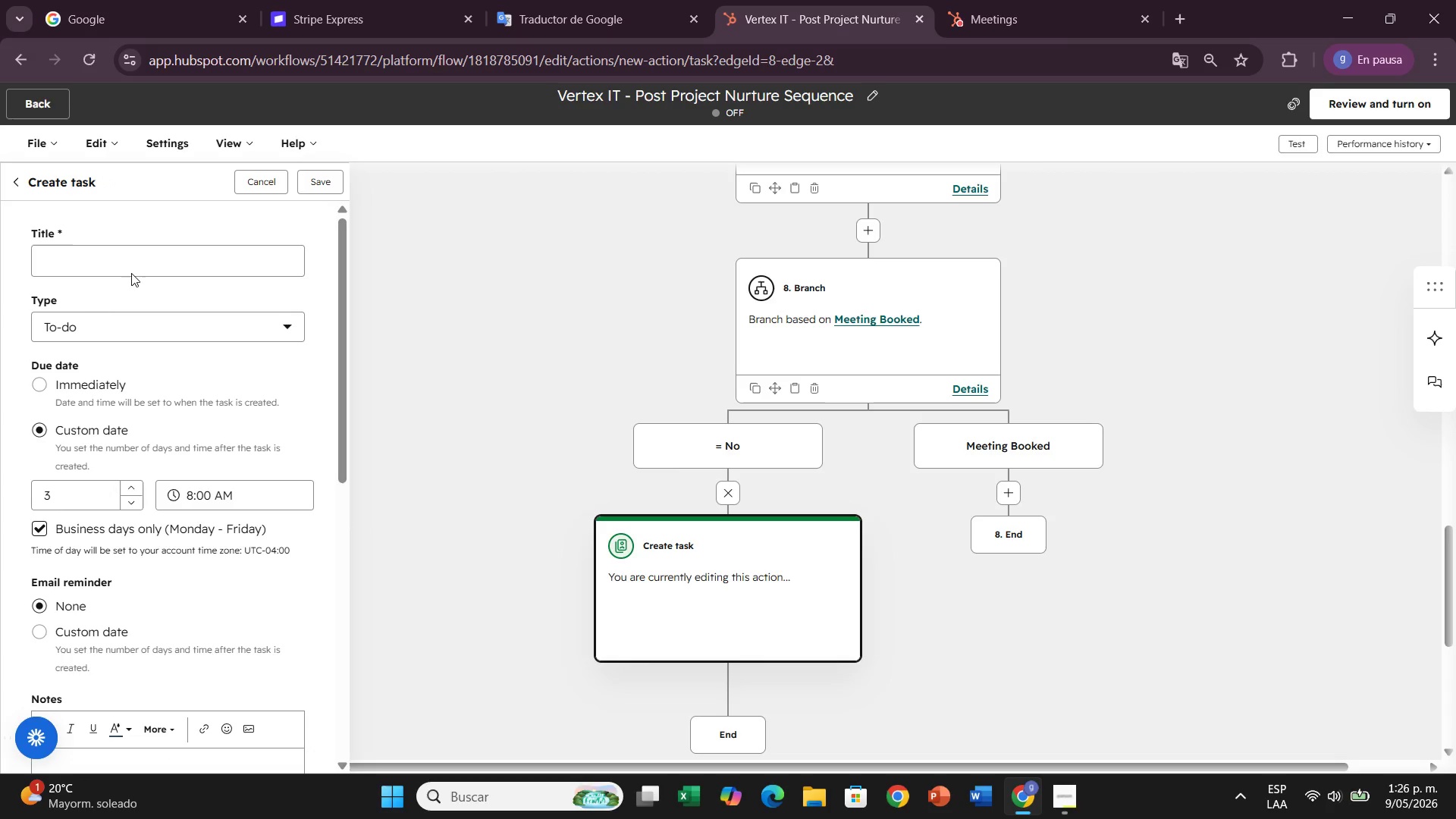 
left_click([128, 254])
 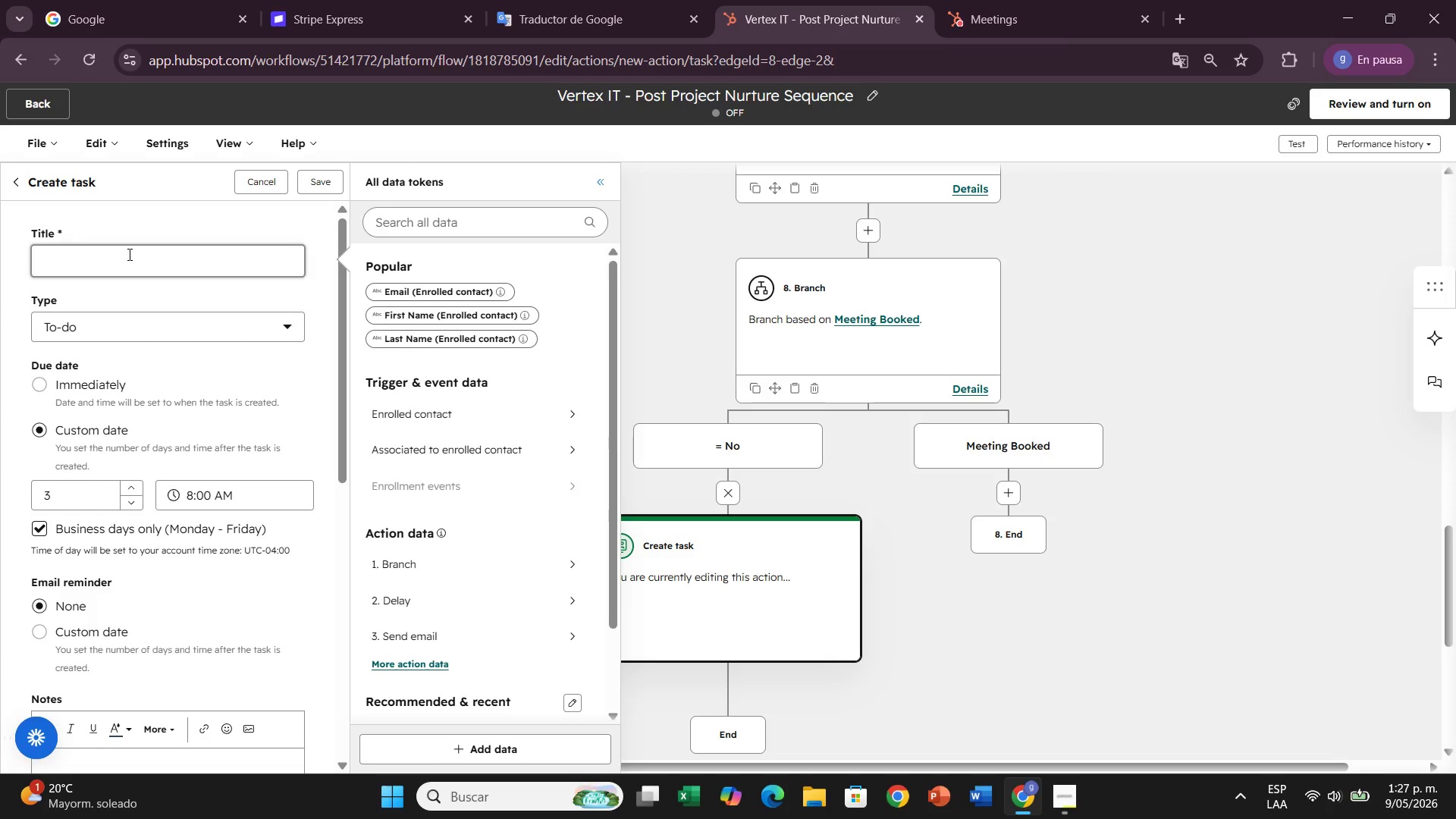 
type(Caa)
key(Backspace)
type(ll contact-clicked audit email but hasn[t booked a meeting)
 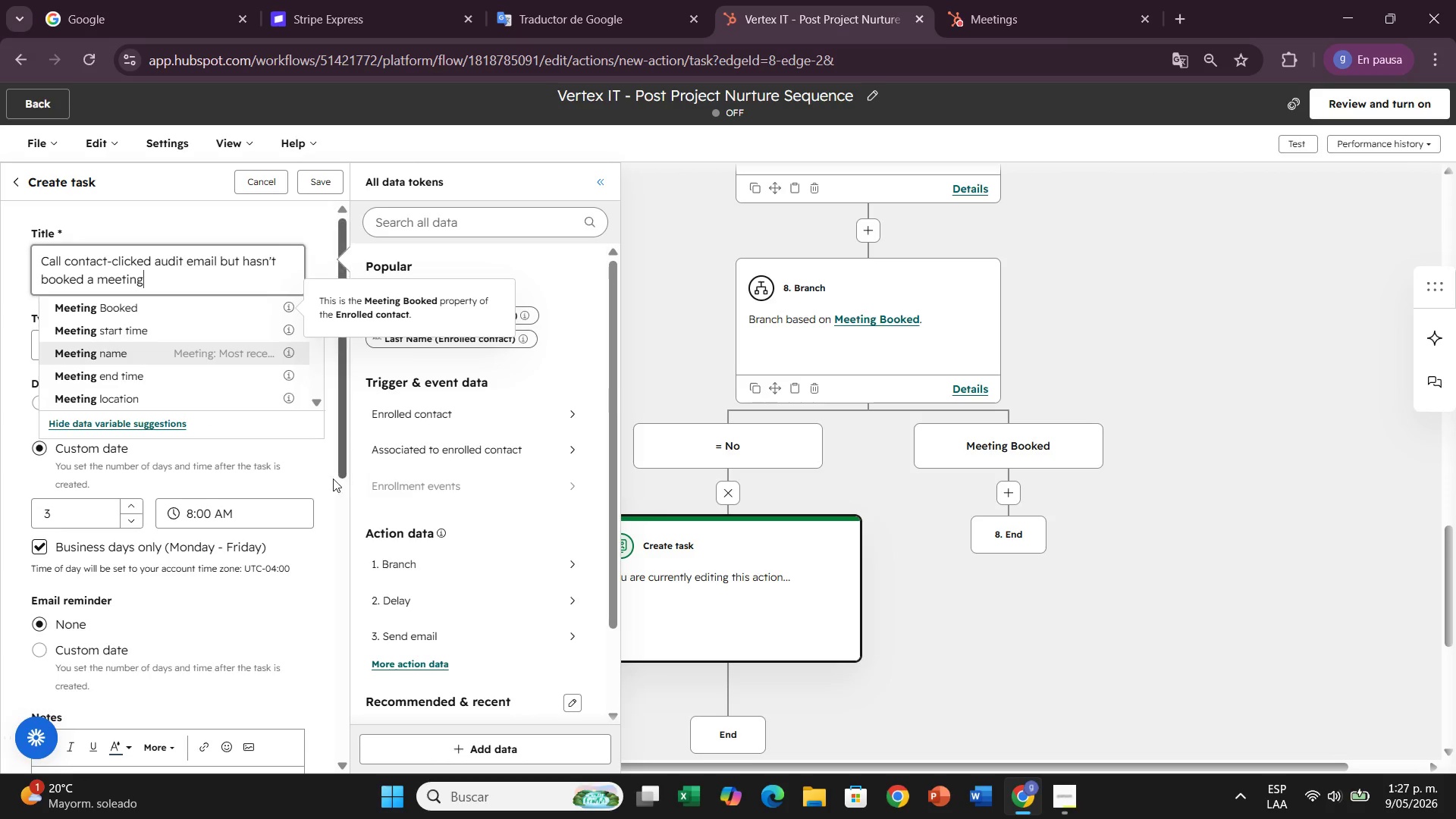 
left_click([327, 474])
 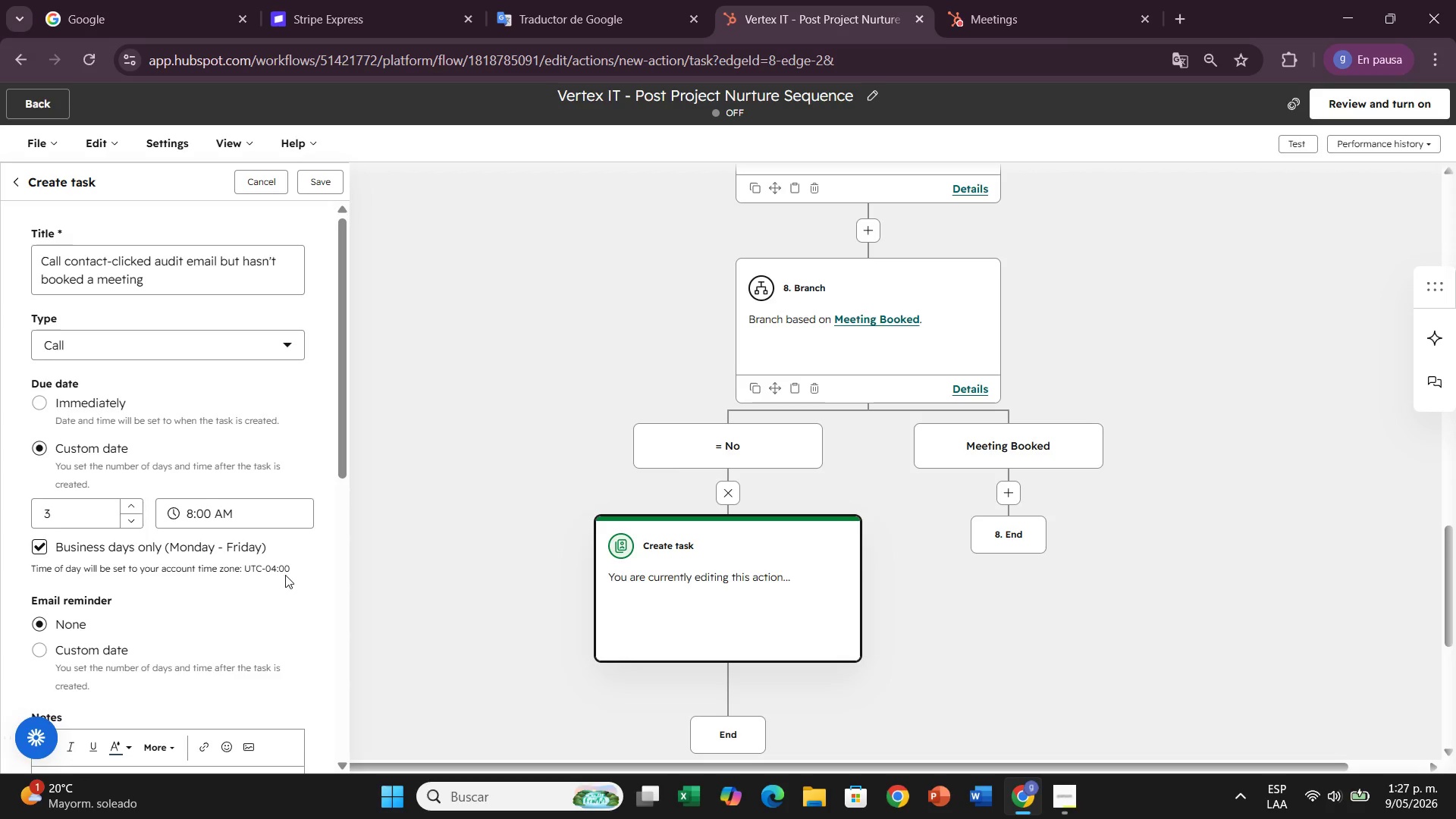 
wait(7.7)
 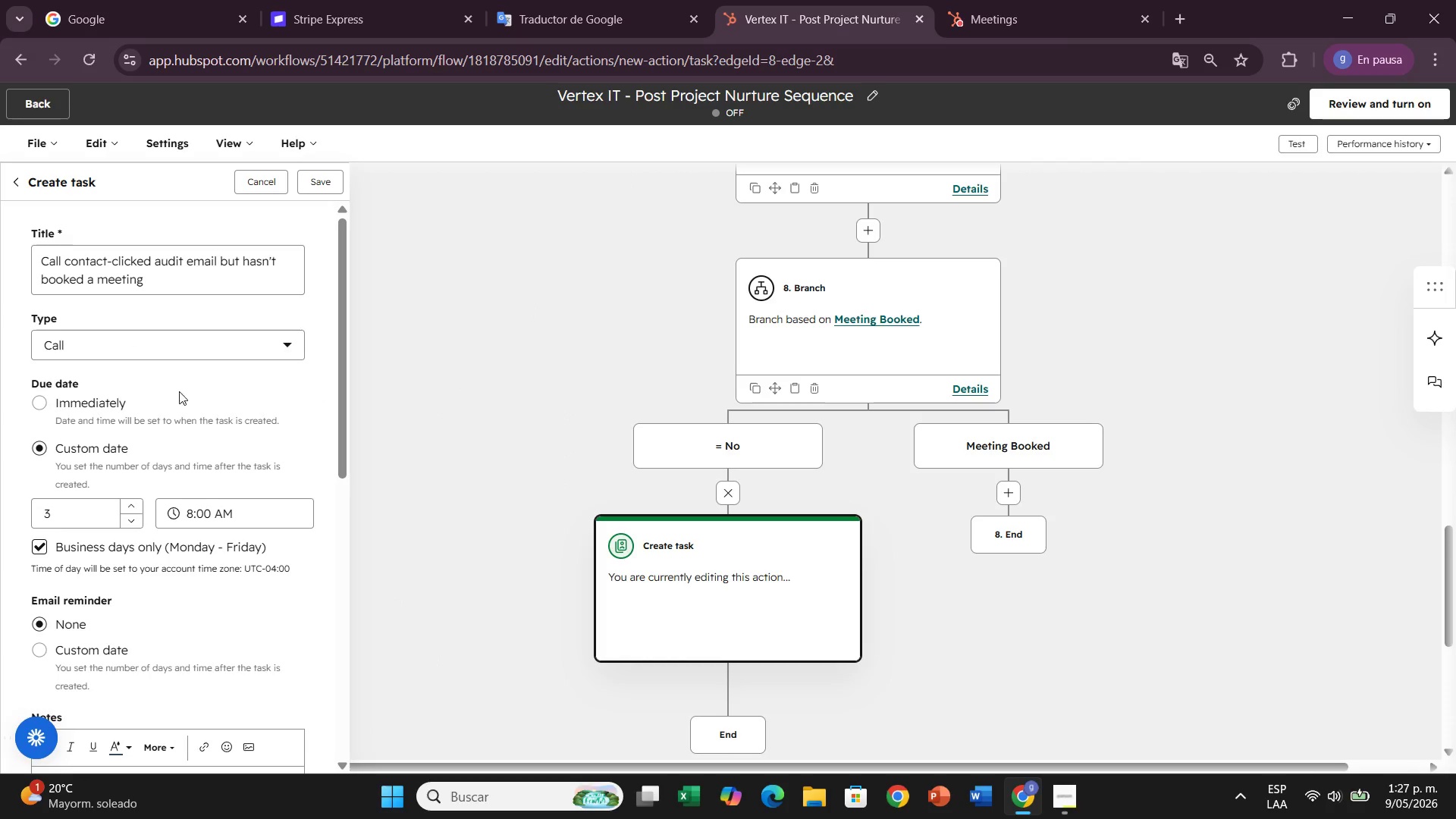 
left_click([39, 550])
 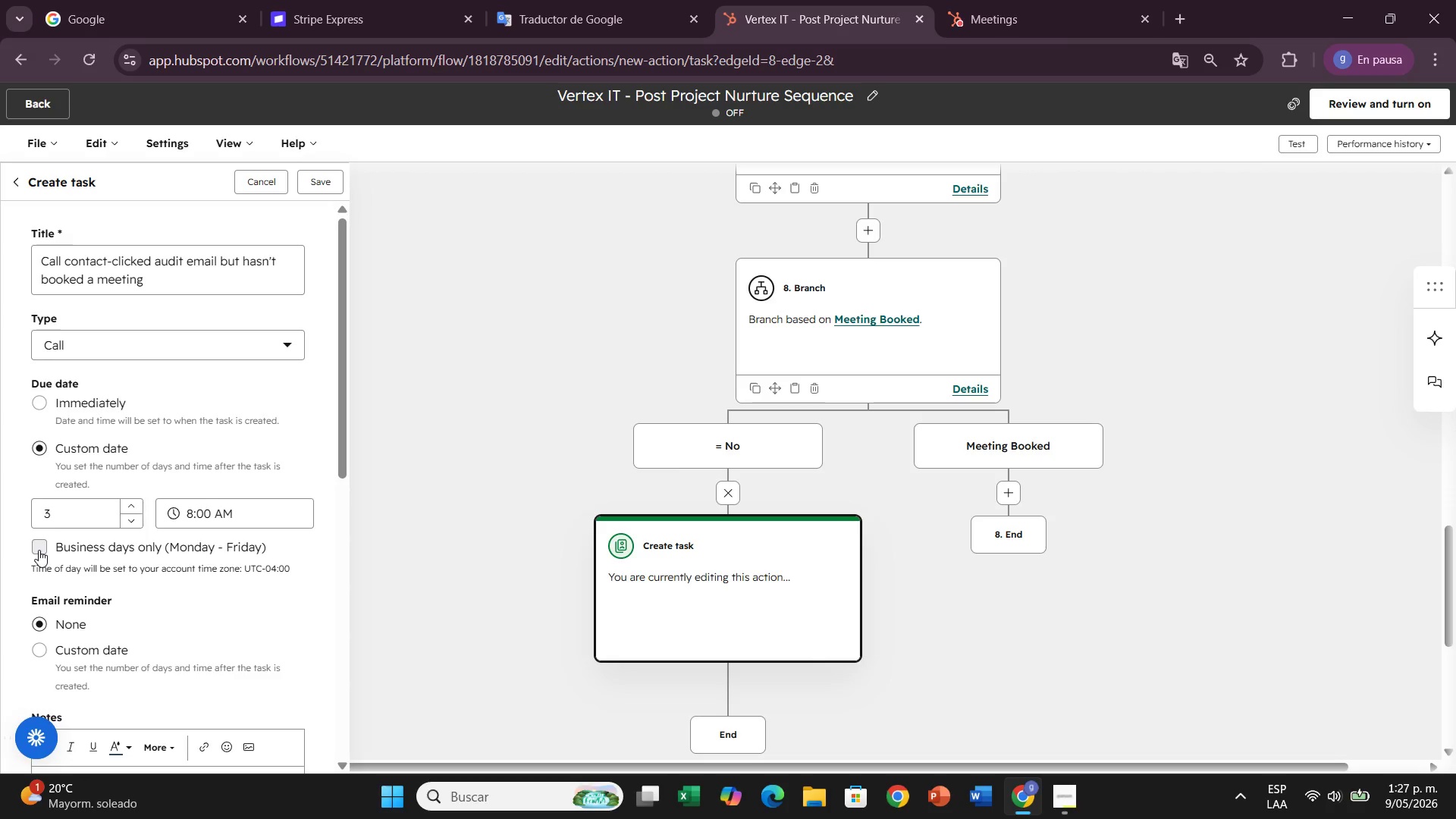 
left_click([39, 550])
 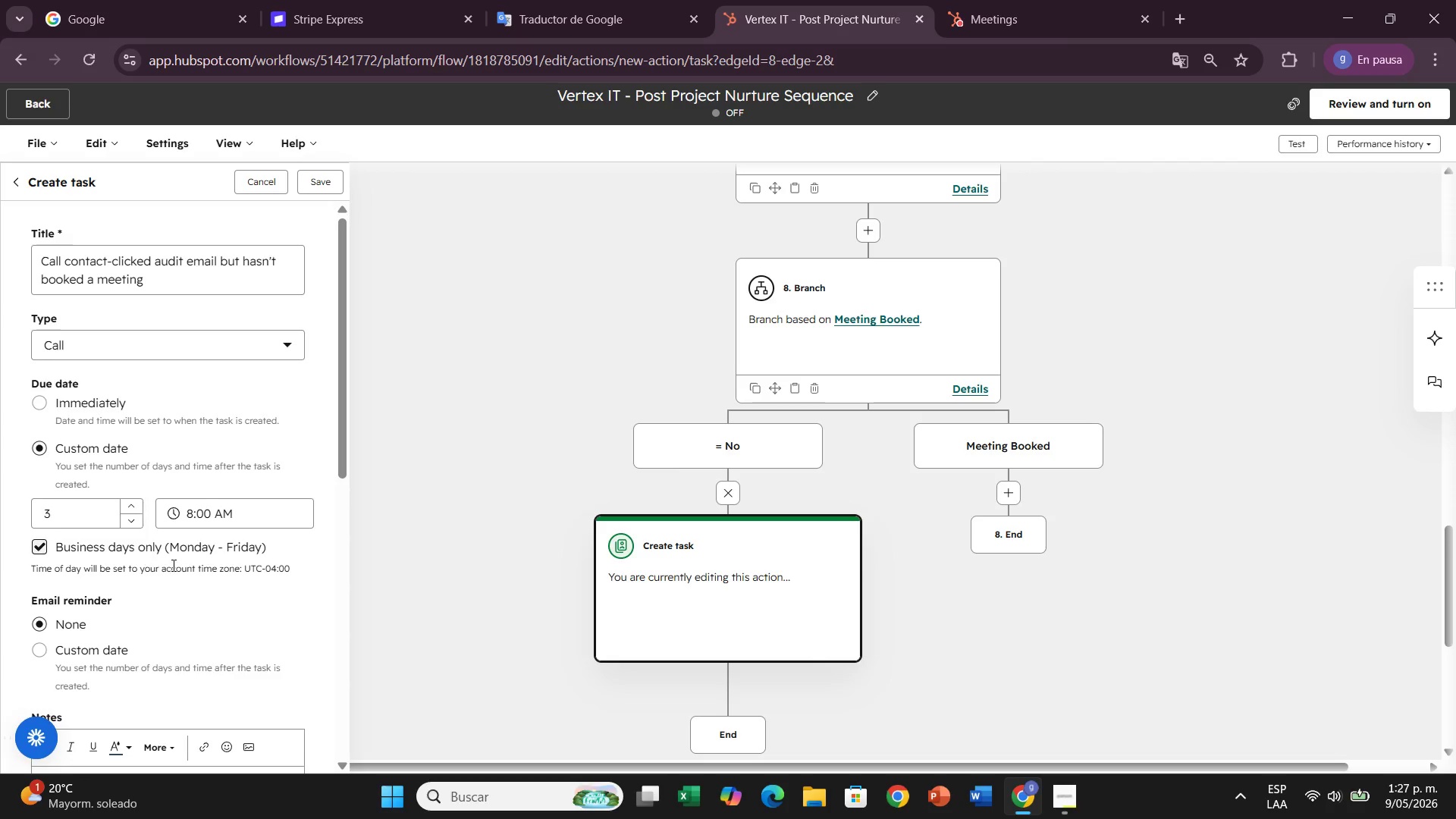 
scroll: coordinate [243, 551], scroll_direction: down, amount: 10.0
 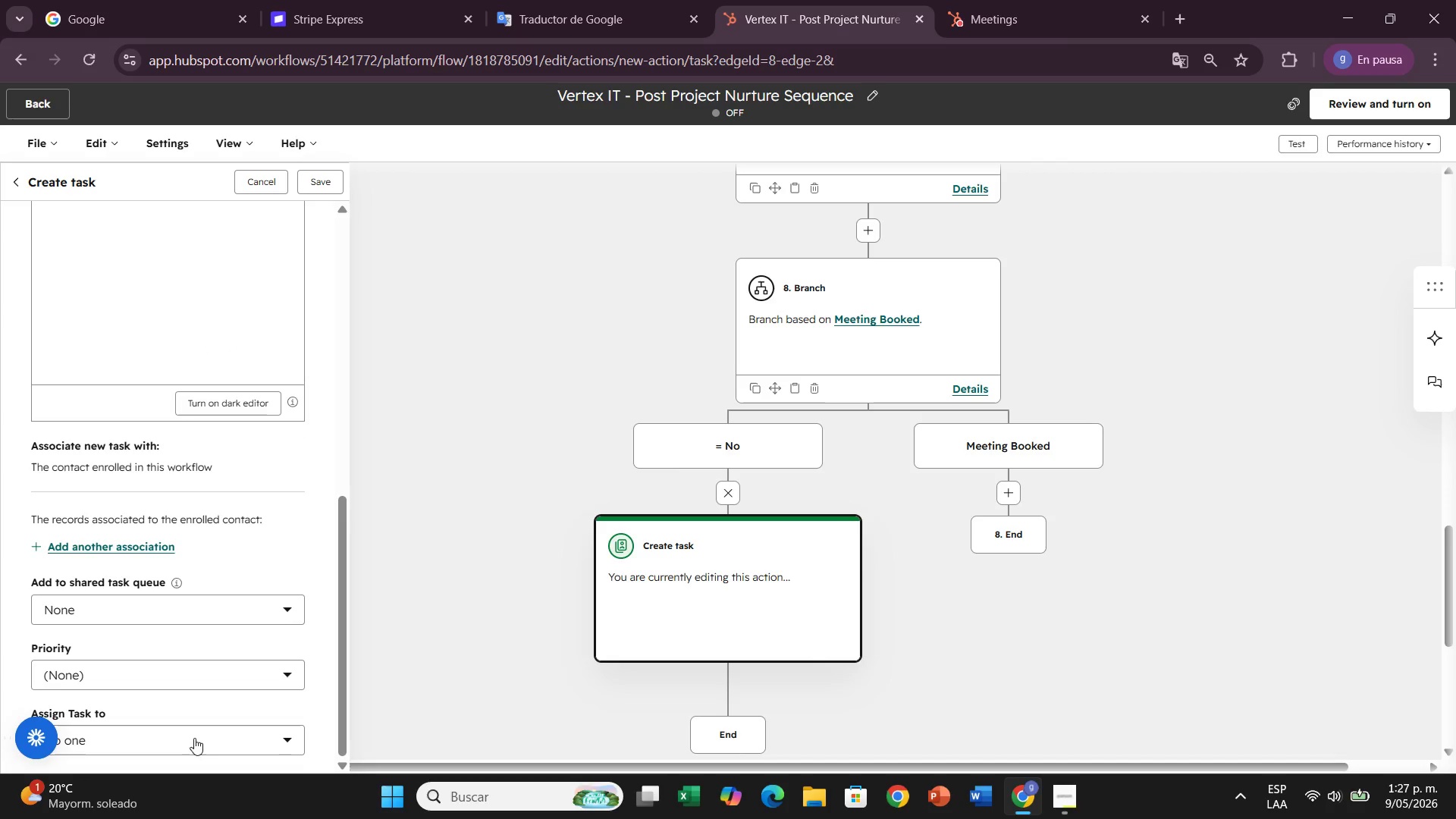 
left_click([211, 743])
 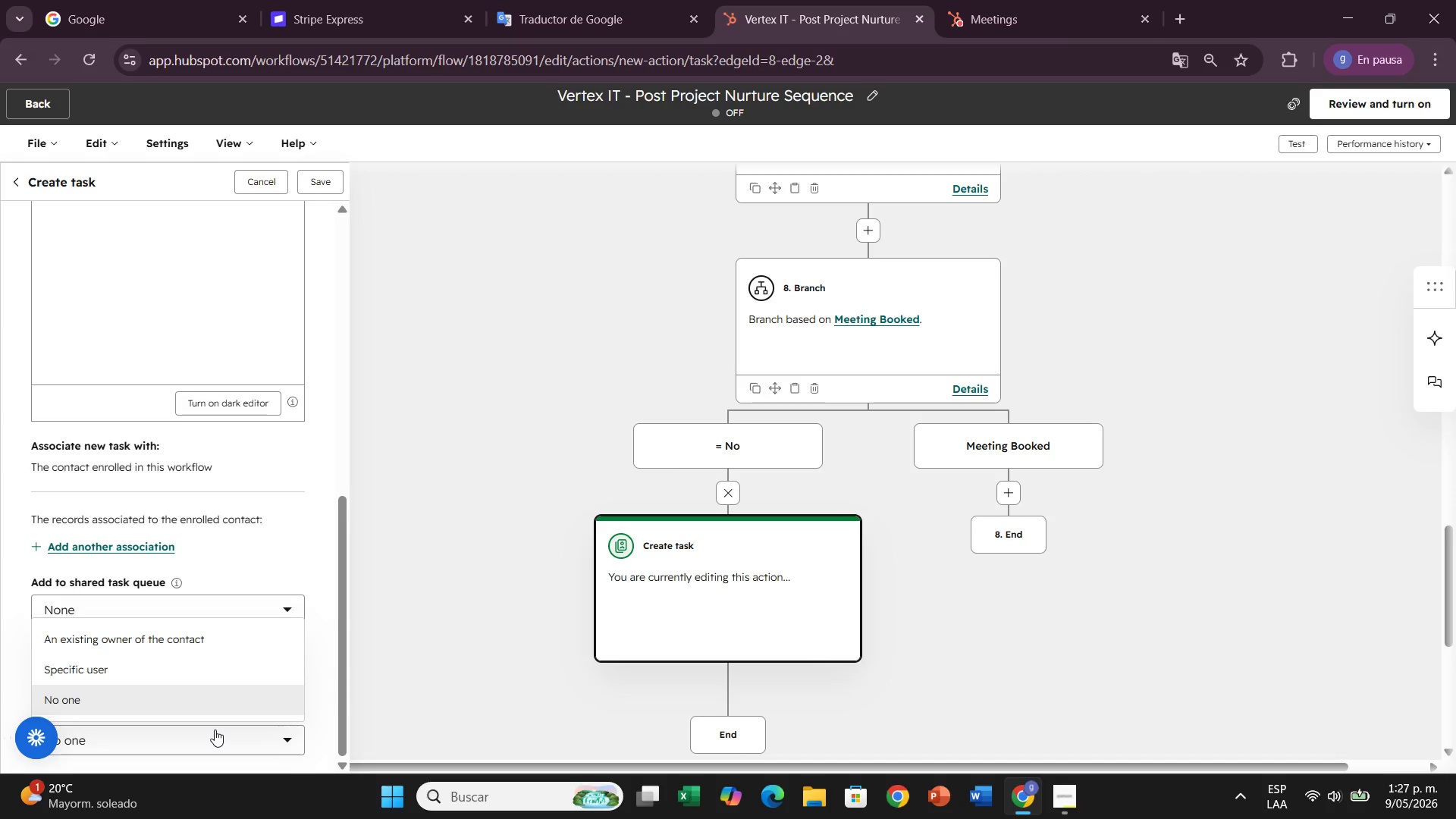 
left_click([190, 647])
 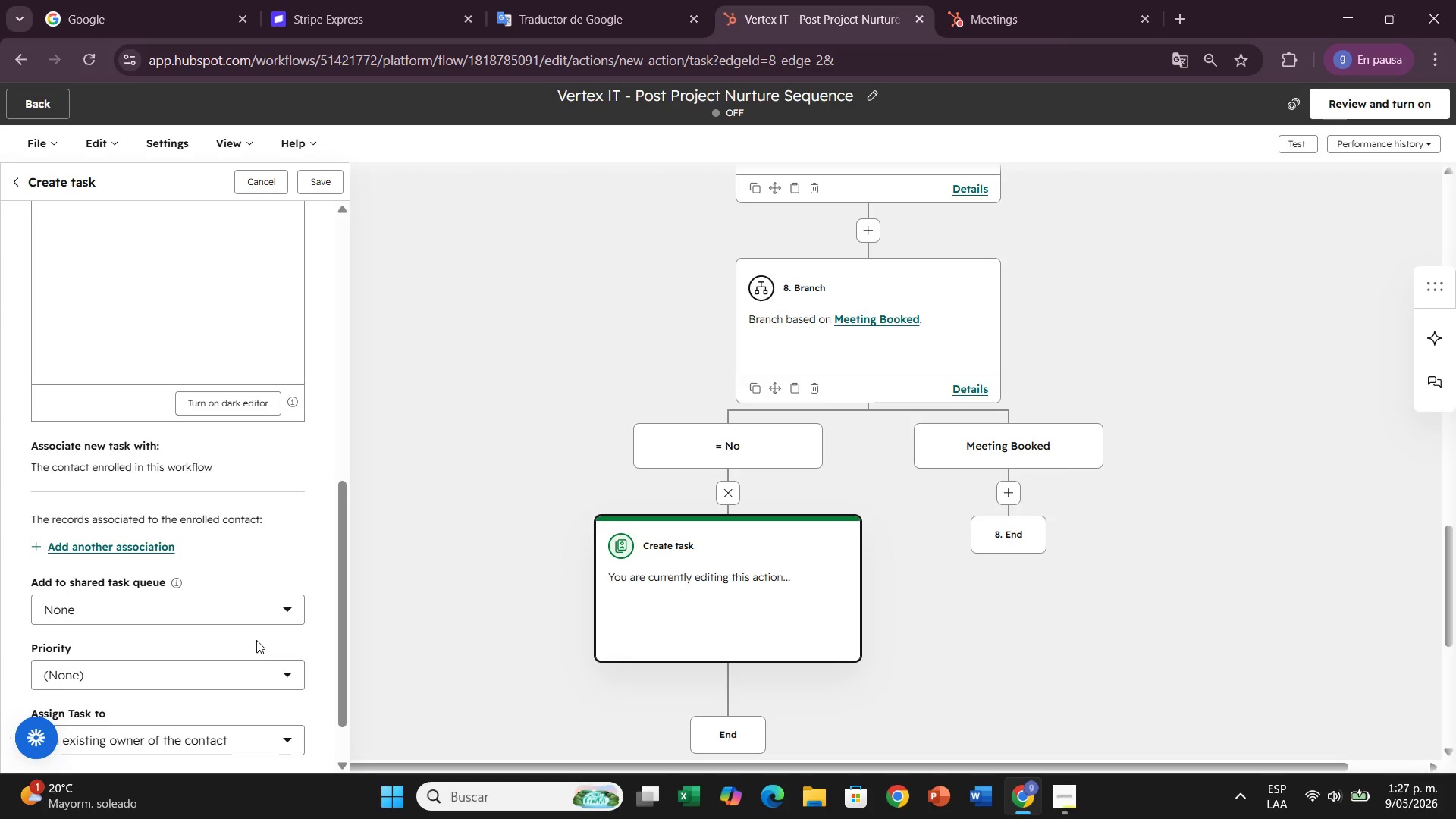 
scroll: coordinate [234, 594], scroll_direction: up, amount: 4.0
 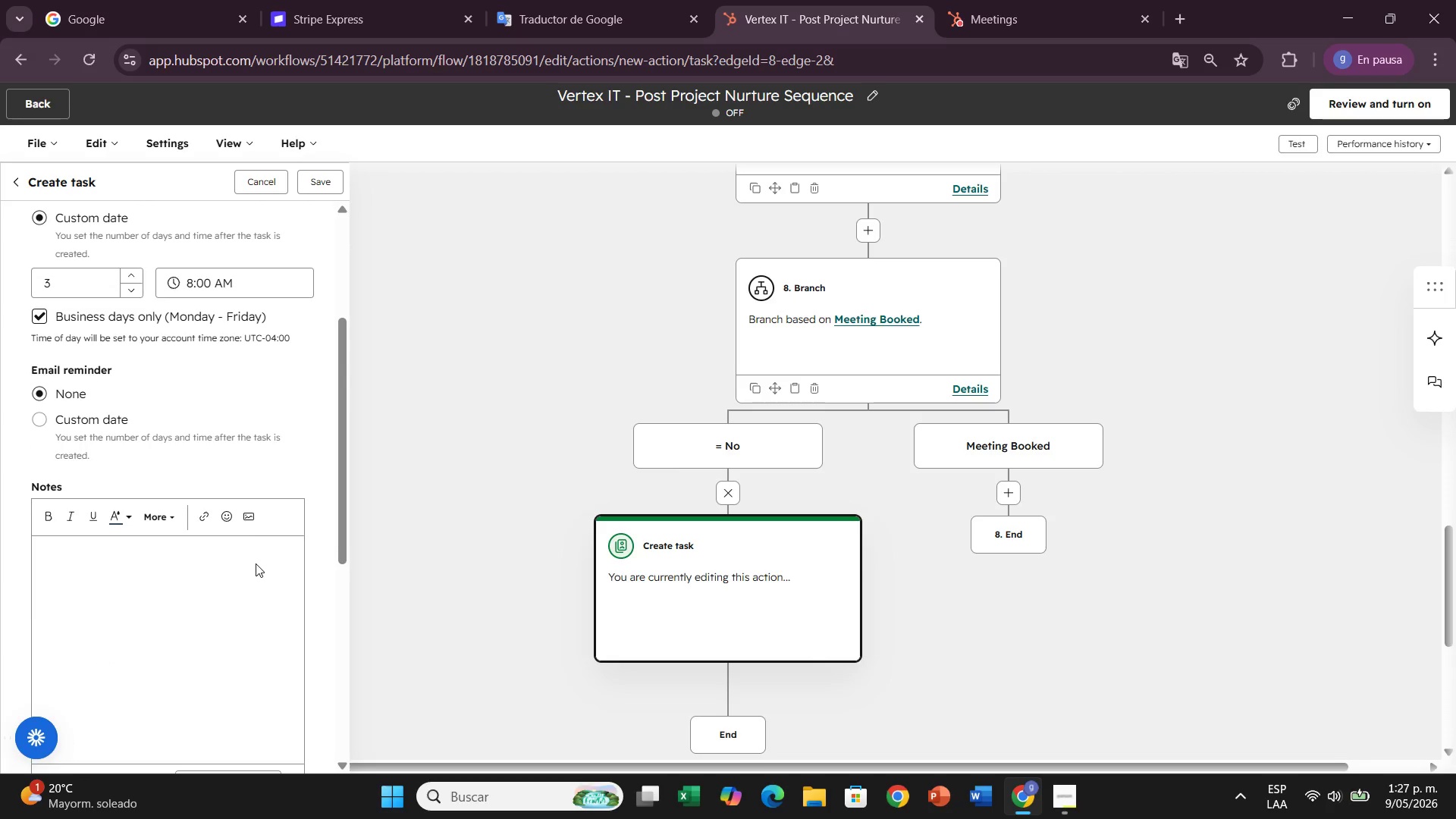 
left_click([324, 180])
 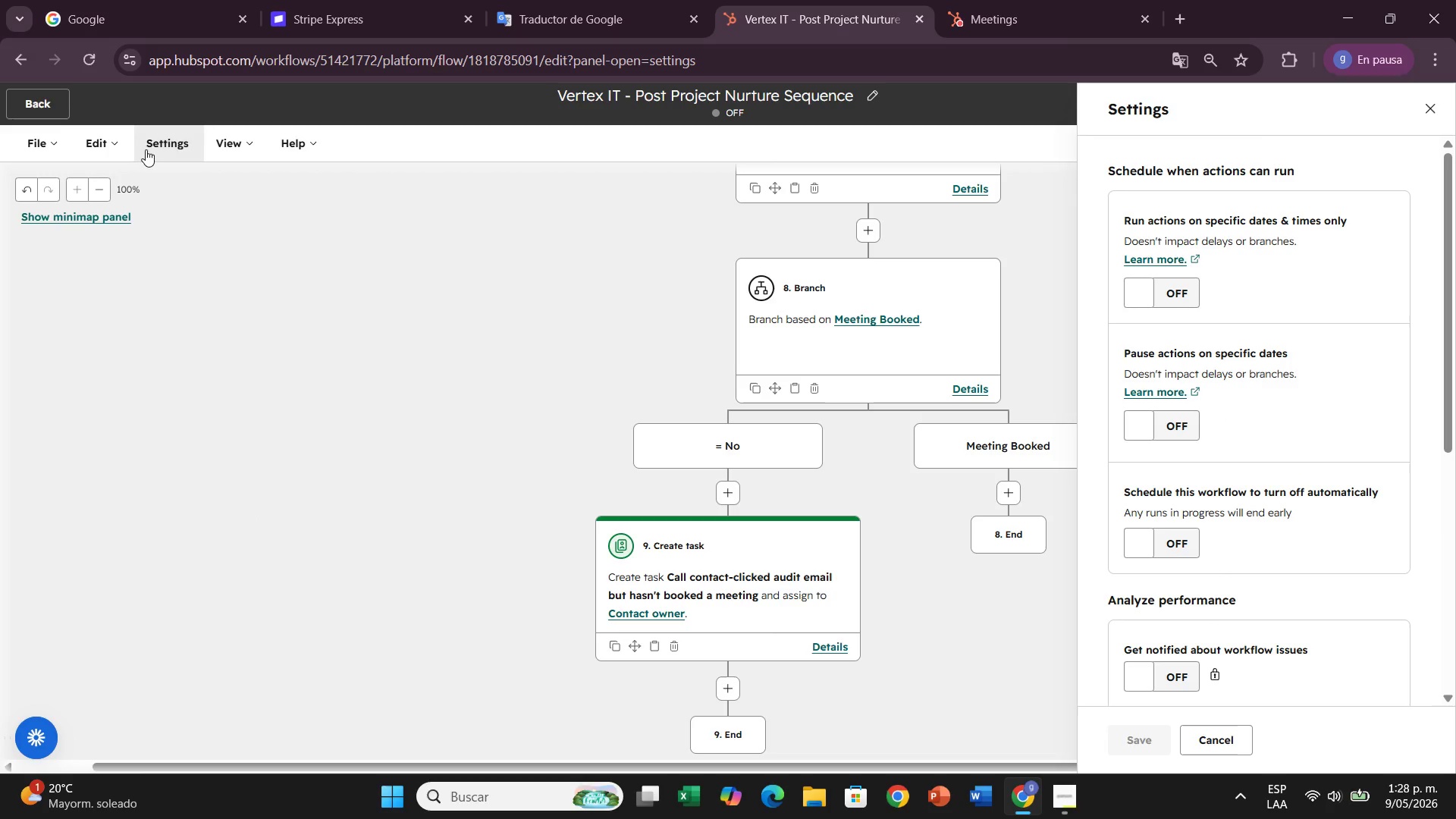 
wait(26.59)
 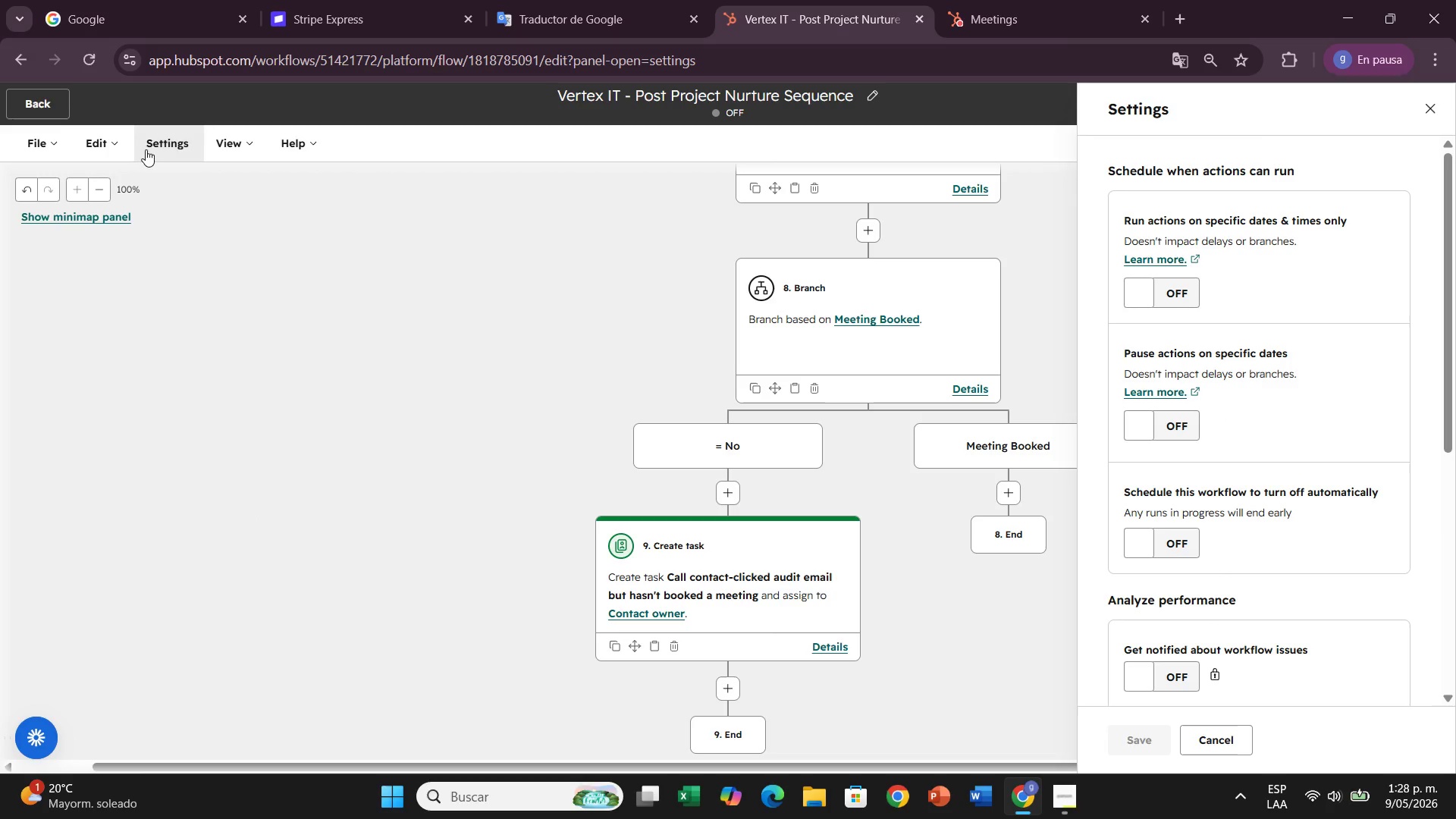 
scroll: coordinate [1339, 441], scroll_direction: down, amount: 7.0
 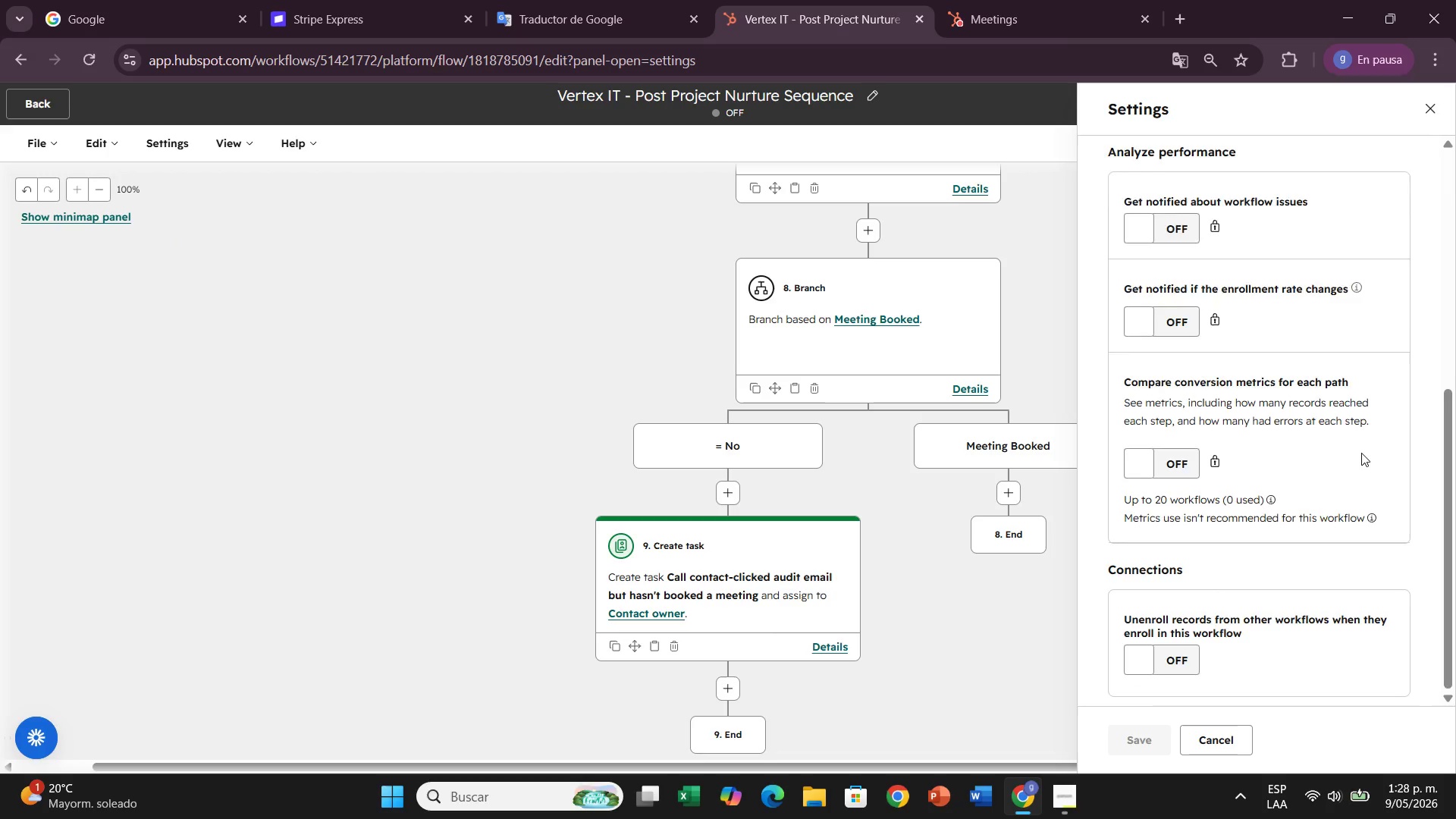 
scroll: coordinate [1361, 453], scroll_direction: up, amount: 6.0
 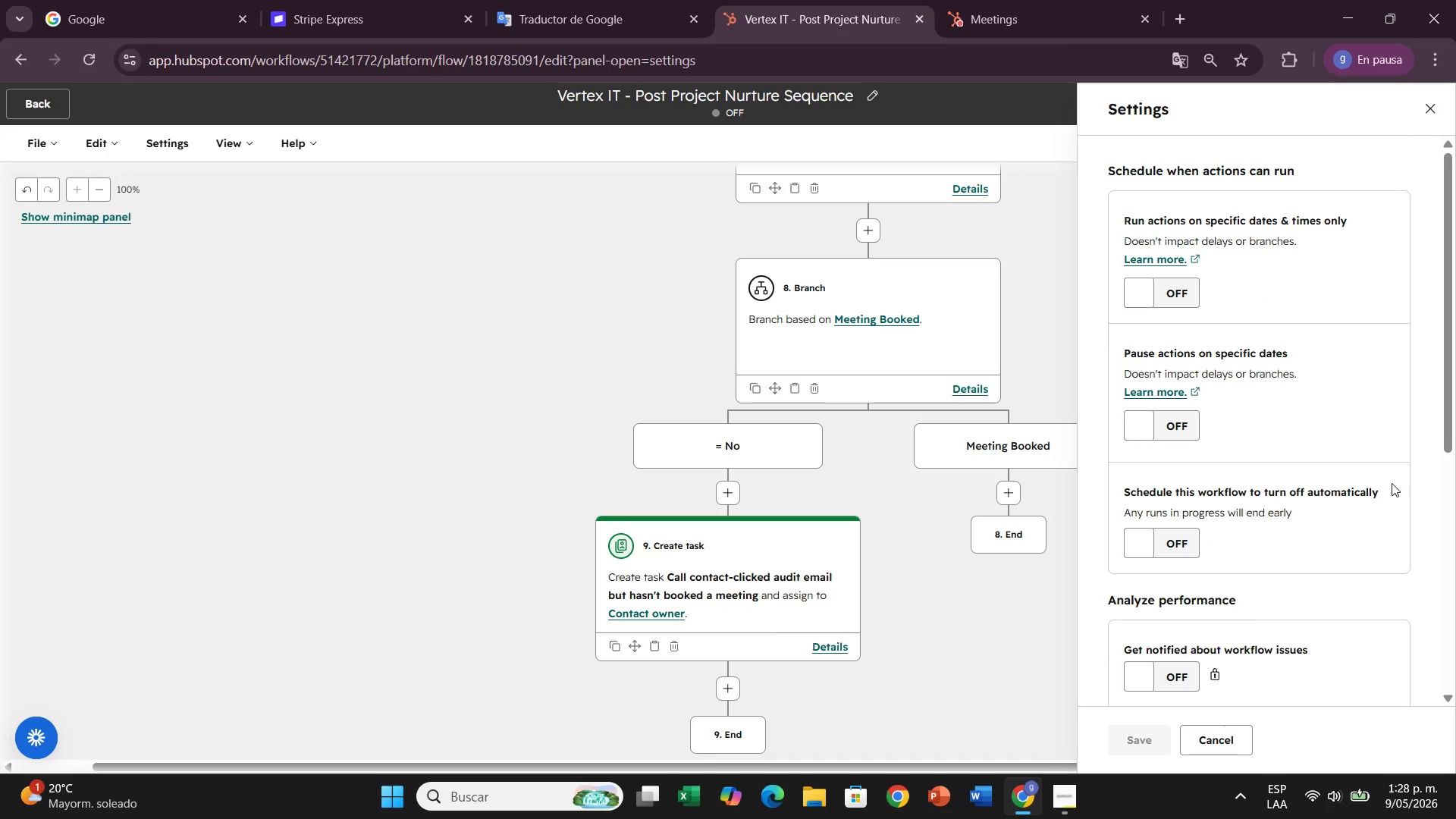 
wait(19.56)
 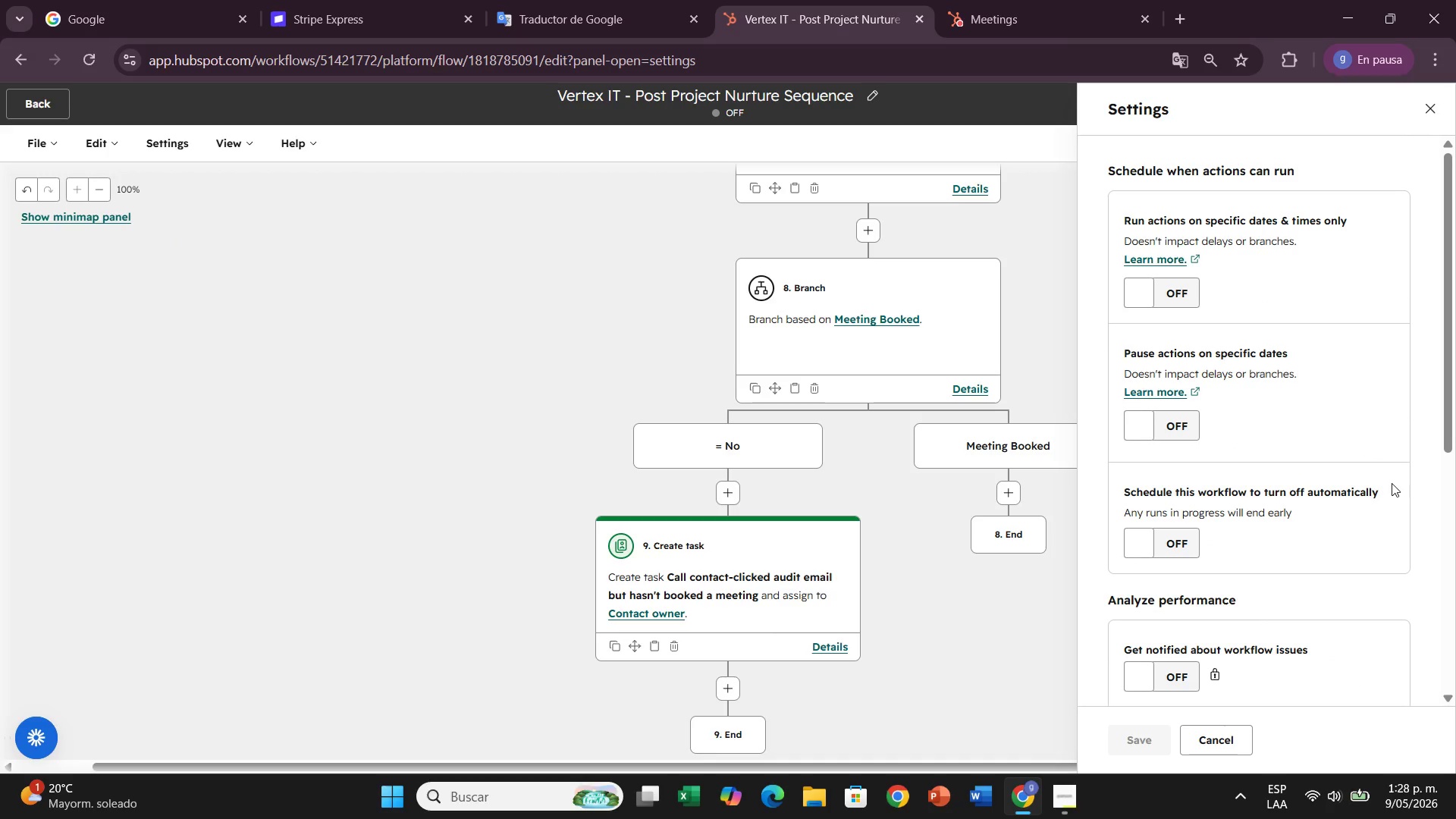 
scroll: coordinate [1397, 582], scroll_direction: up, amount: 1.0
 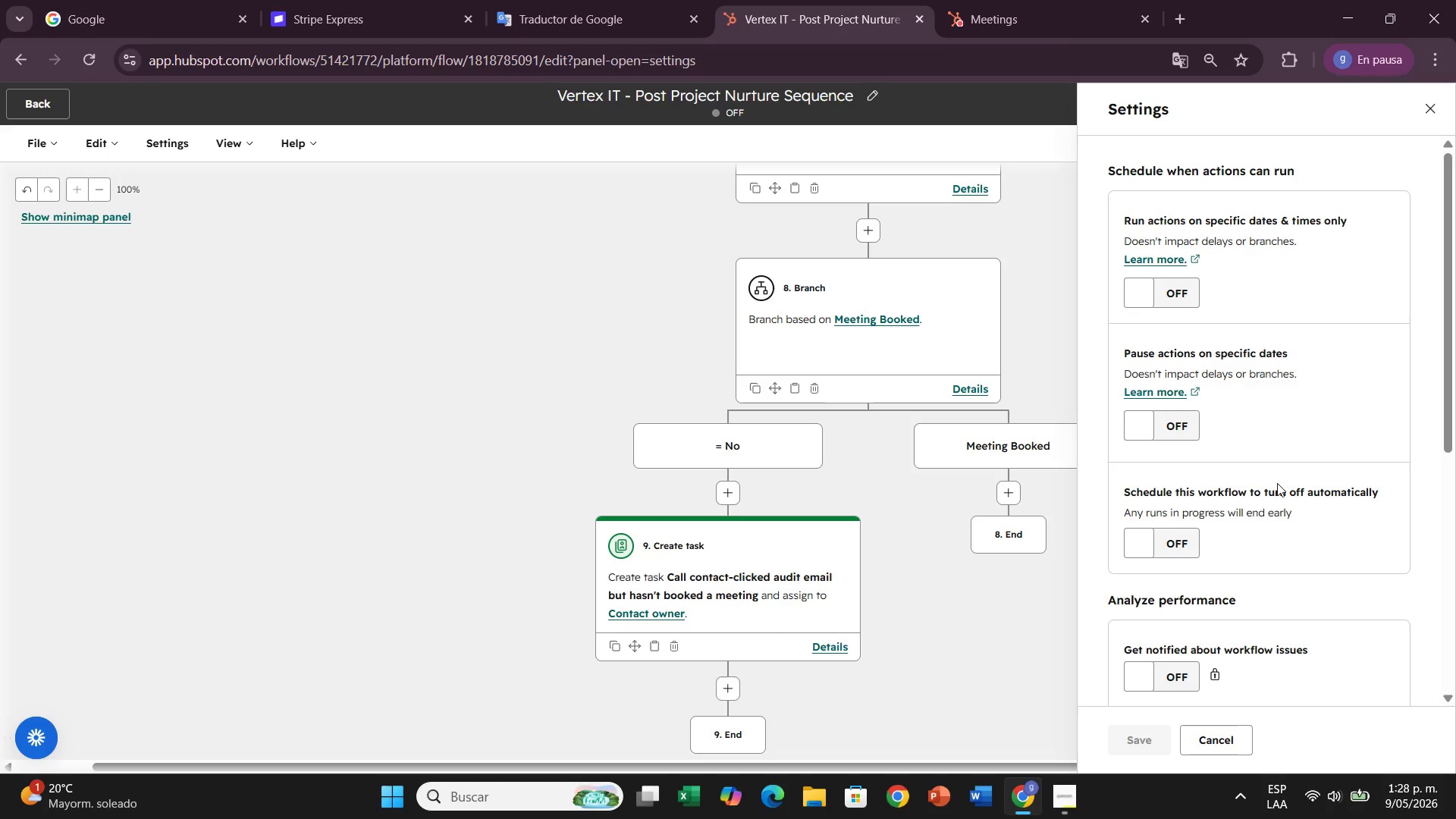 
scroll: coordinate [1337, 525], scroll_direction: down, amount: 8.0
 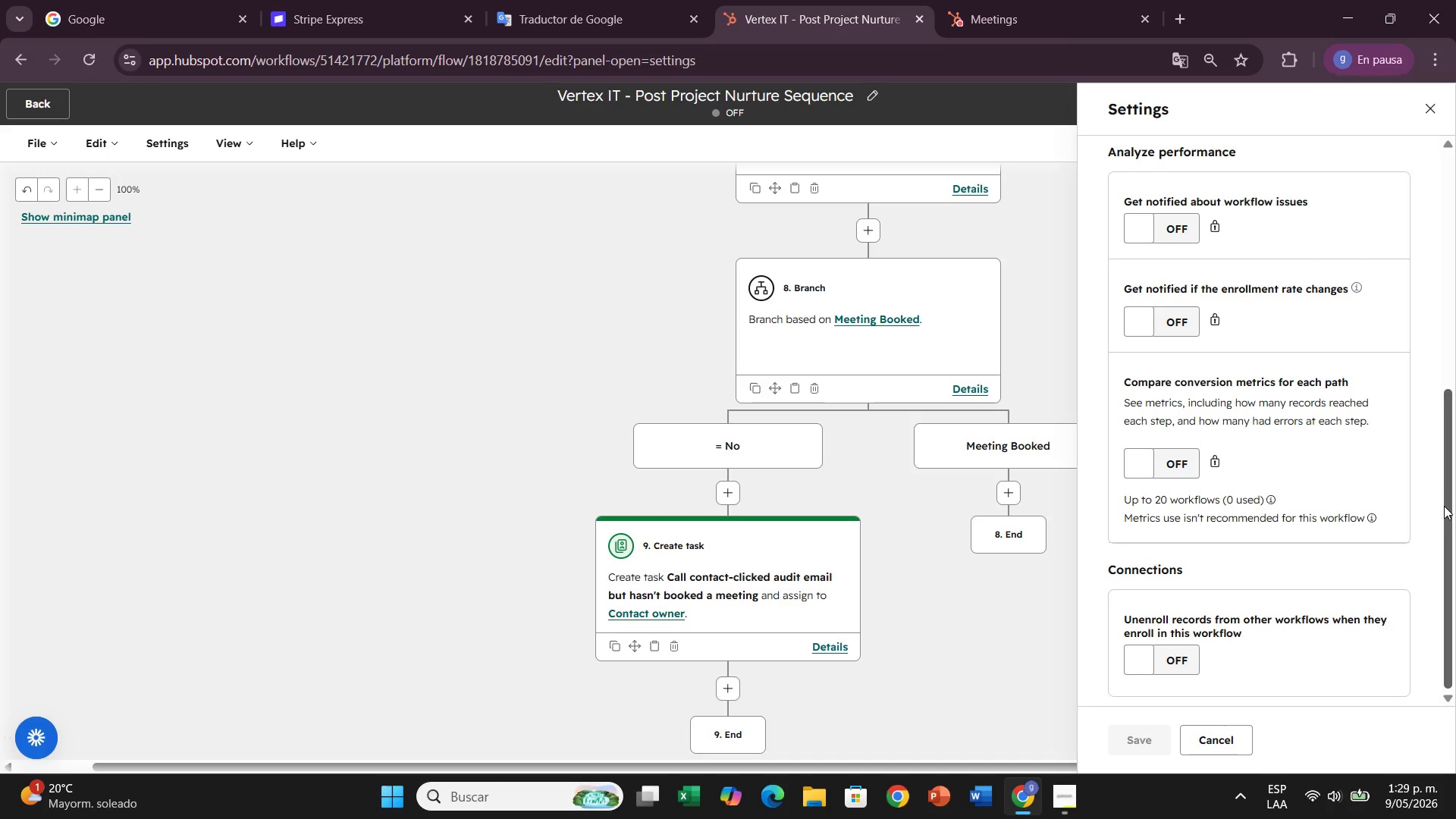 
wait(21.05)
 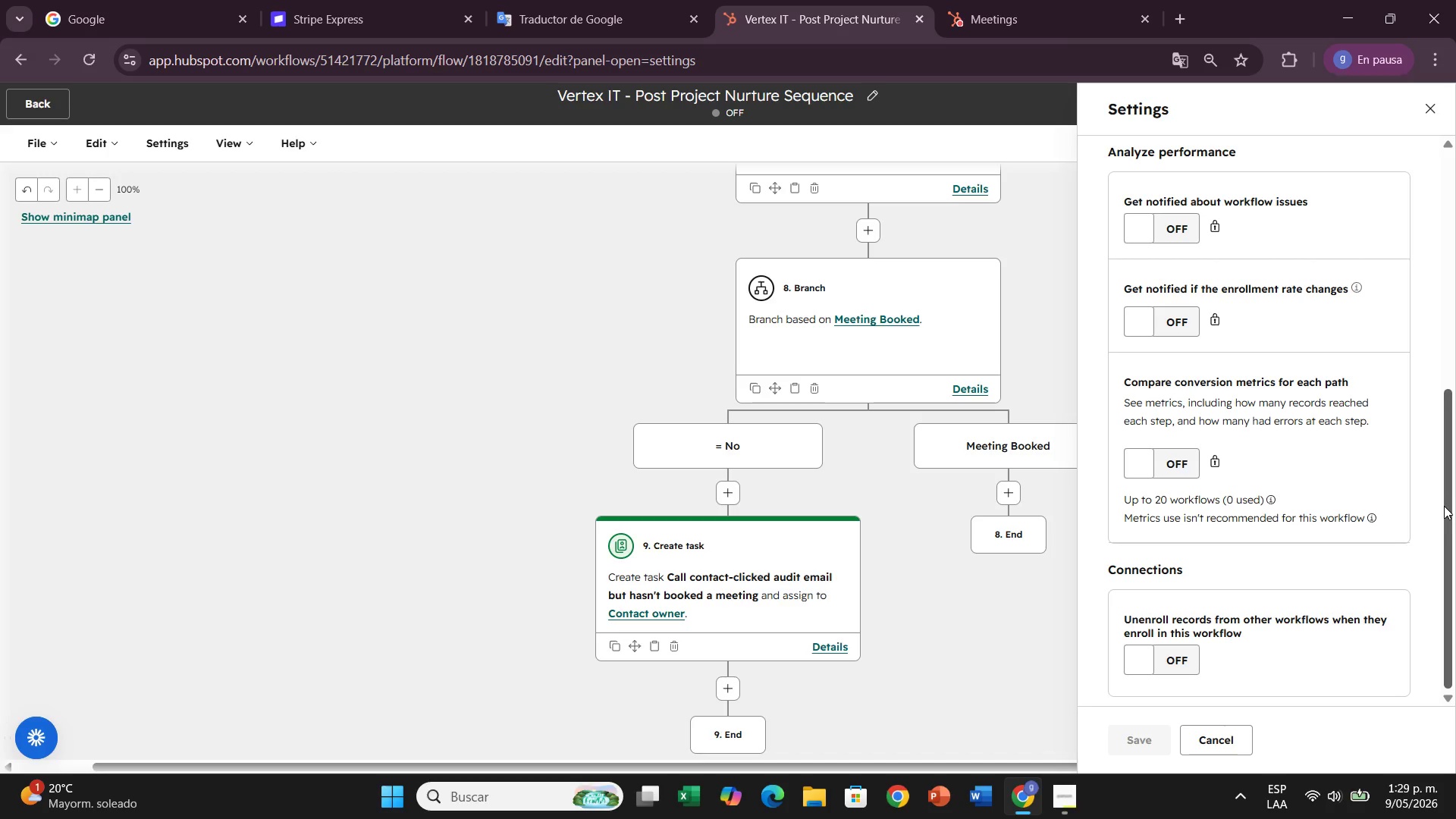 
left_click([1428, 102])
 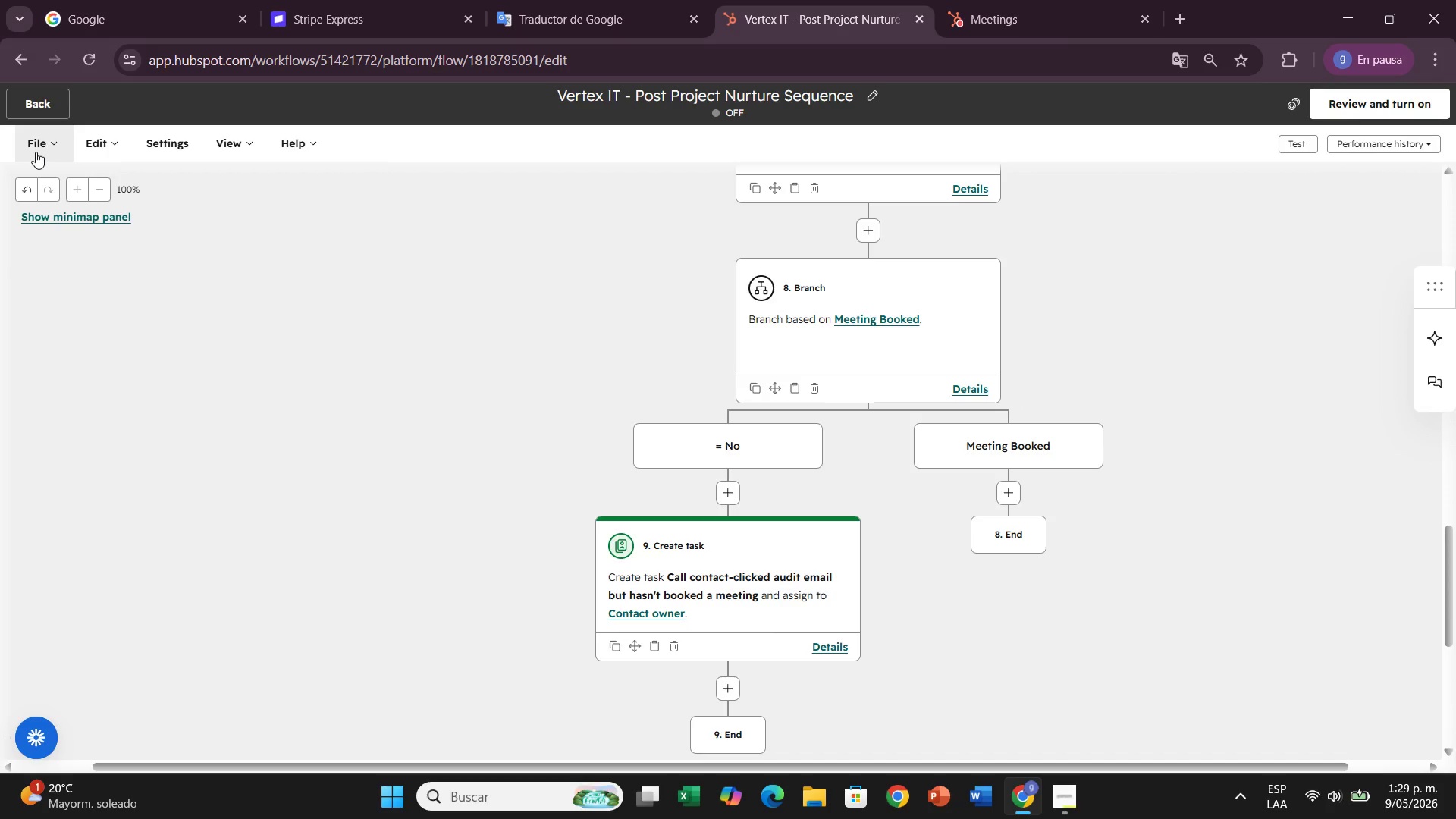 
wait(5.08)
 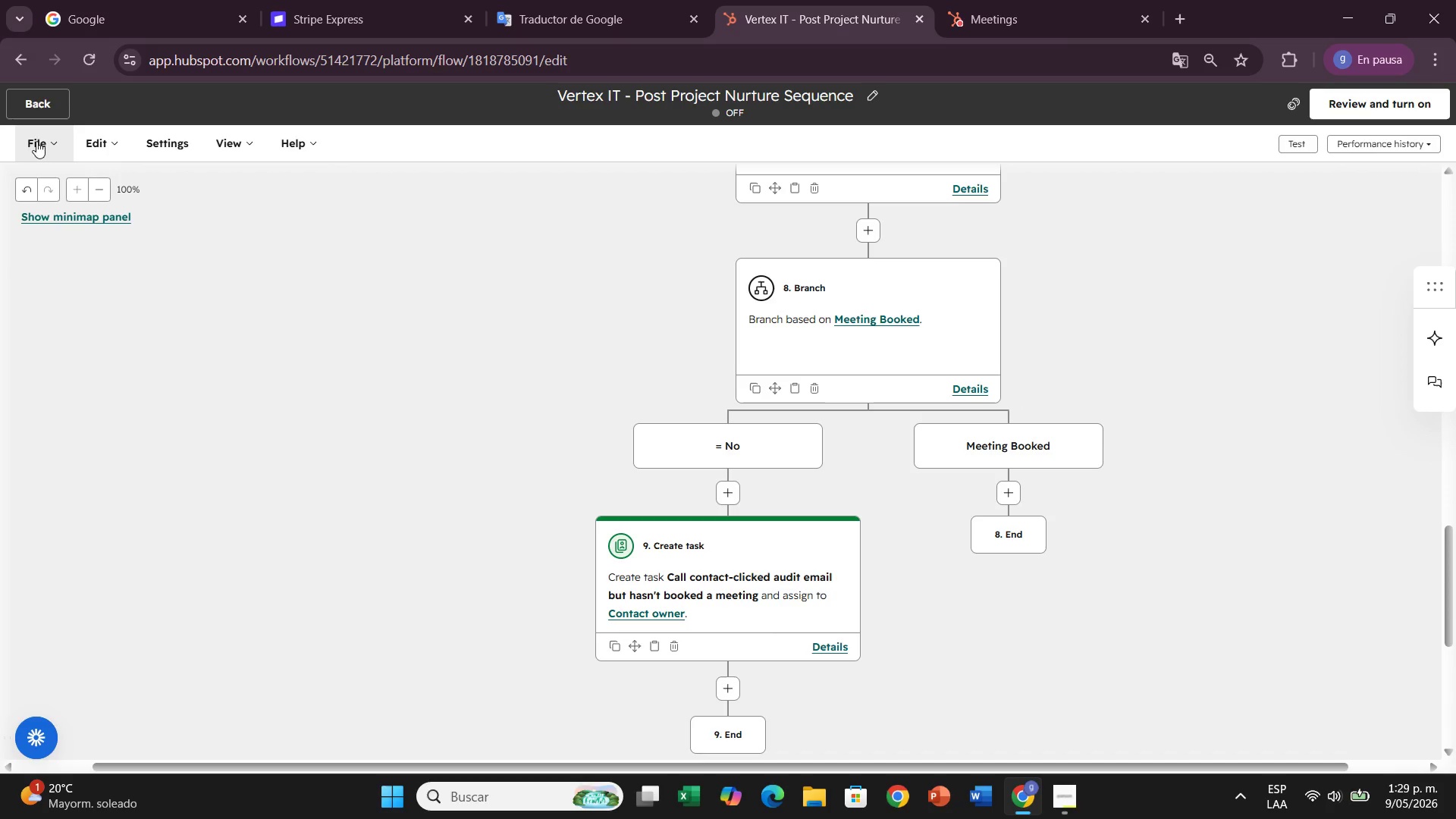 
left_click([36, 152])
 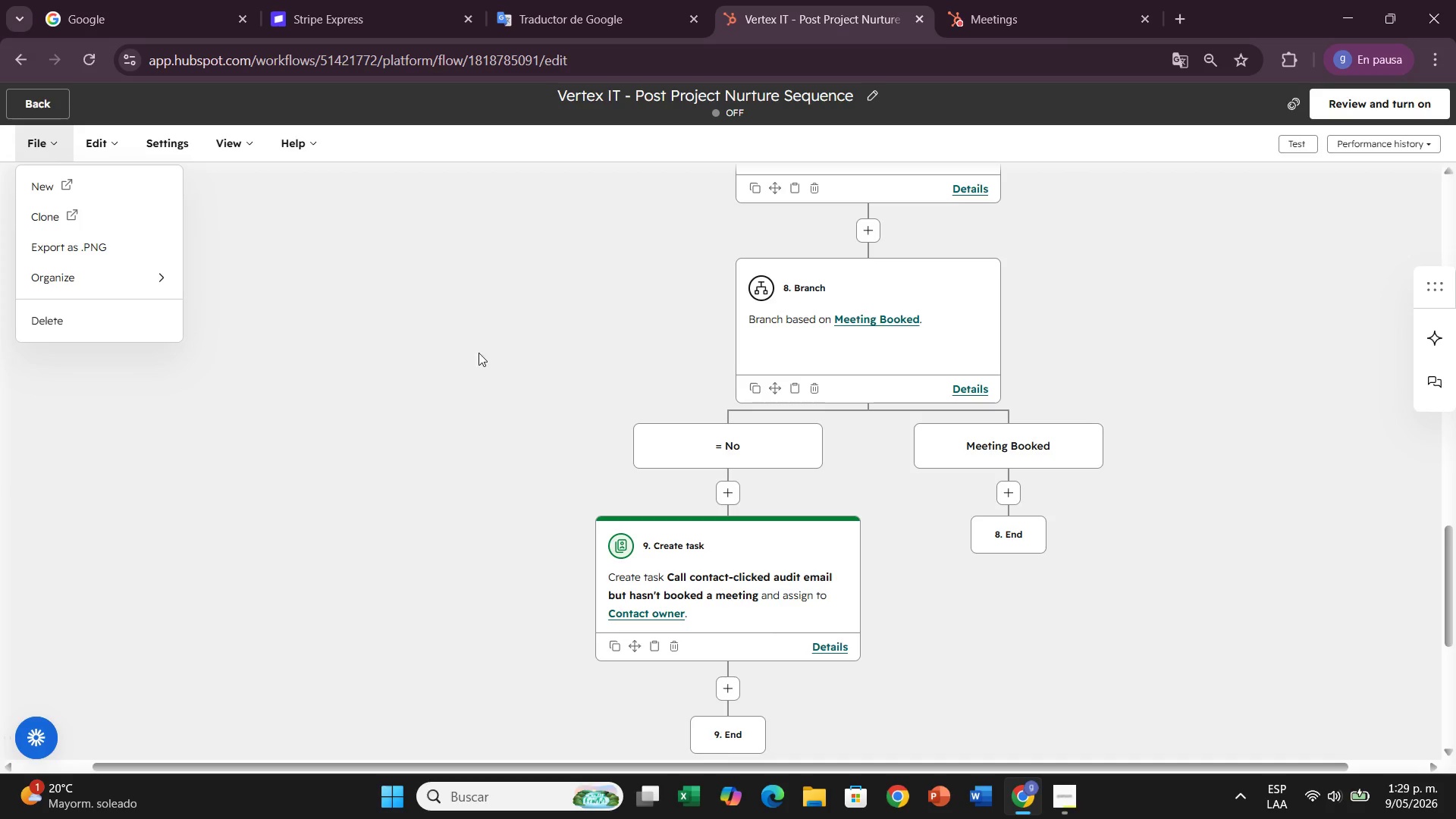 
left_click([479, 353])
 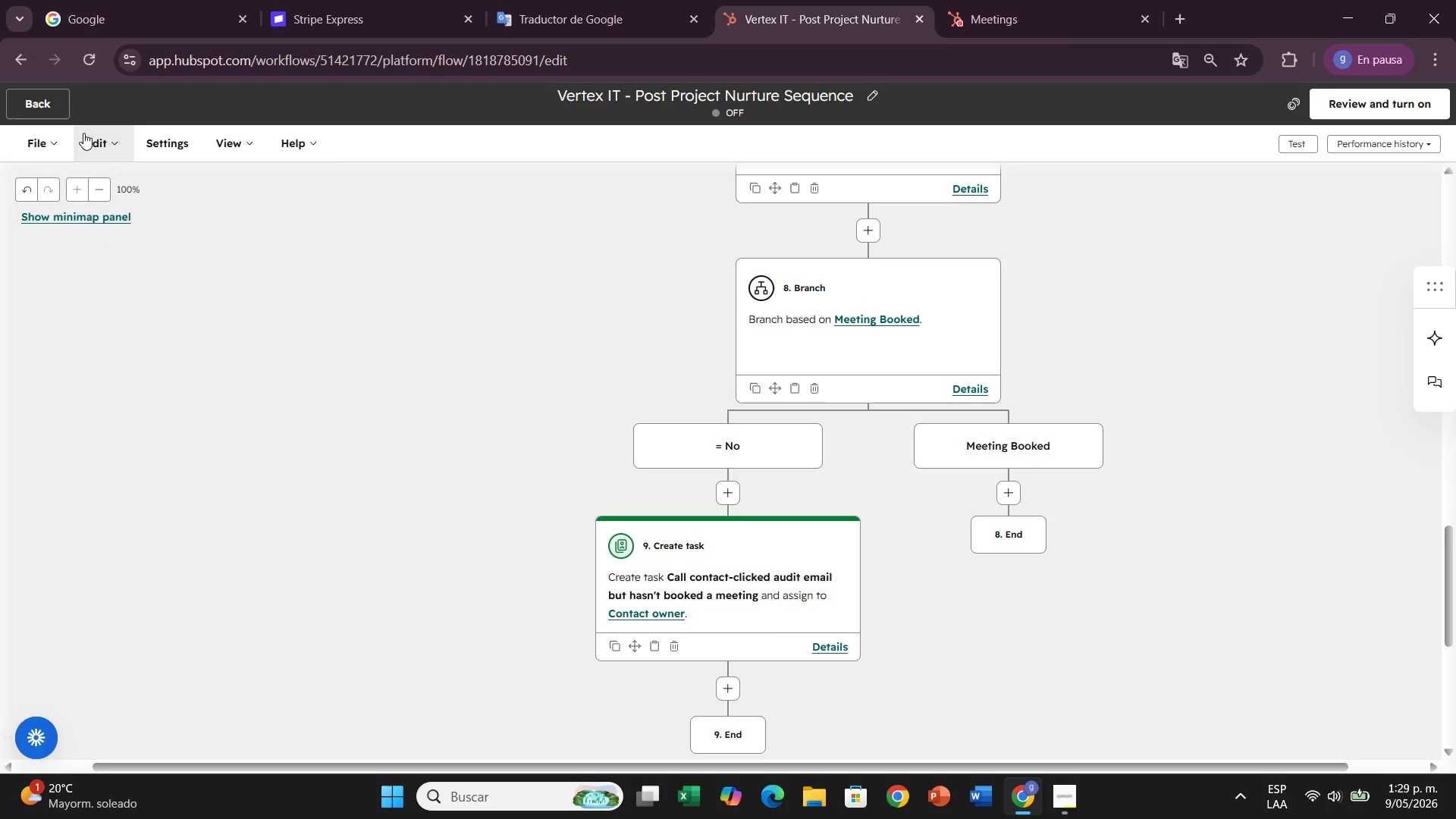 
left_click([83, 139])
 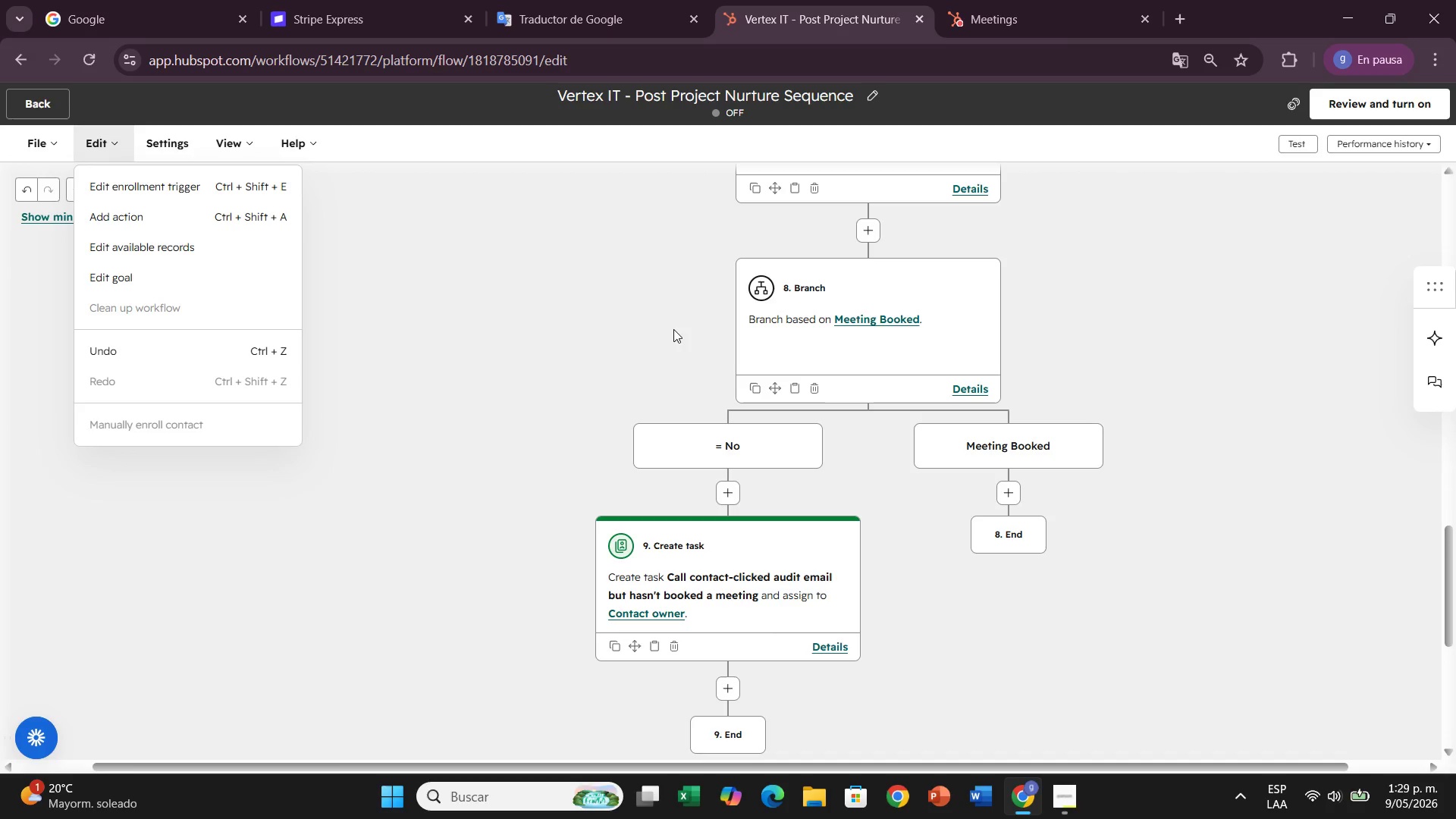 
left_click([673, 329])
 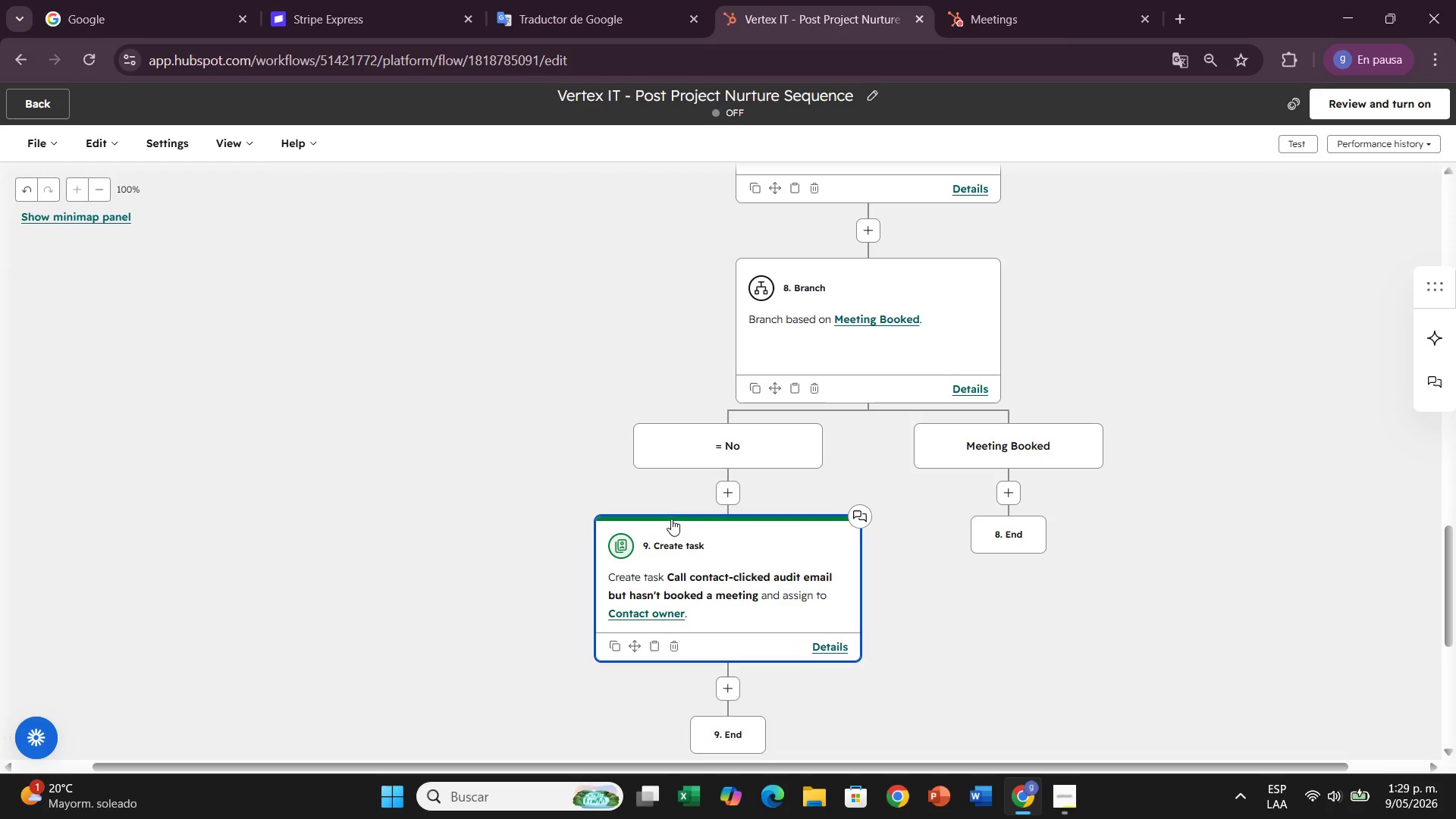 
left_click([671, 519])
 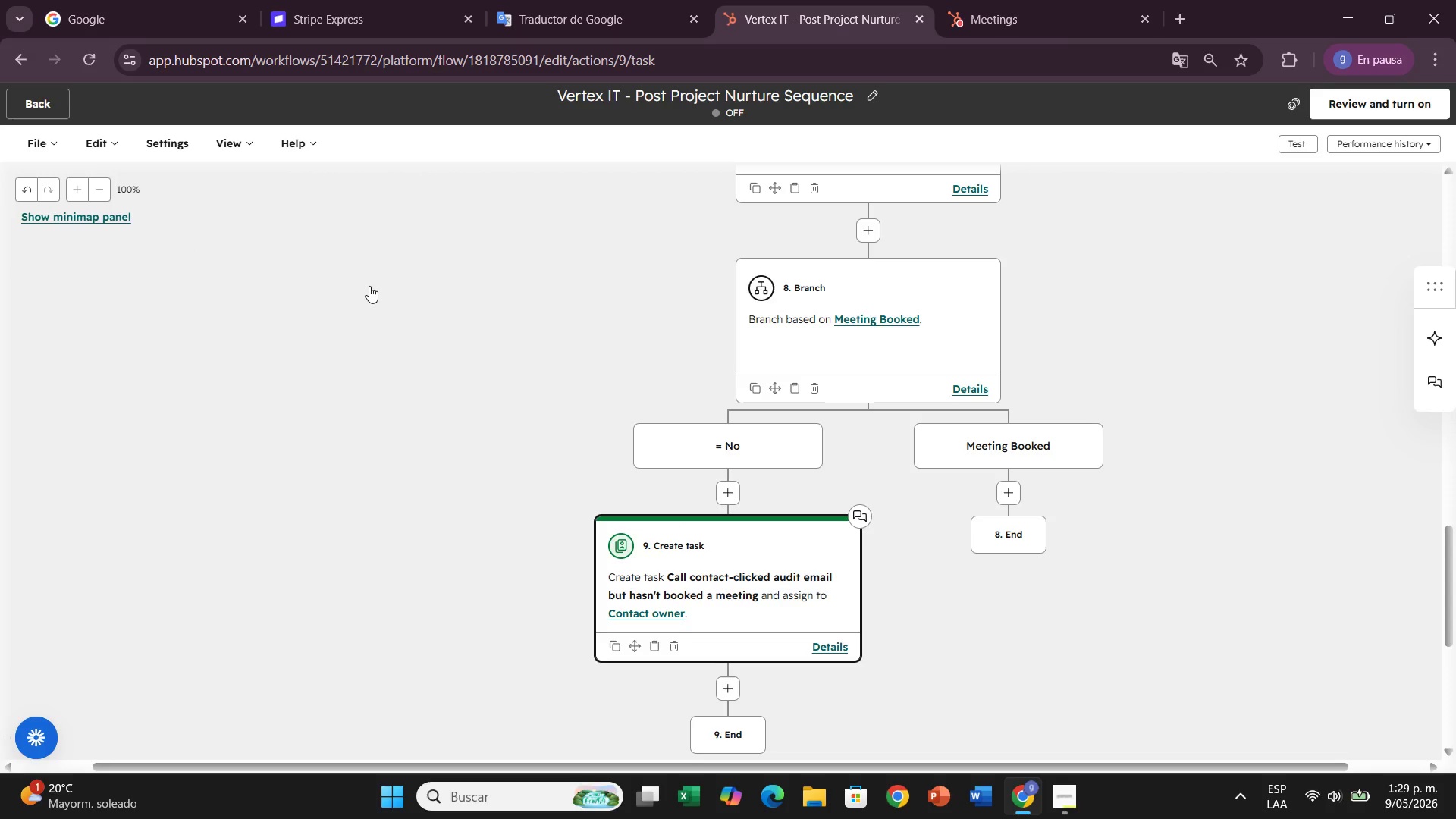 
left_click([369, 286])
 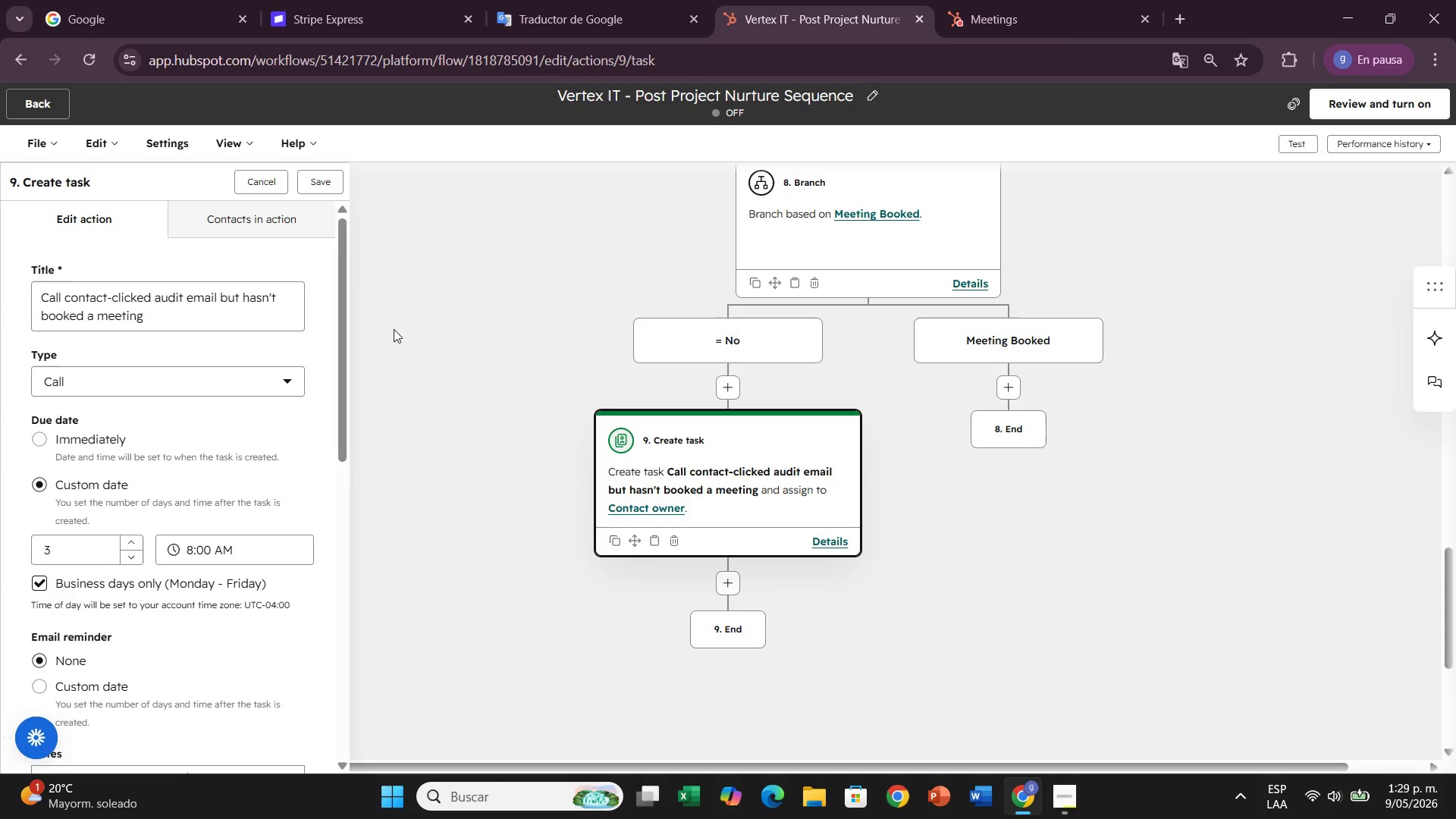 
scroll: coordinate [268, 303], scroll_direction: up, amount: 1.0
 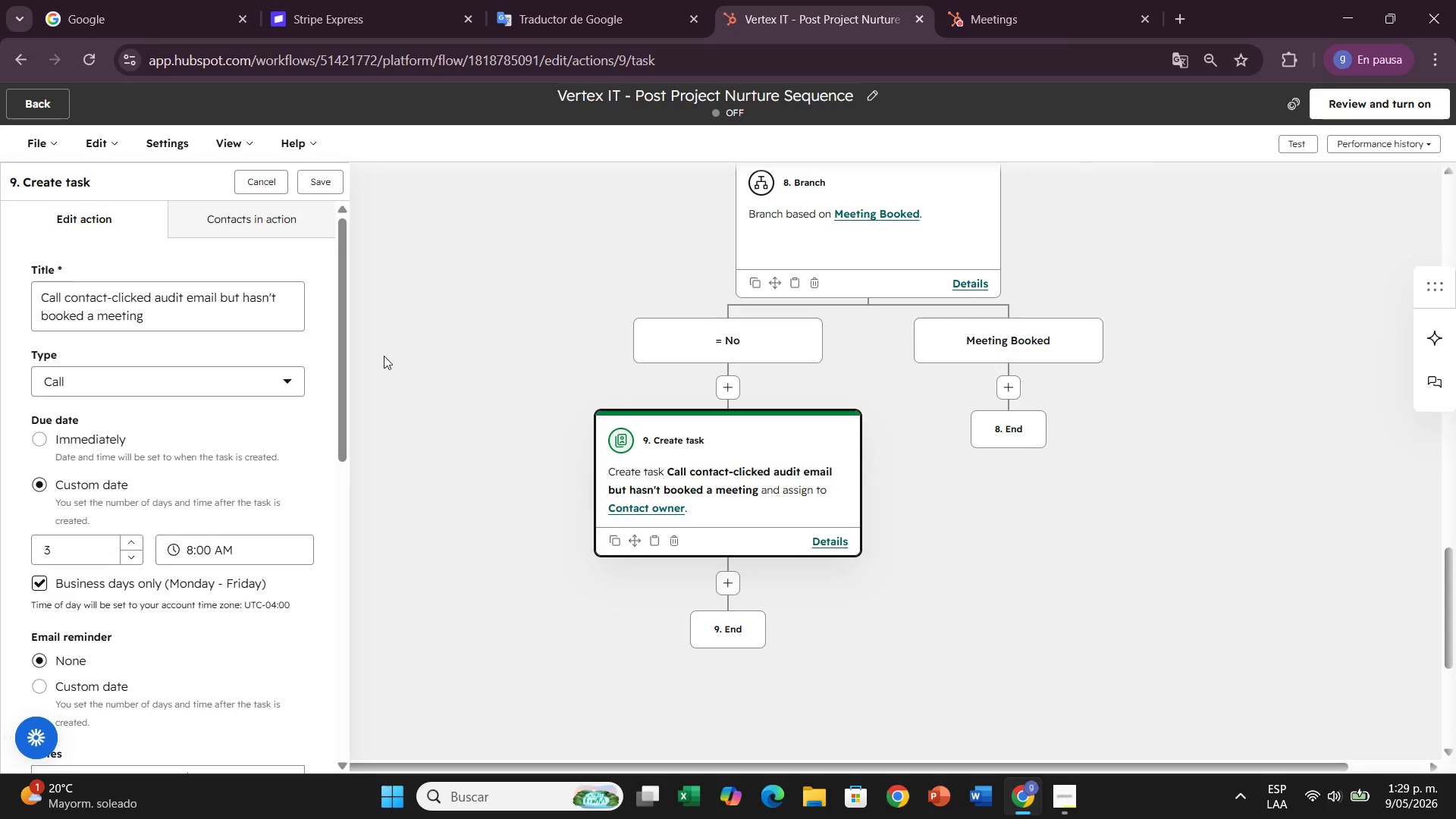 
scroll: coordinate [351, 376], scroll_direction: down, amount: 1.0
 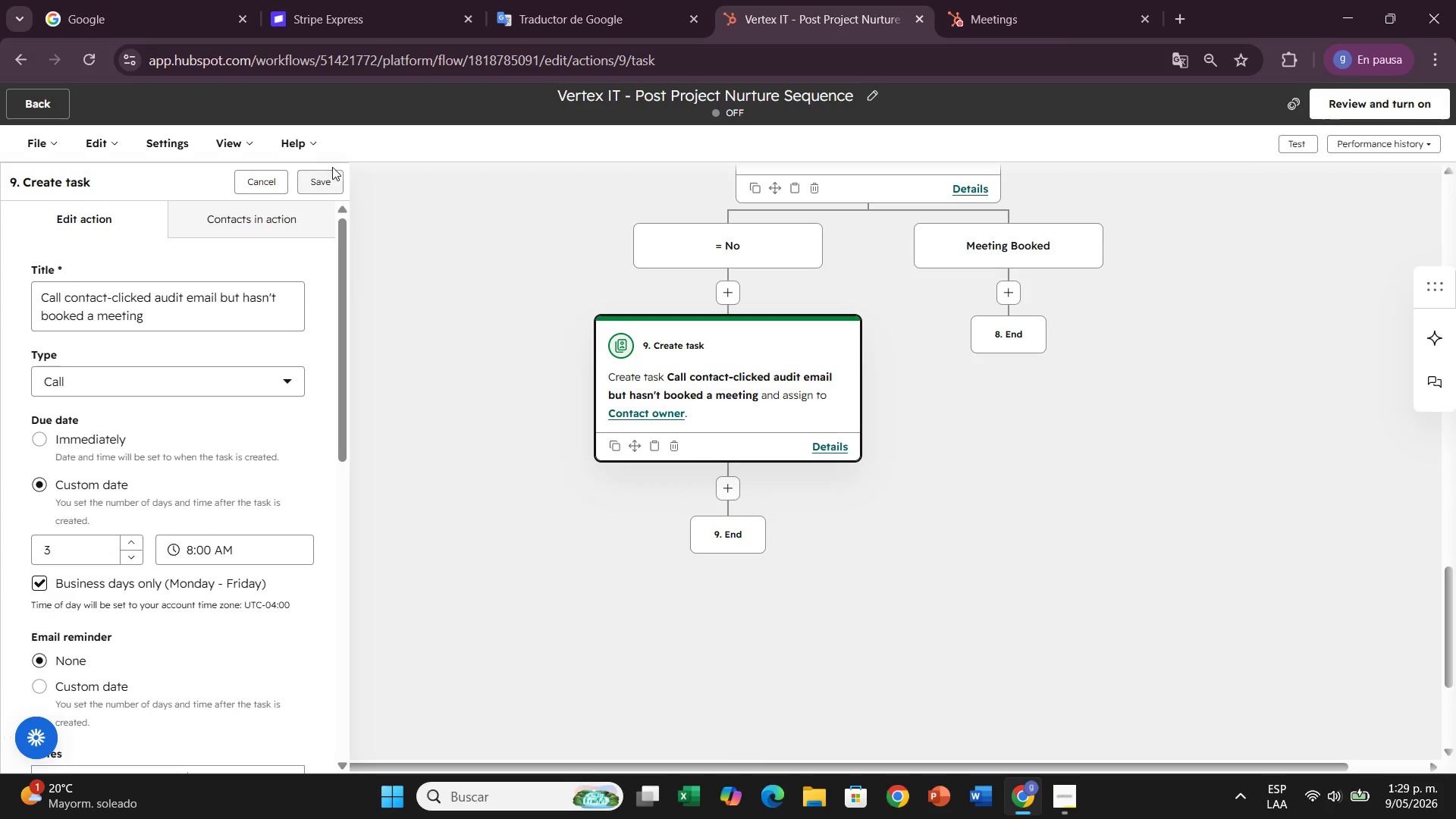 
left_click([315, 178])
 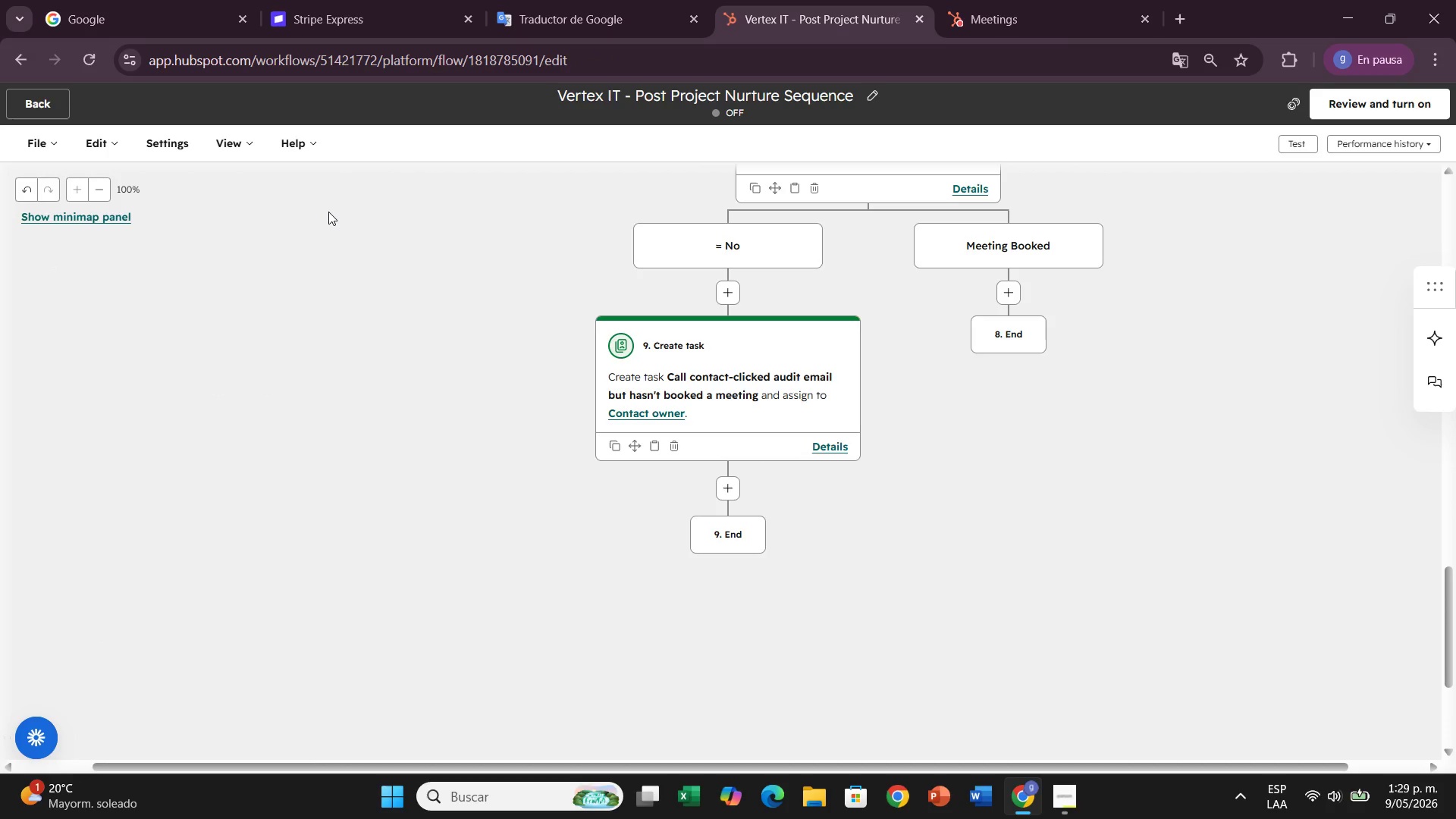 
wait(14.33)
 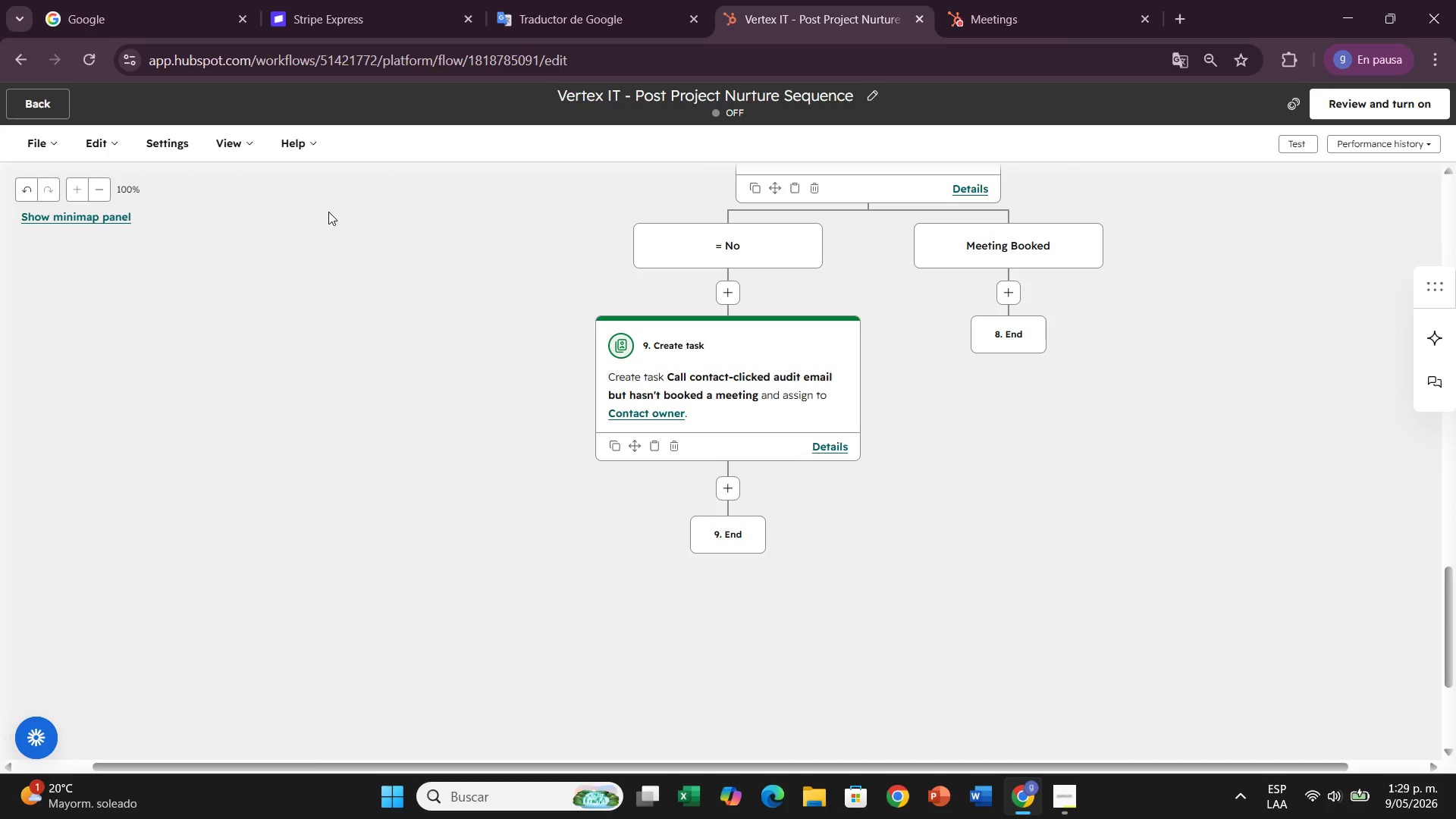 
scroll: coordinate [272, 412], scroll_direction: up, amount: 8.0
 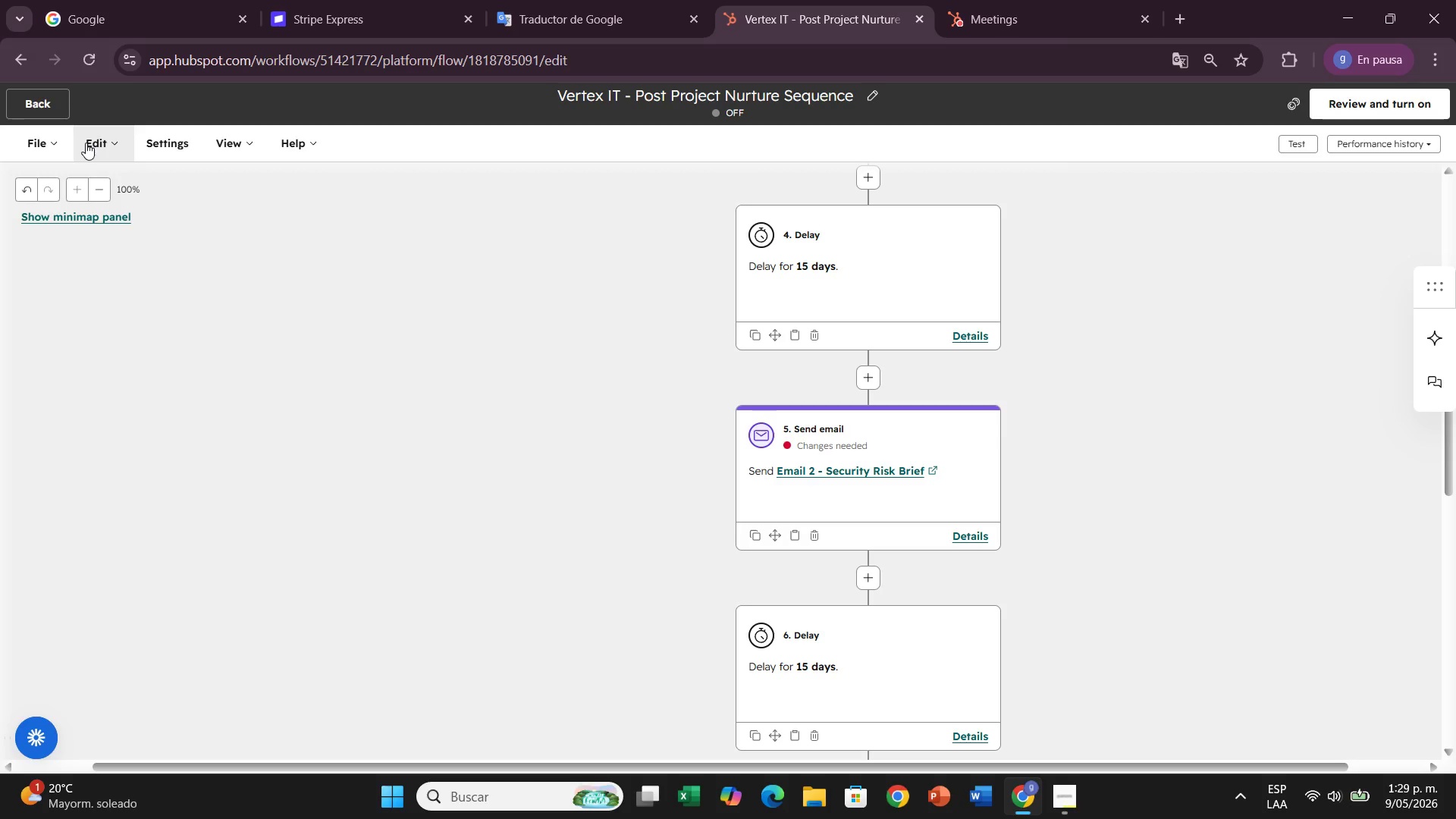 
left_click([86, 143])
 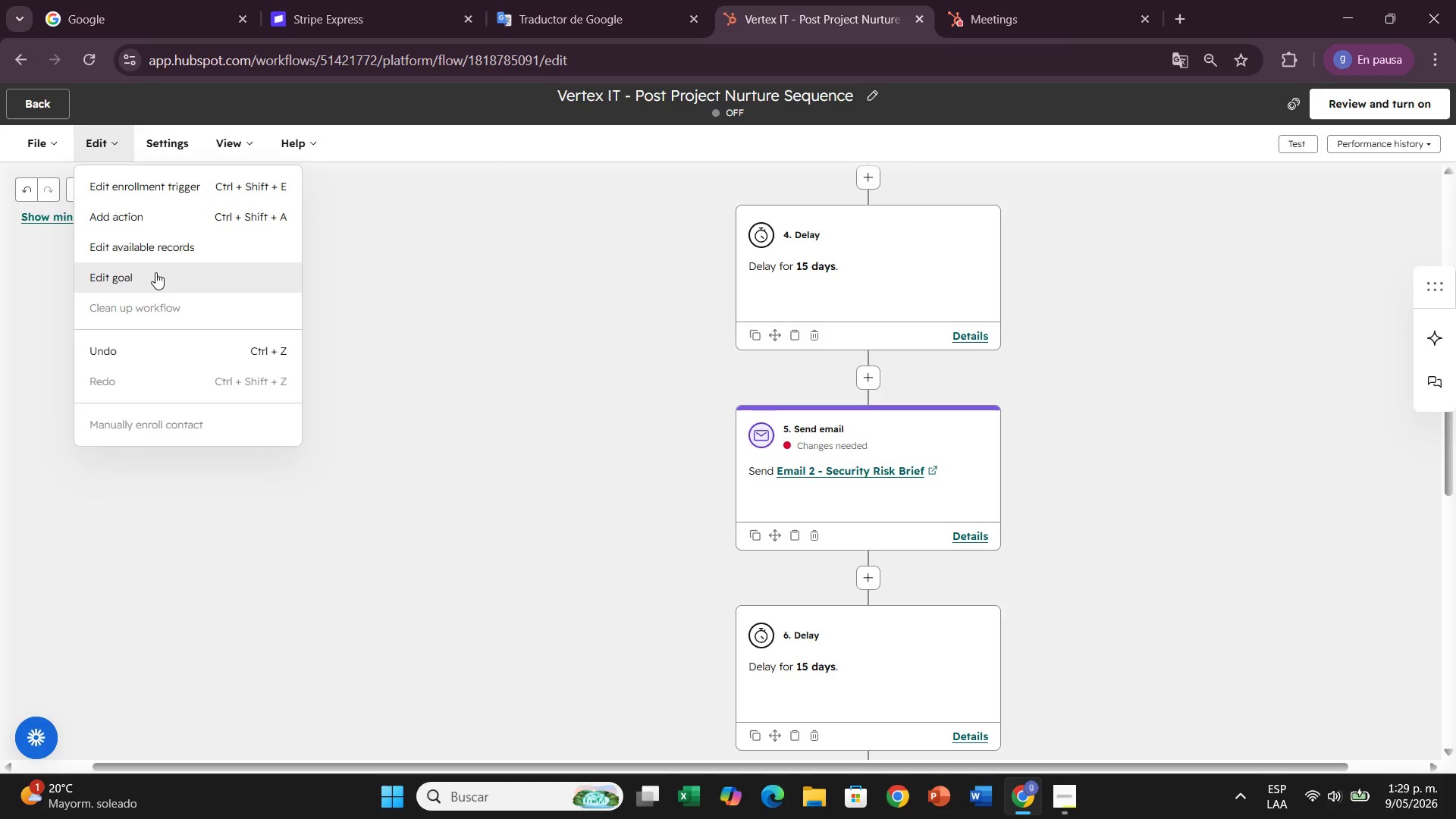 
wait(17.12)
 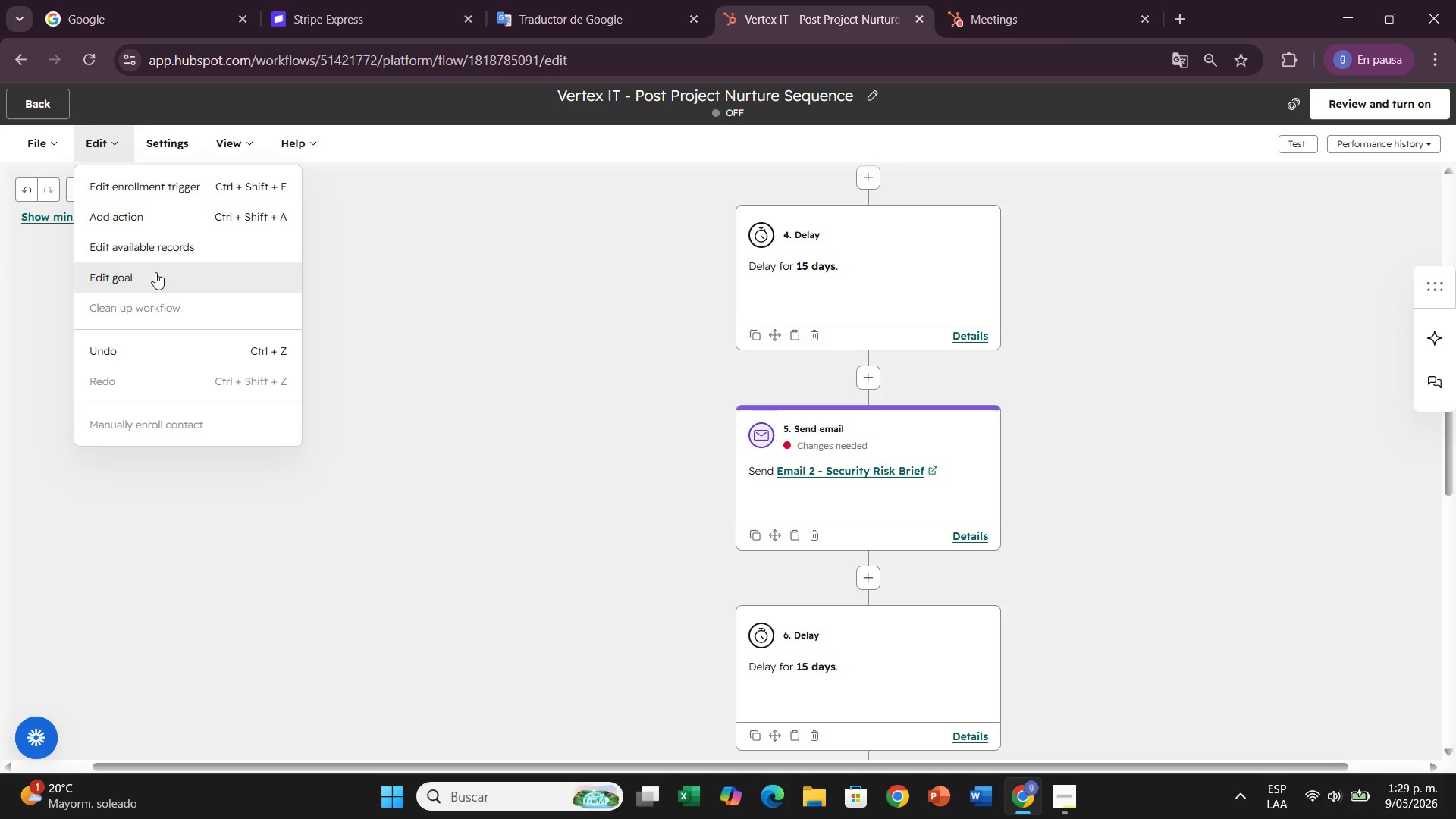 
left_click([155, 272])
 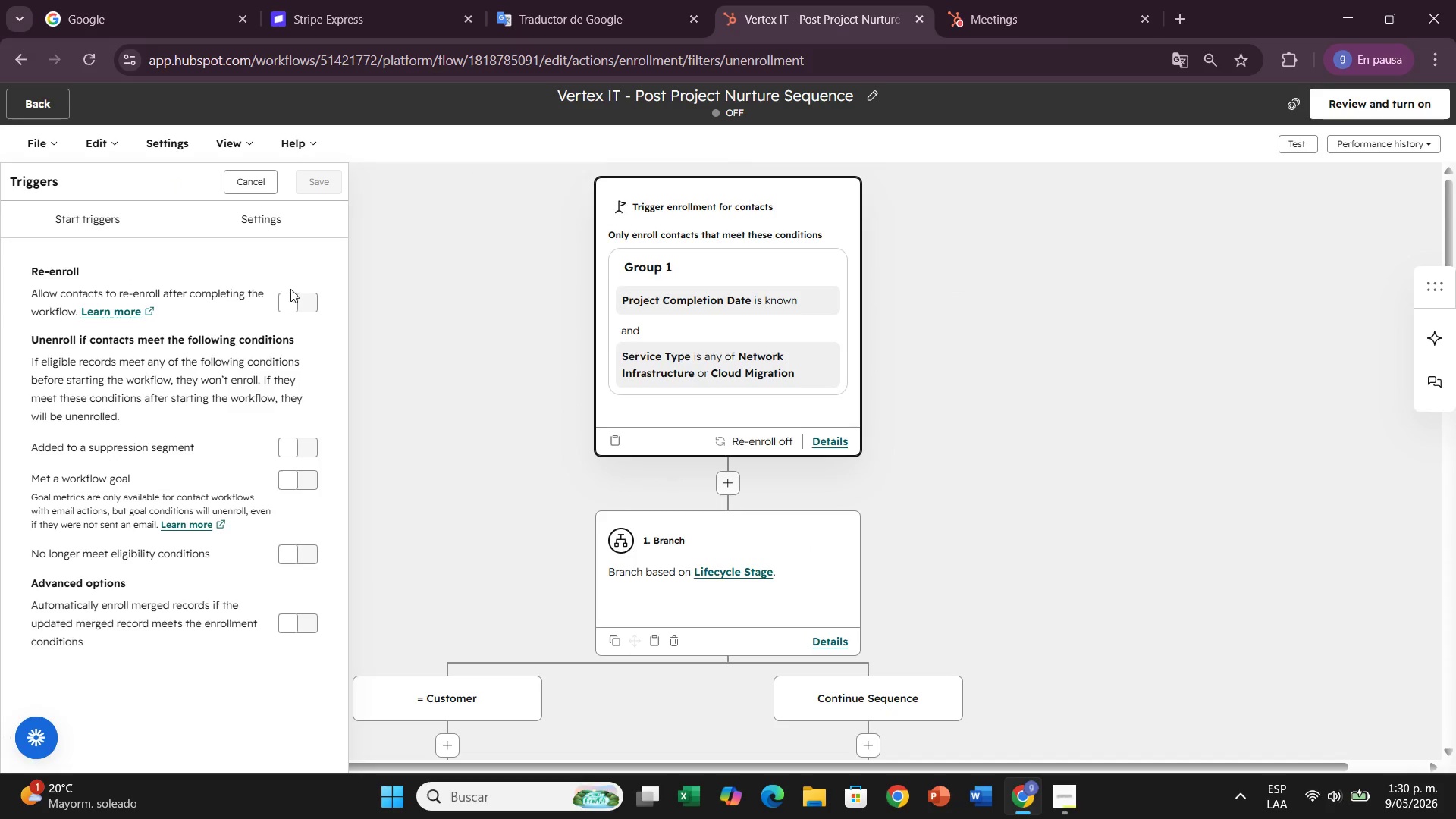 
scroll: coordinate [357, 309], scroll_direction: down, amount: 1.0
 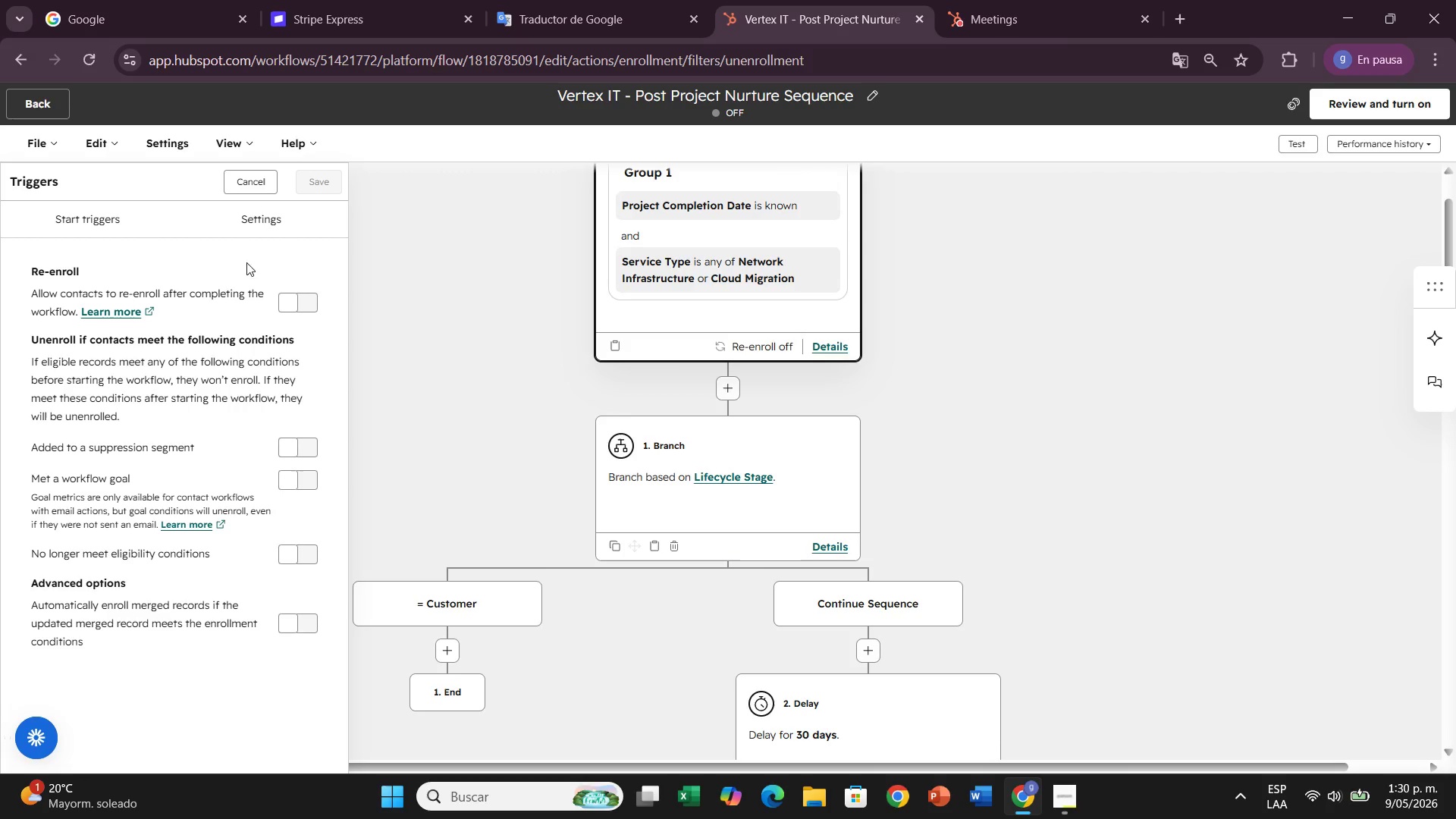 
scroll: coordinate [234, 259], scroll_direction: up, amount: 1.0
 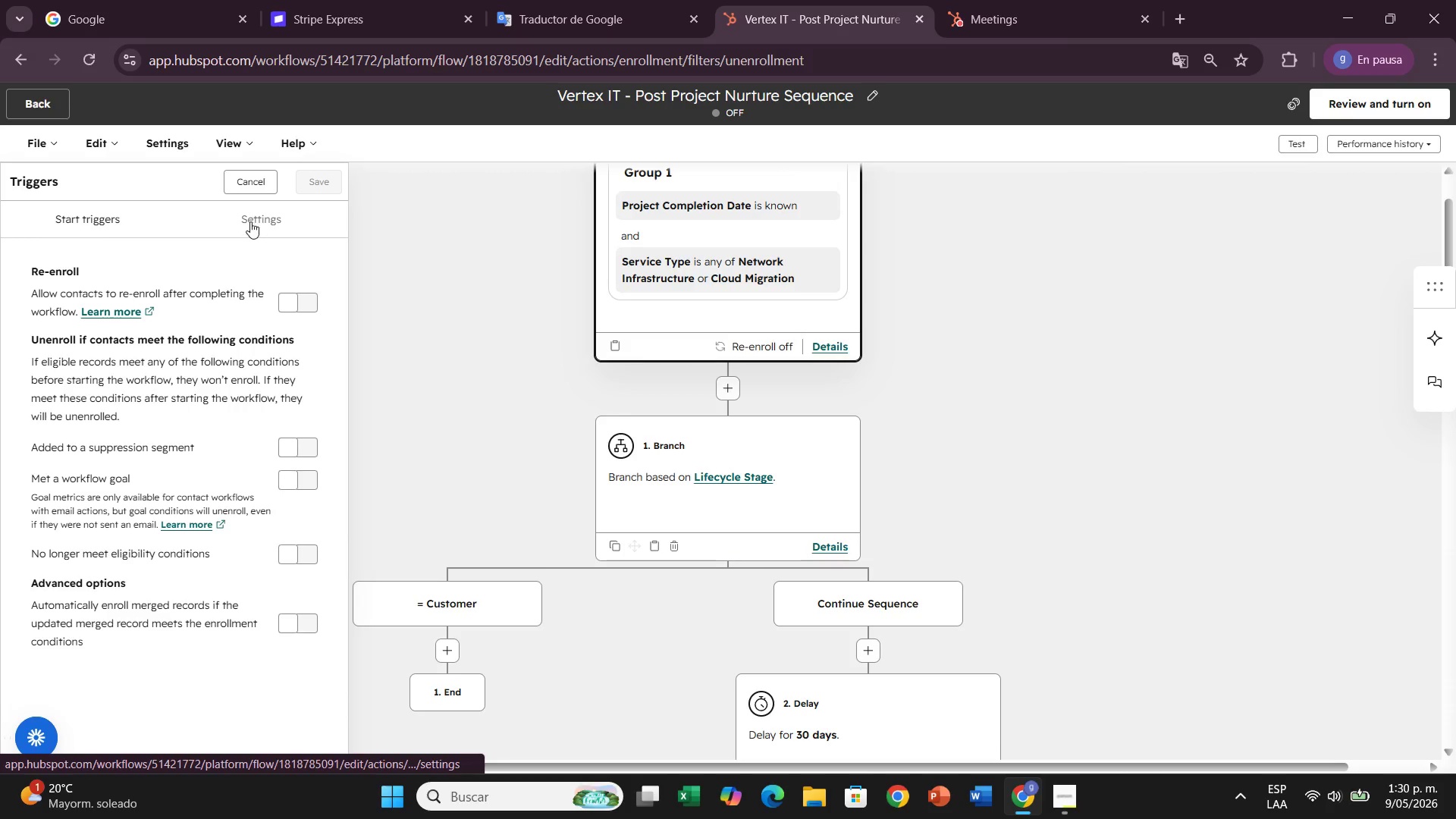 
left_click([244, 215])
 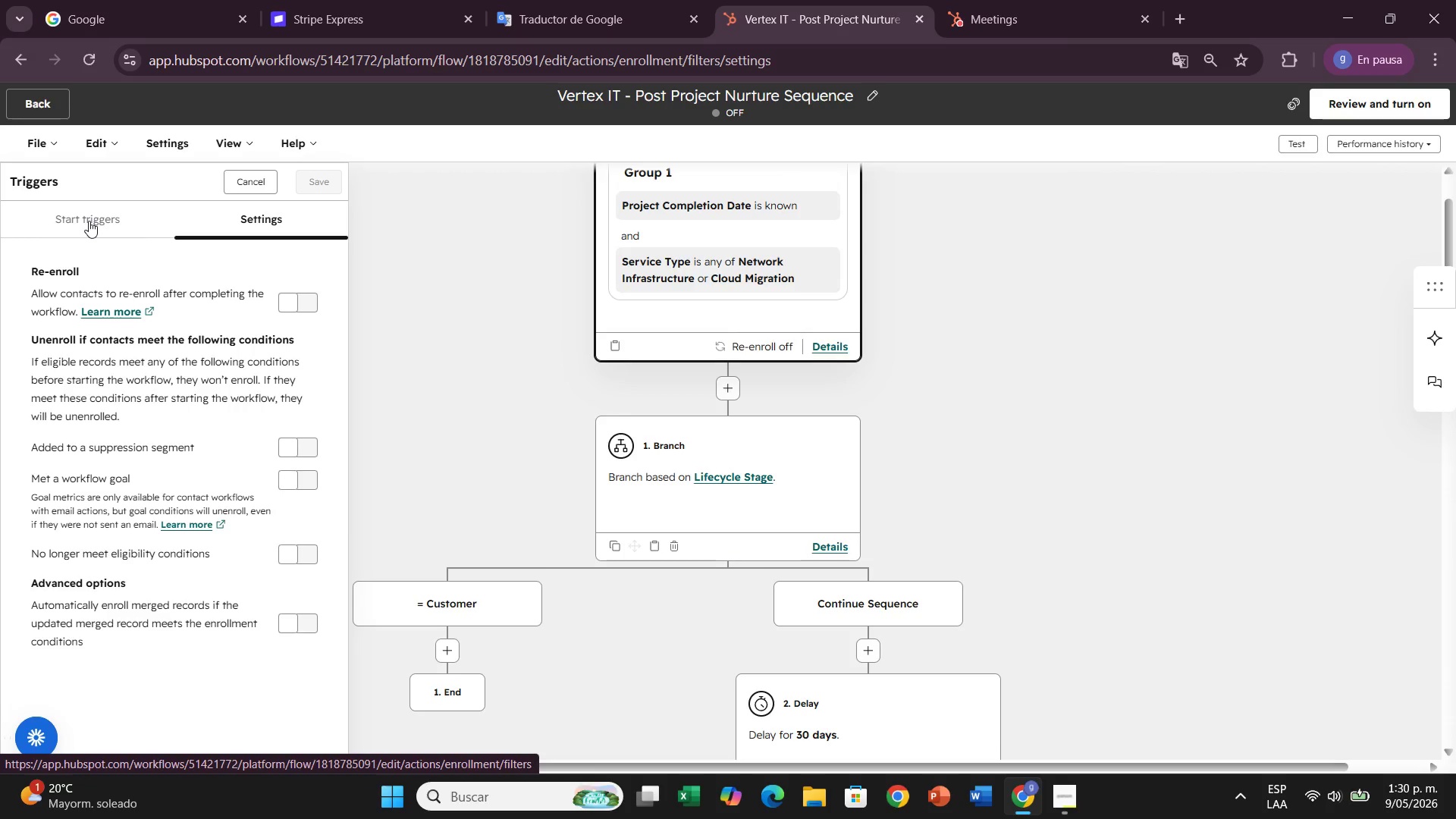 
left_click([89, 221])
 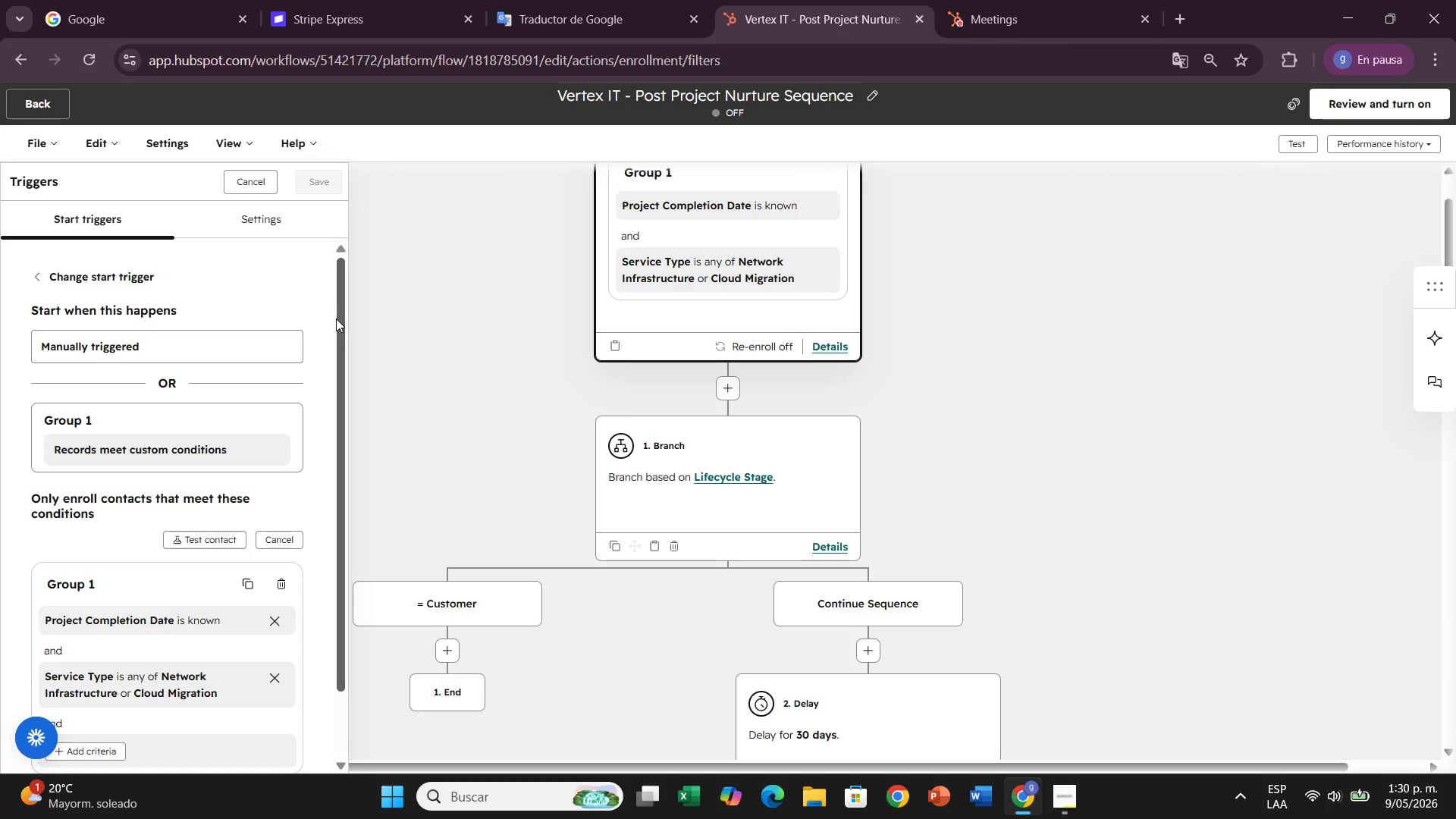 
wait(8.03)
 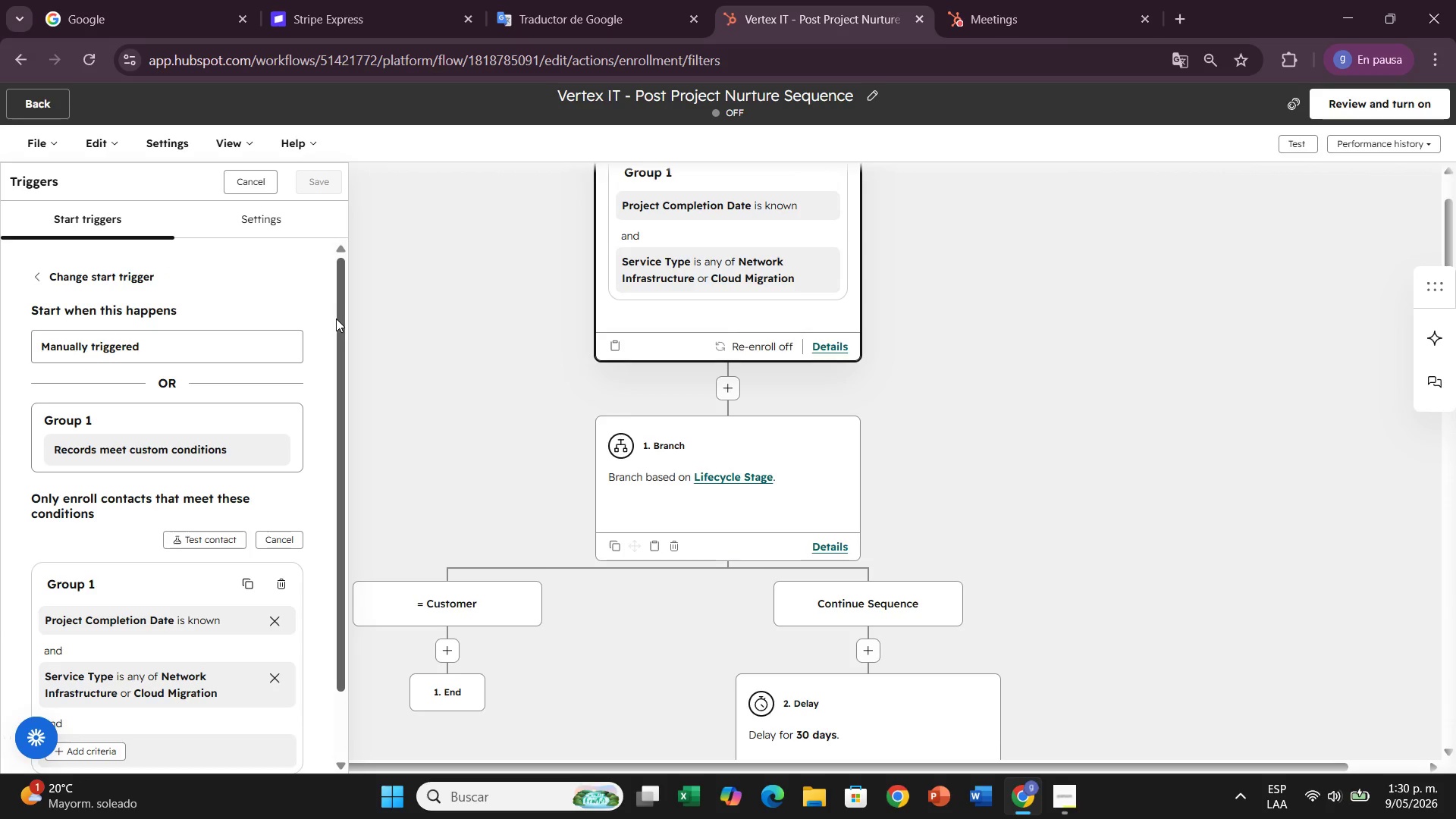 
left_click([218, 346])
 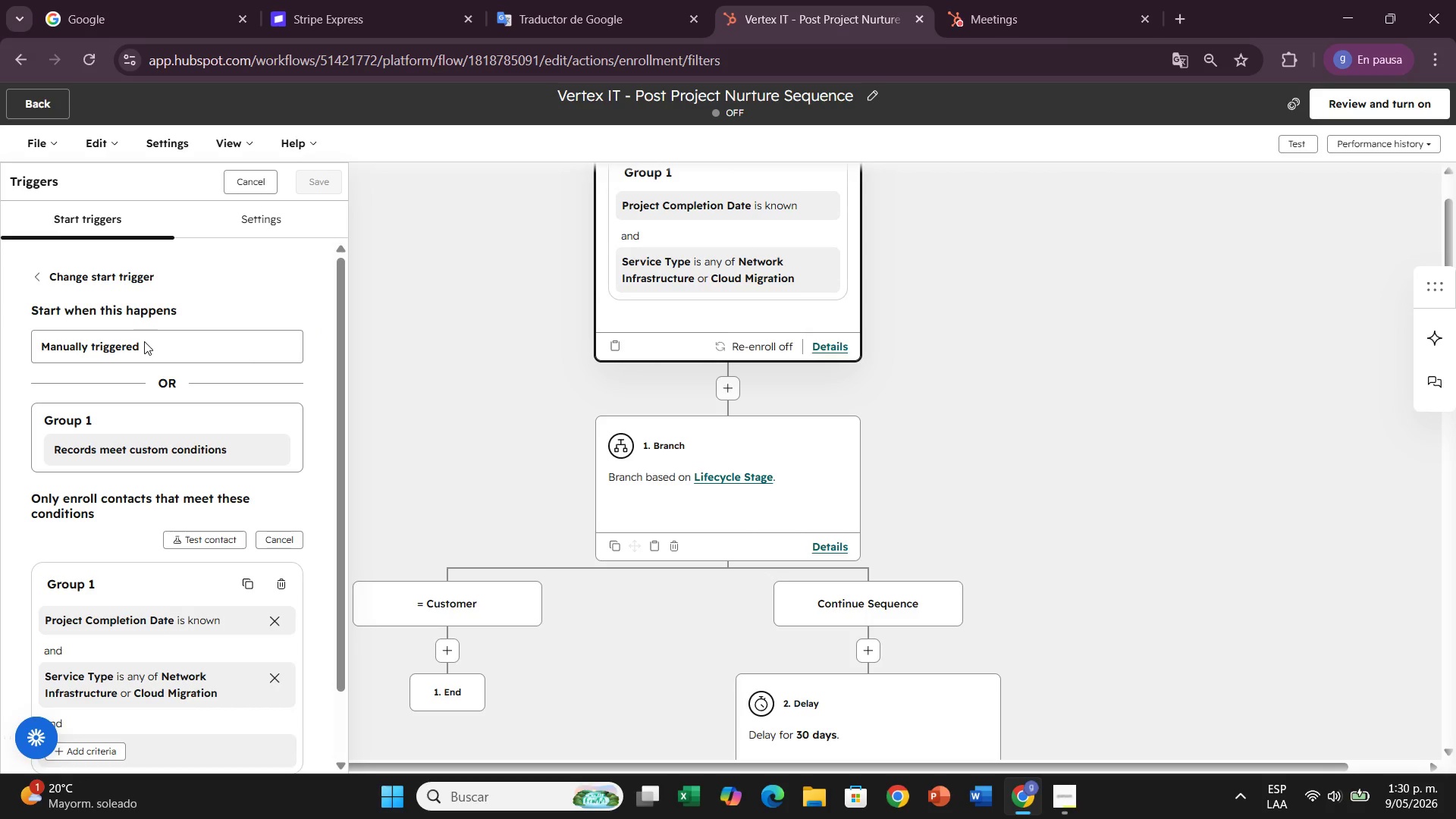 
left_click([144, 341])
 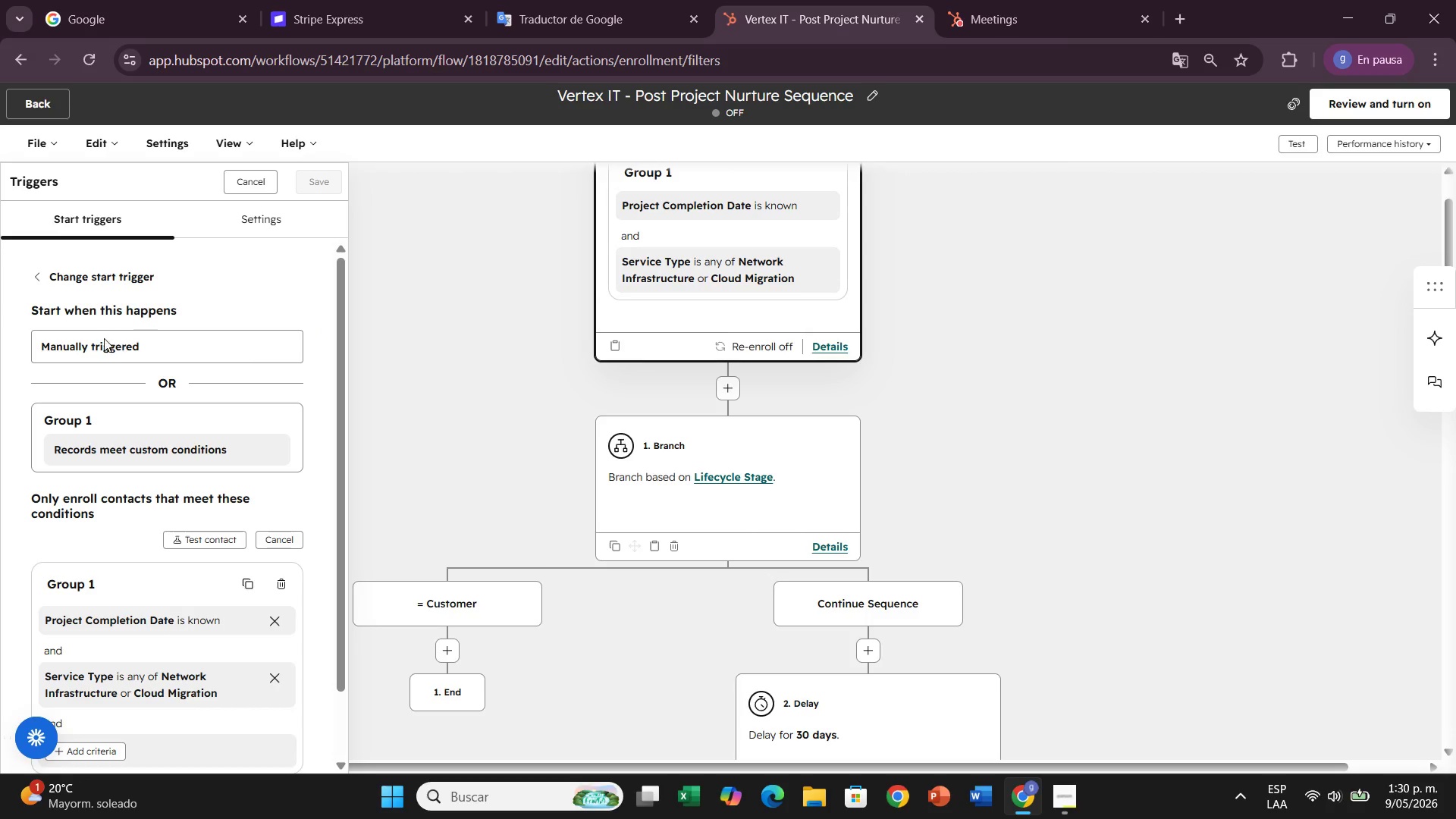 
left_click([104, 338])
 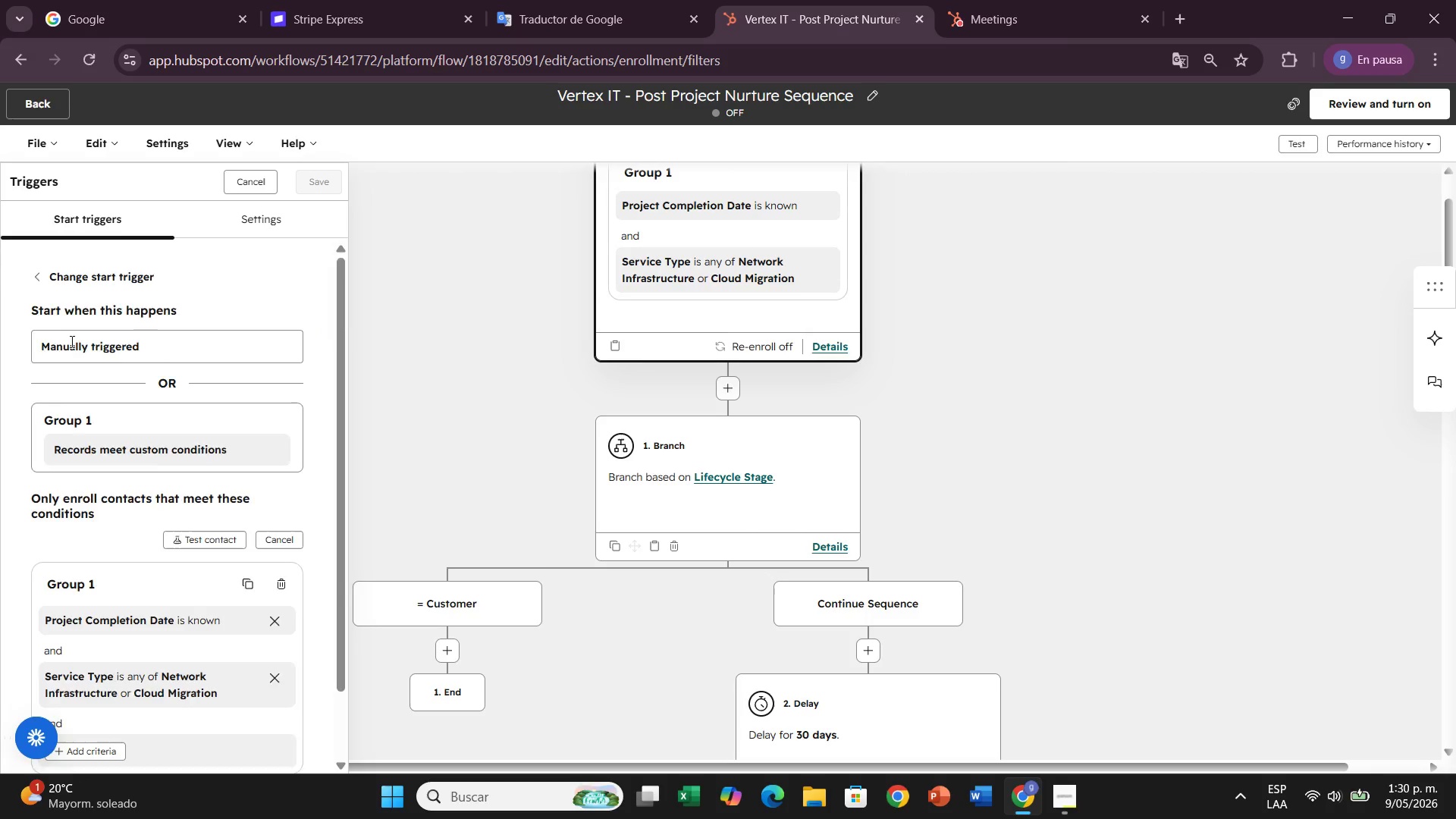 
scroll: coordinate [71, 343], scroll_direction: down, amount: 2.0
 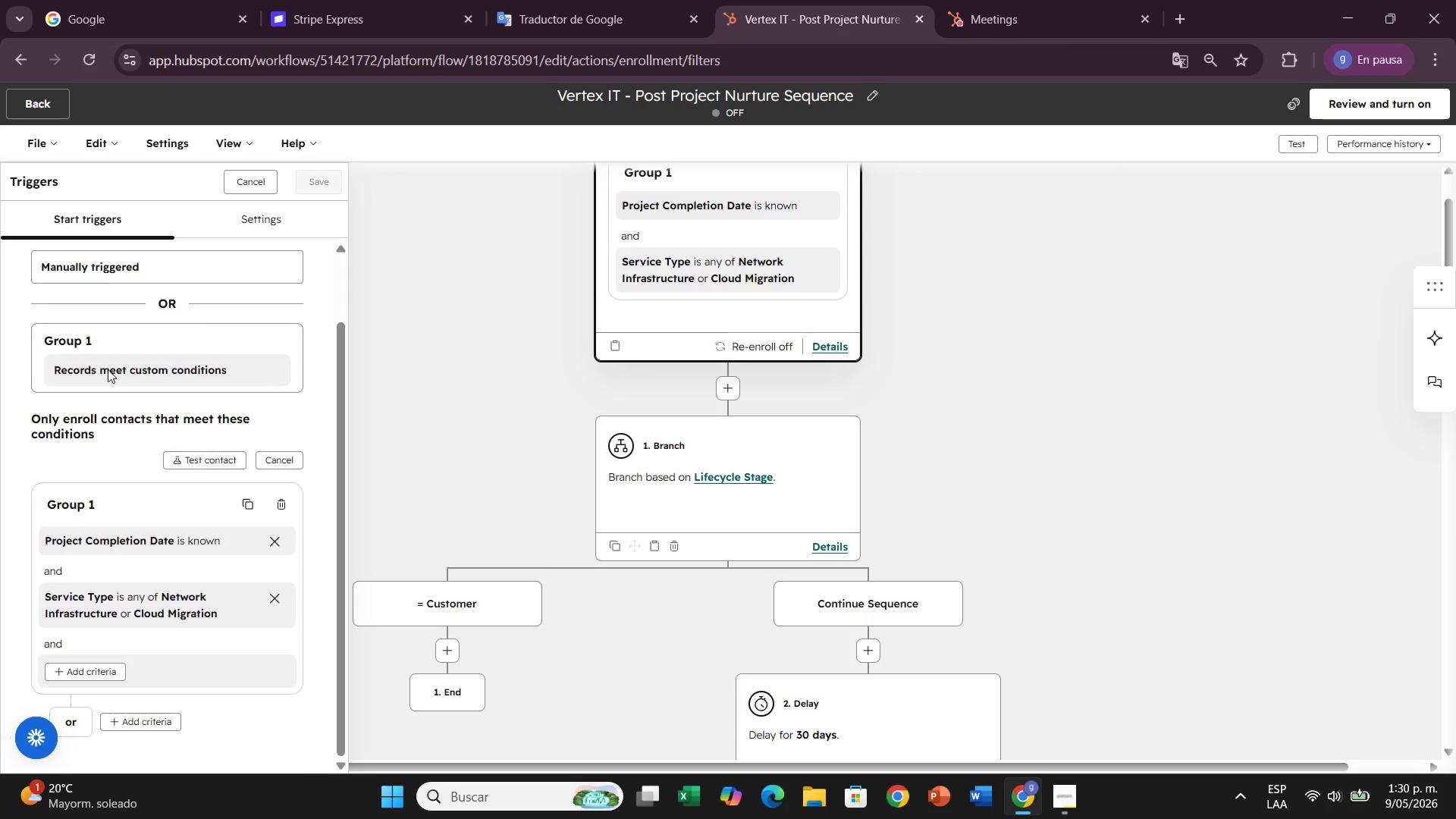 
scroll: coordinate [108, 369], scroll_direction: up, amount: 2.0
 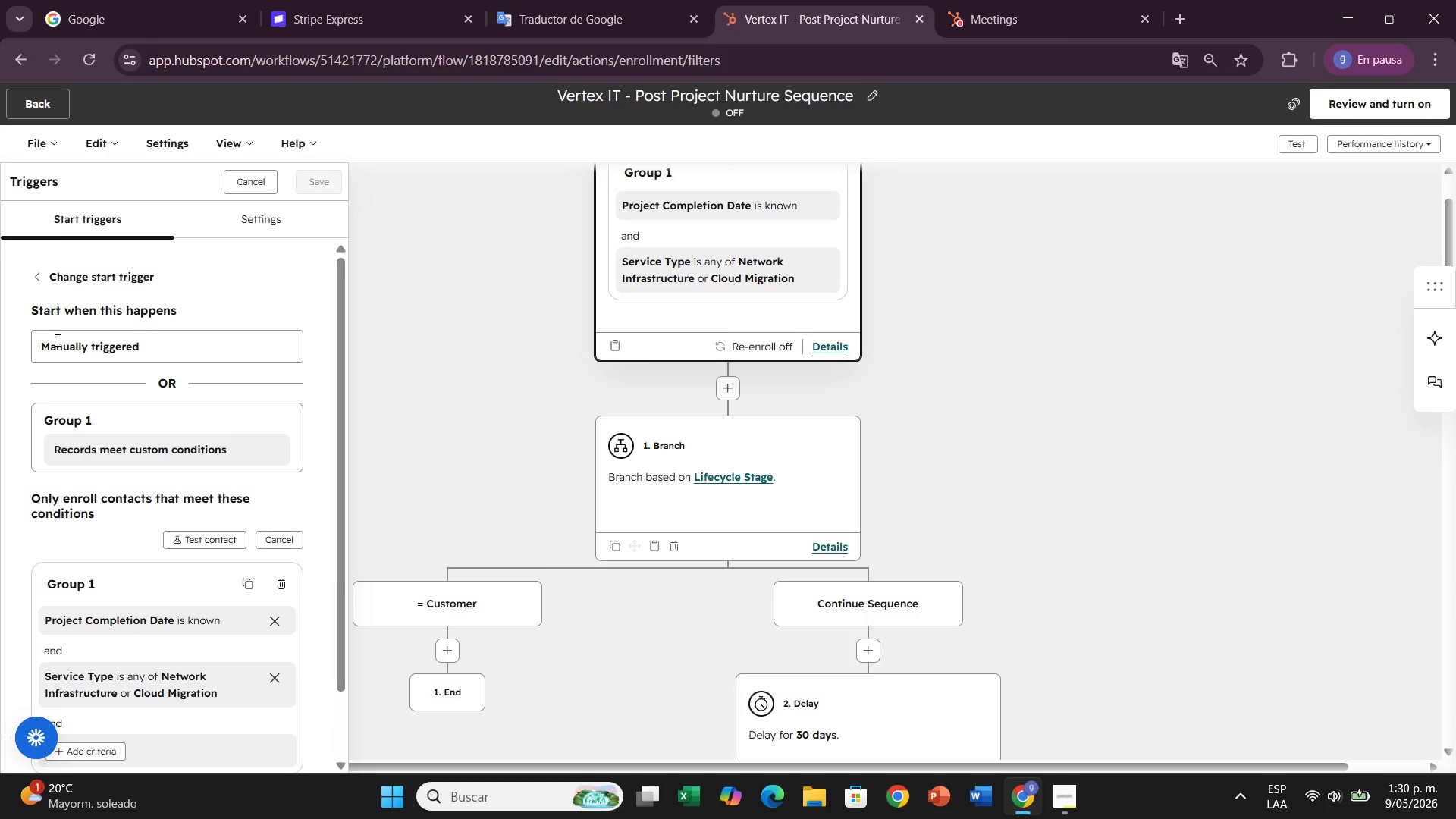 
left_click([56, 340])
 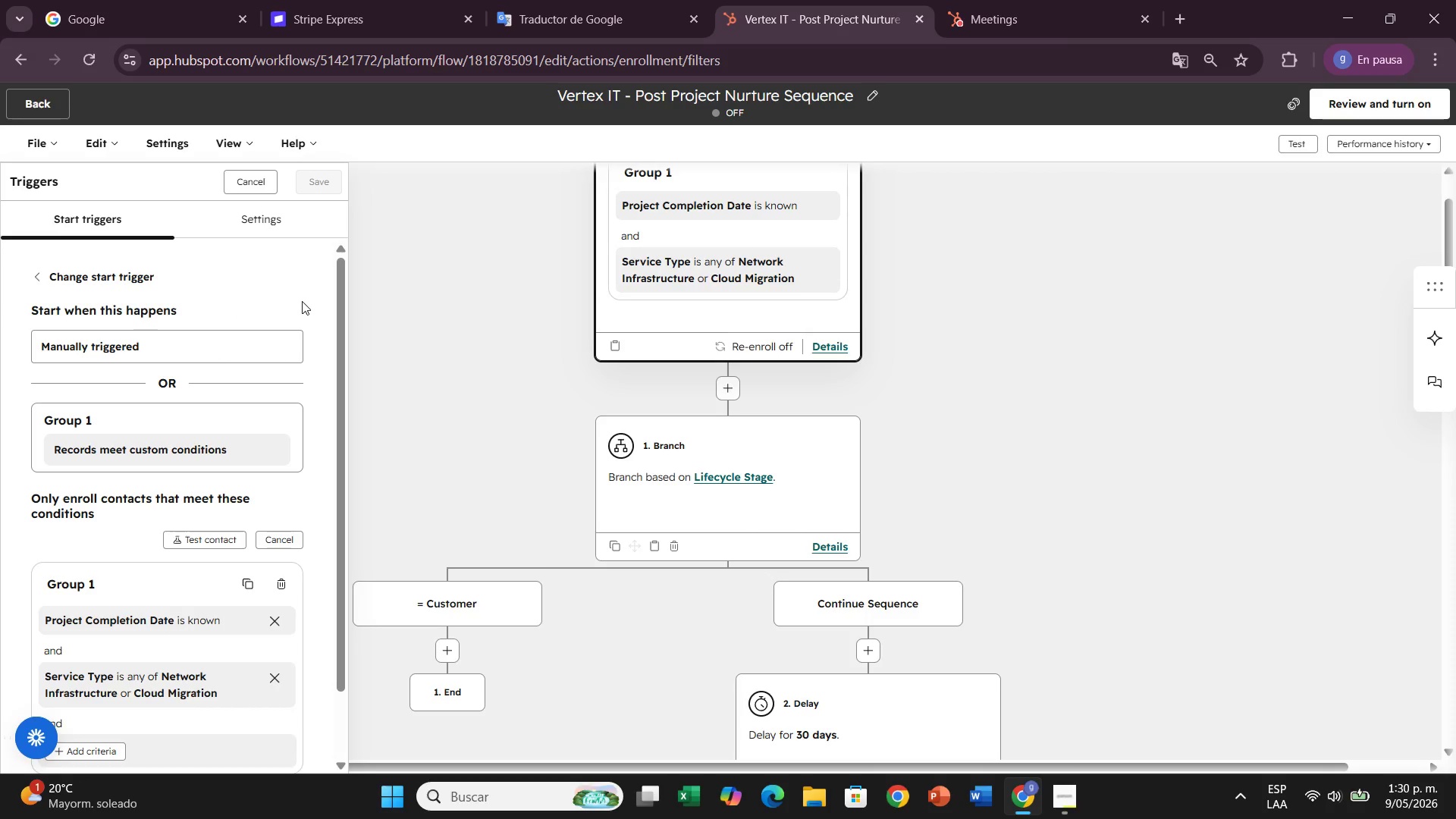 
wait(20.78)
 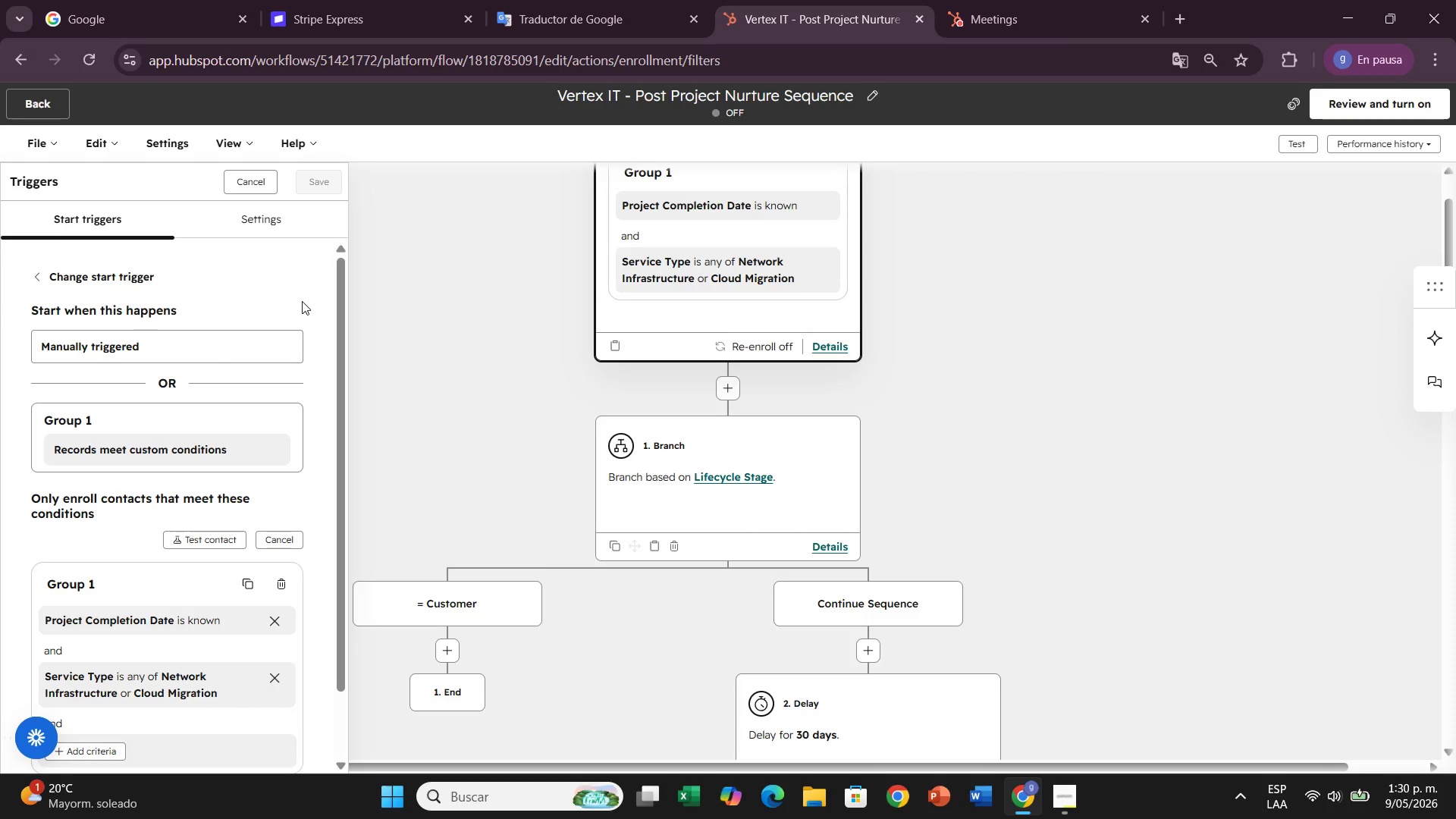 
left_click([96, 136])
 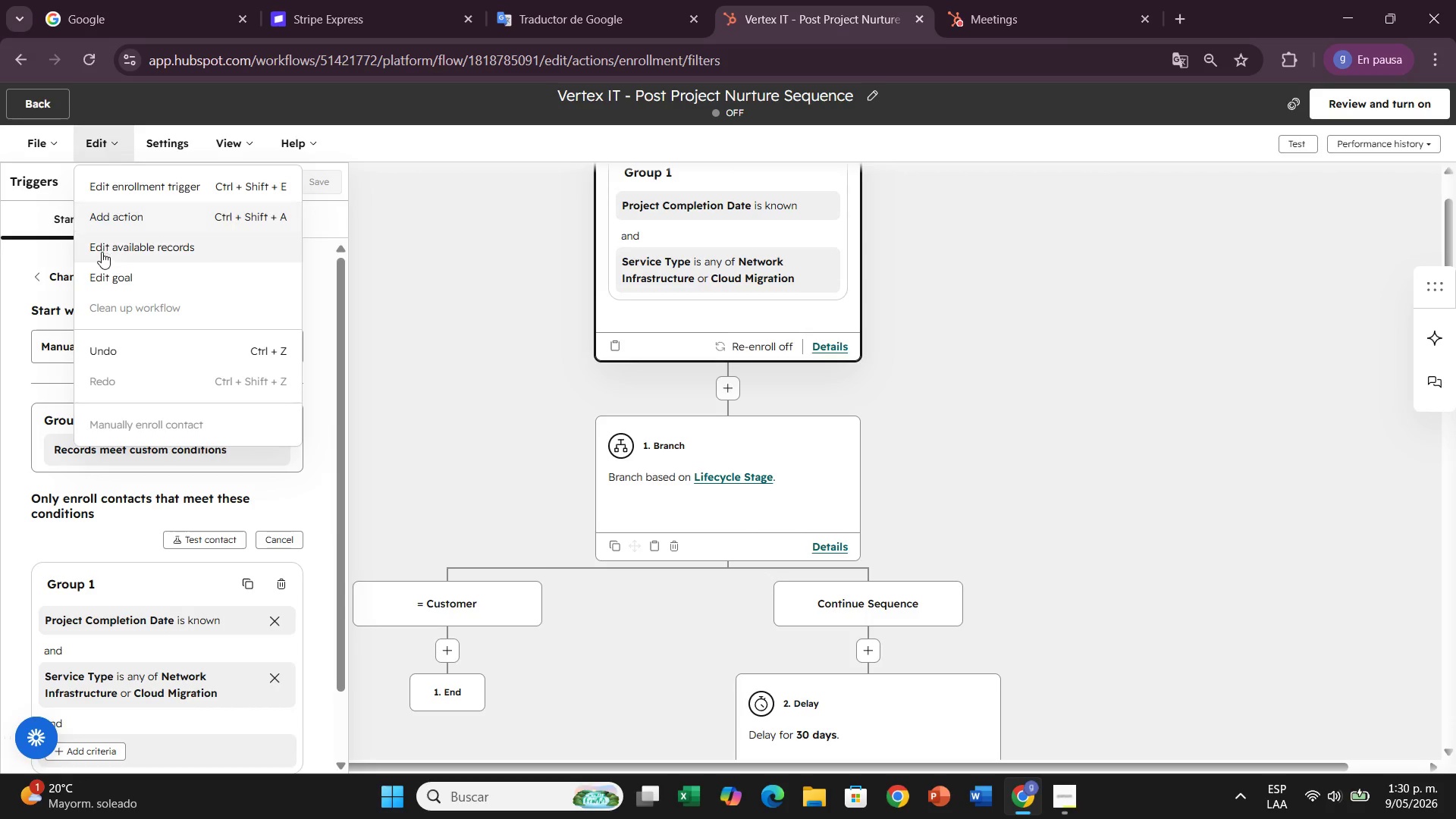 
left_click([104, 260])
 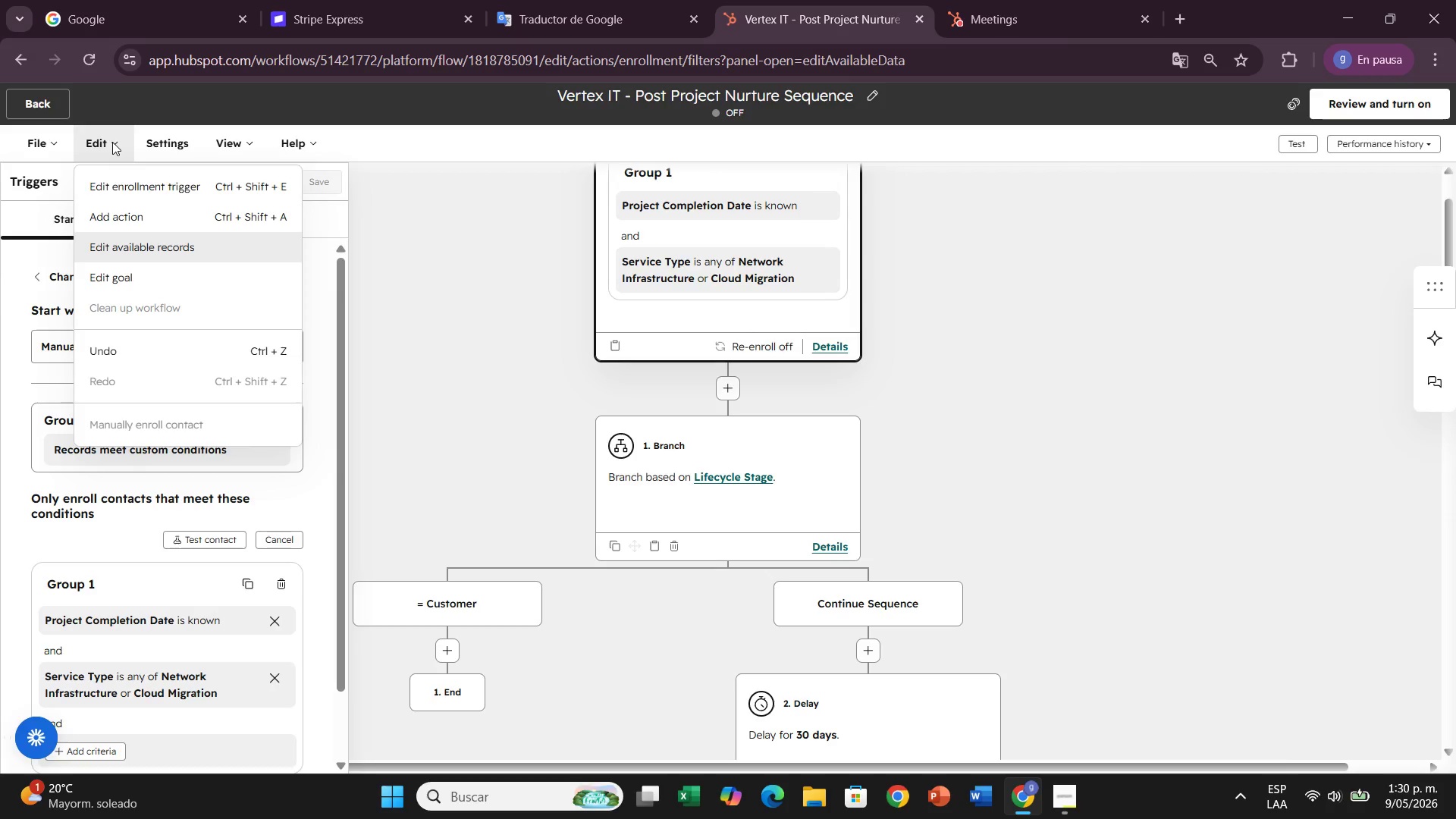 
left_click([112, 133])
 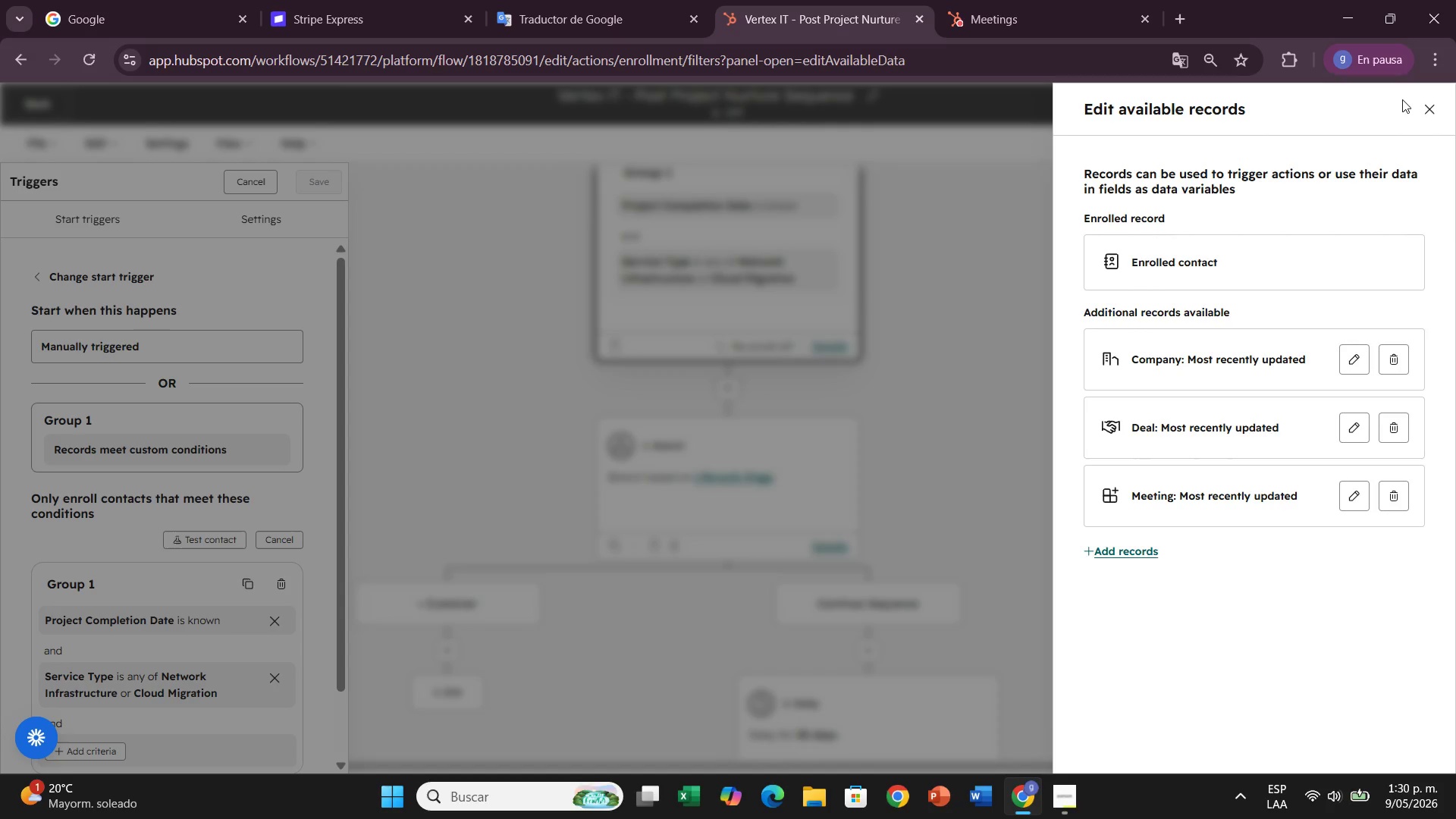 
left_click([1446, 115])
 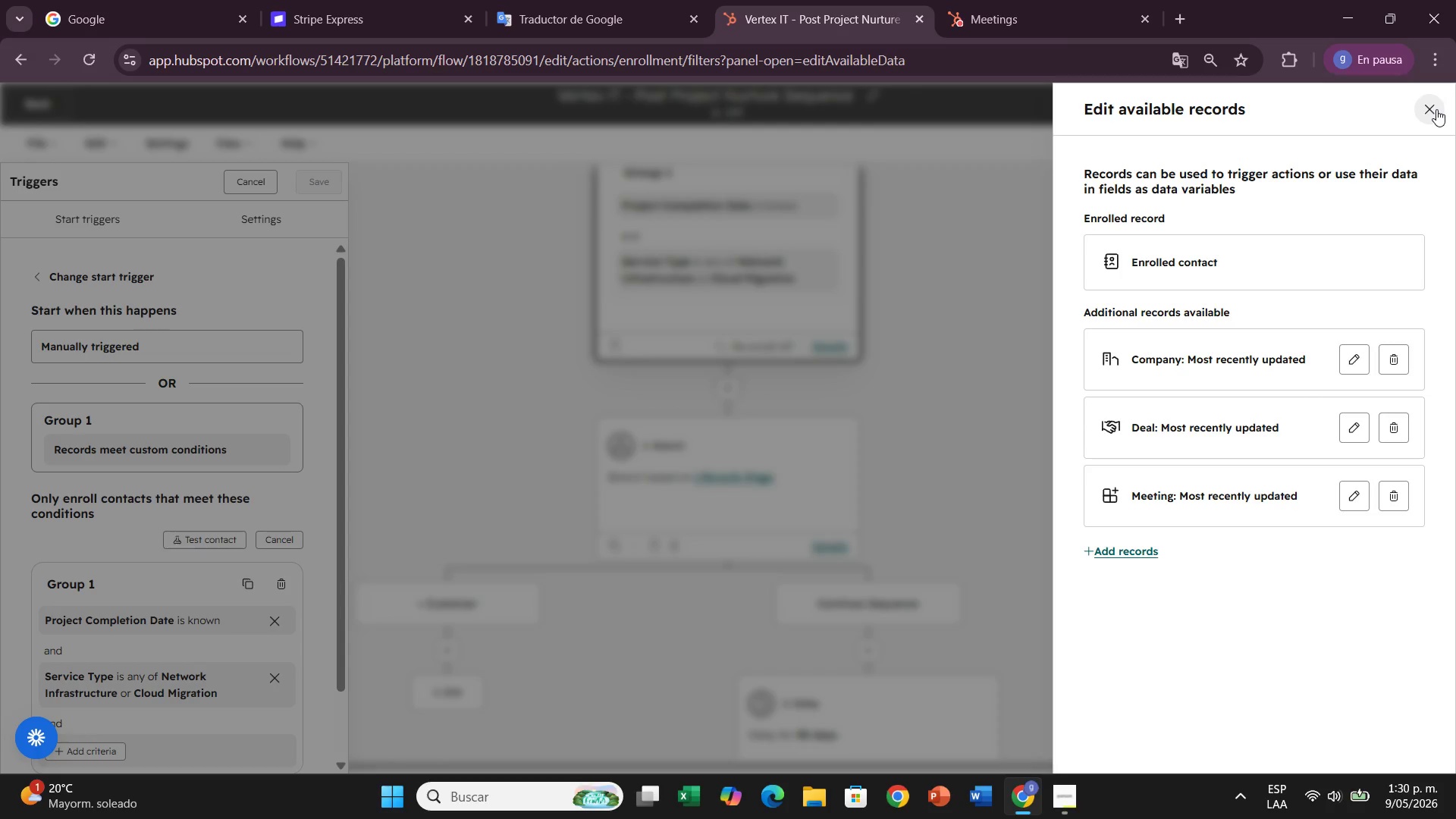 
left_click([1436, 109])
 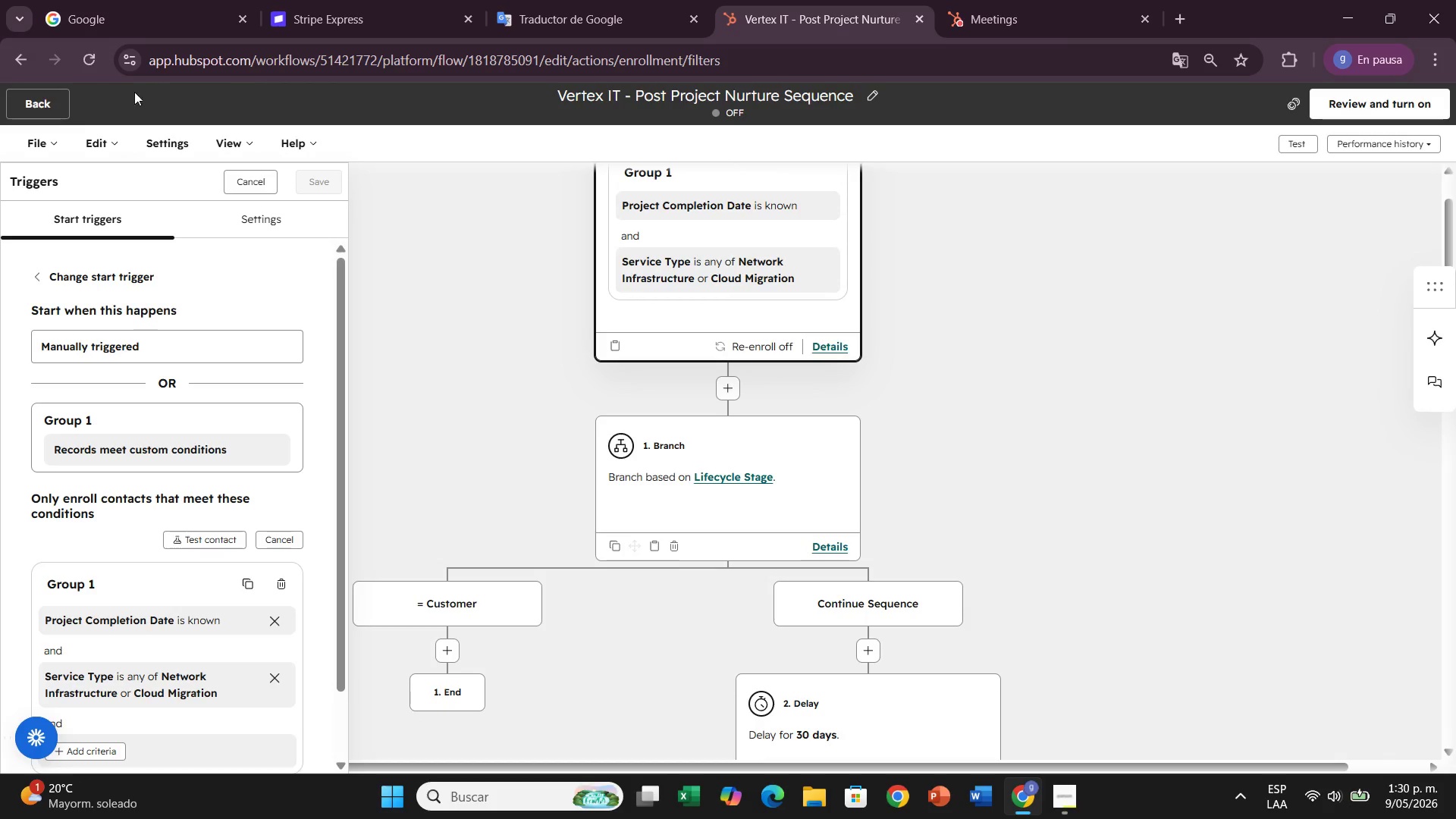 
left_click([96, 142])
 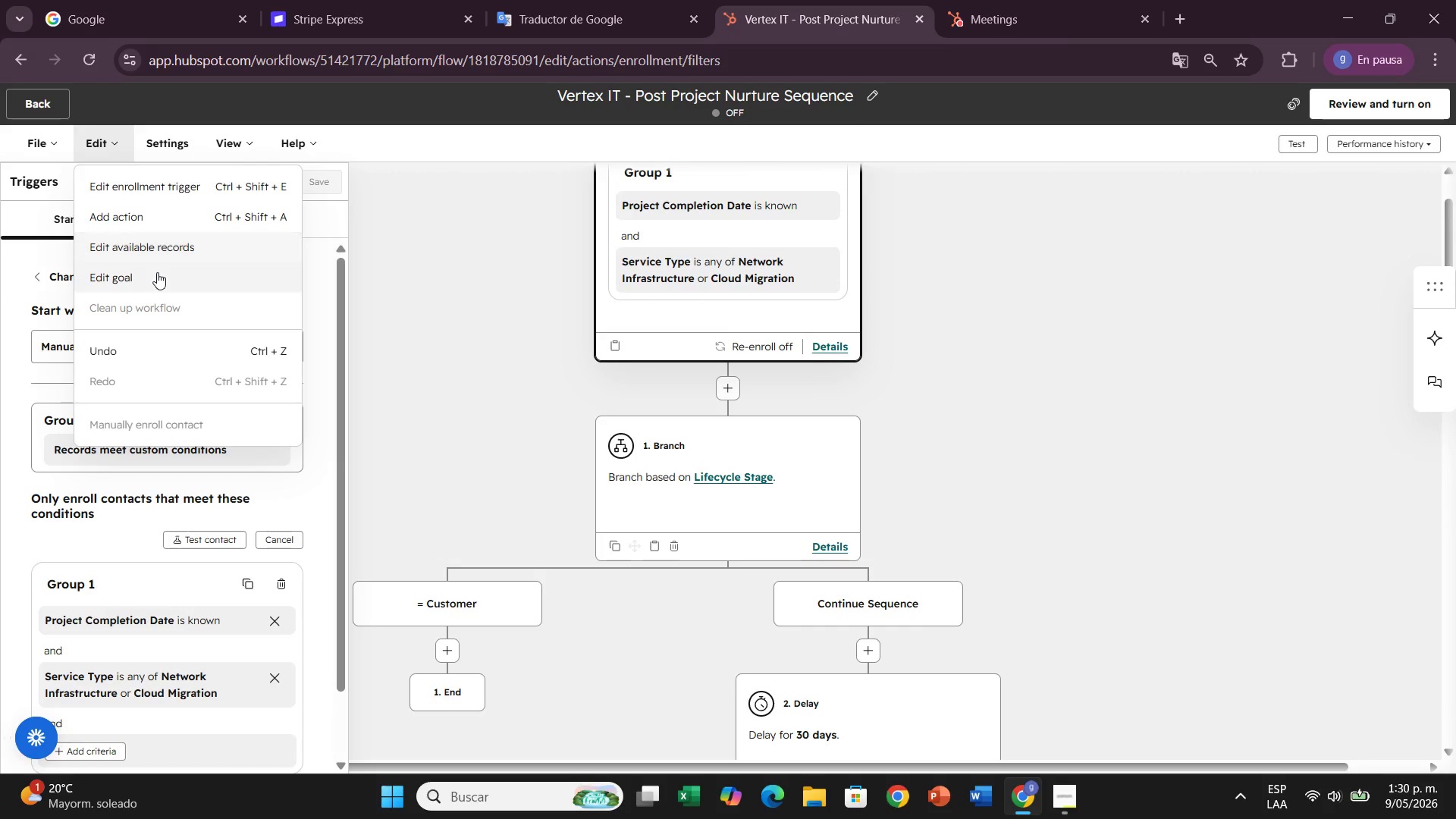 
left_click([157, 272])
 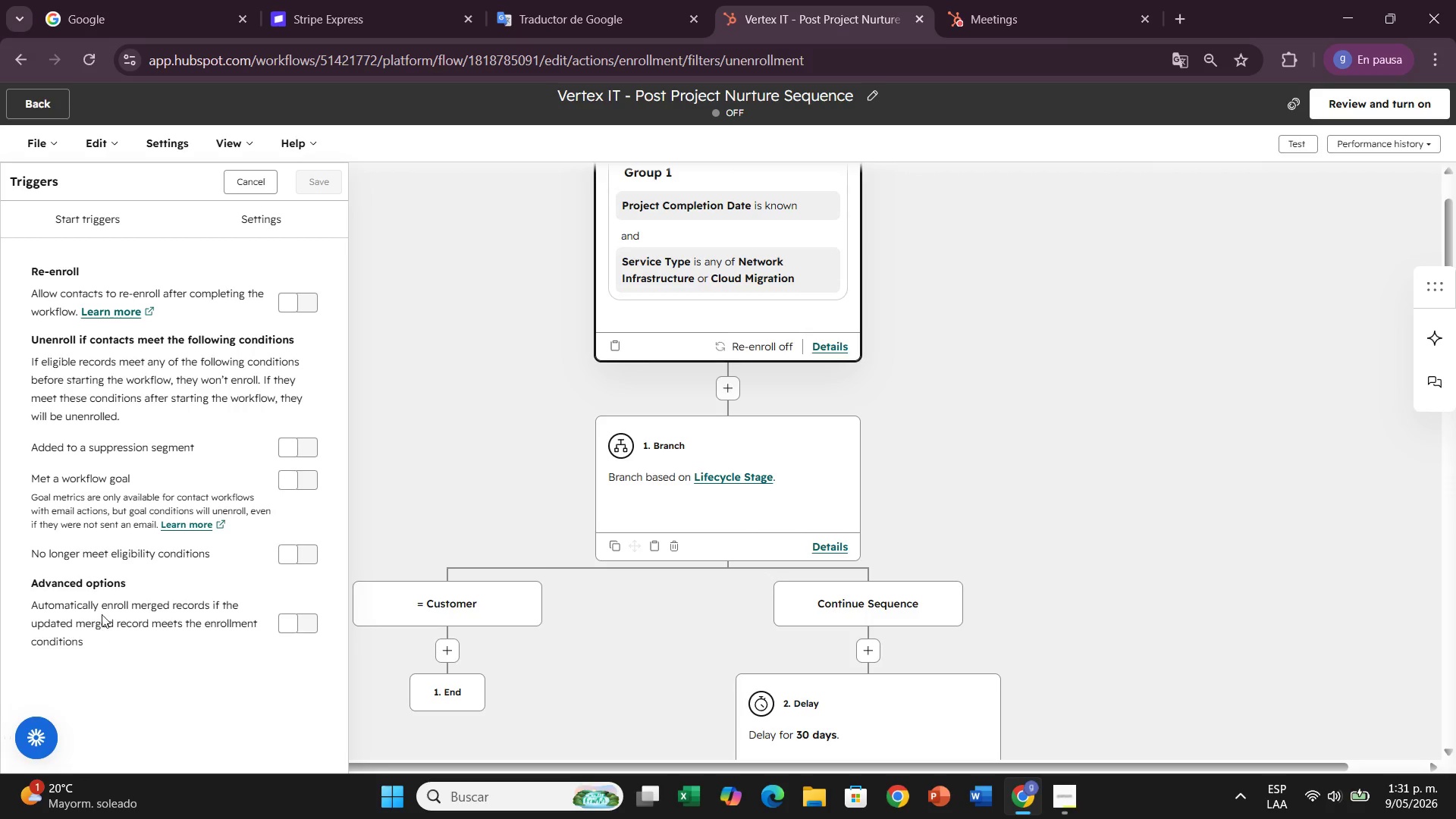 
wait(20.95)
 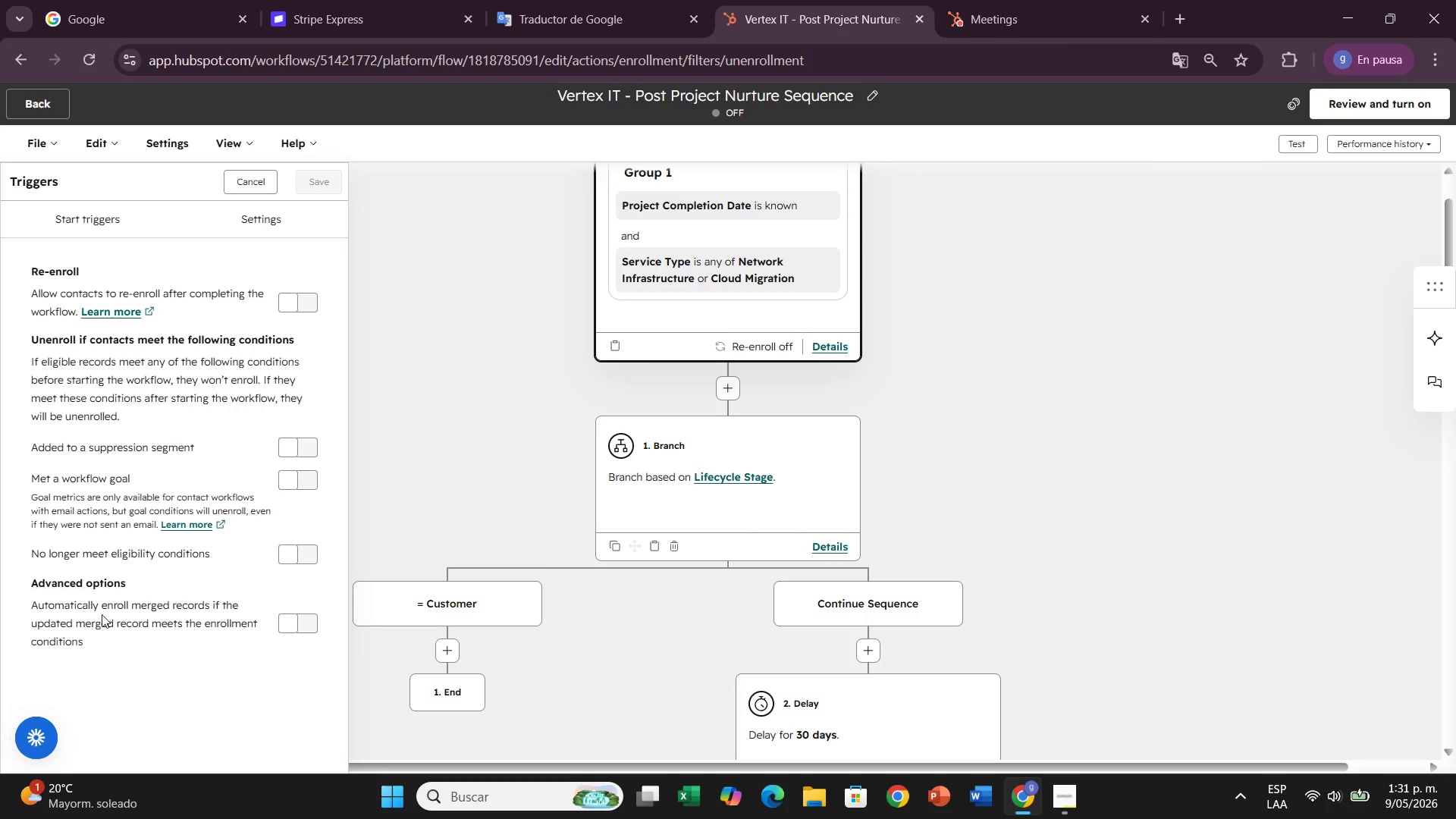 
left_click([303, 476])
 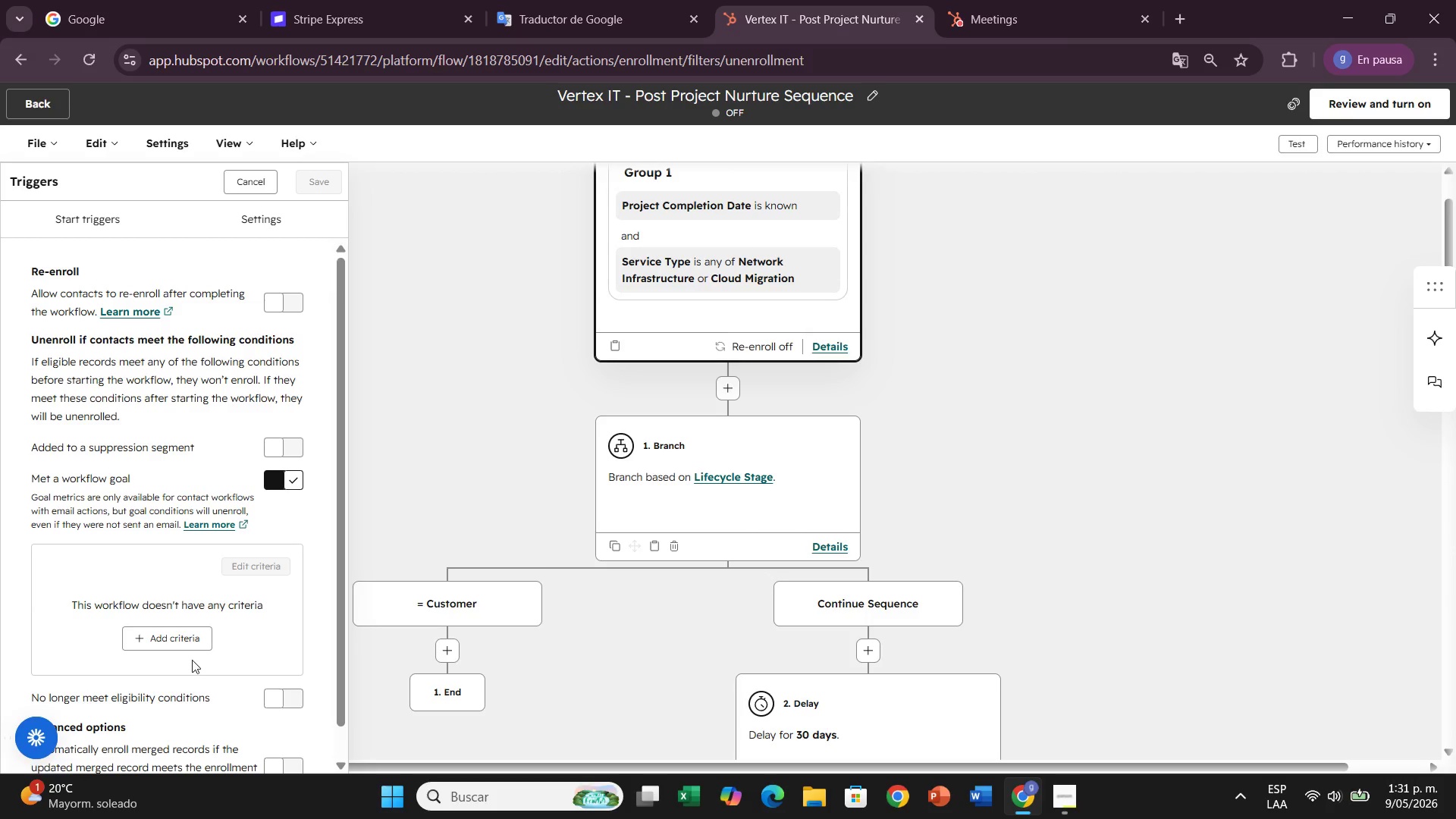 
wait(5.33)
 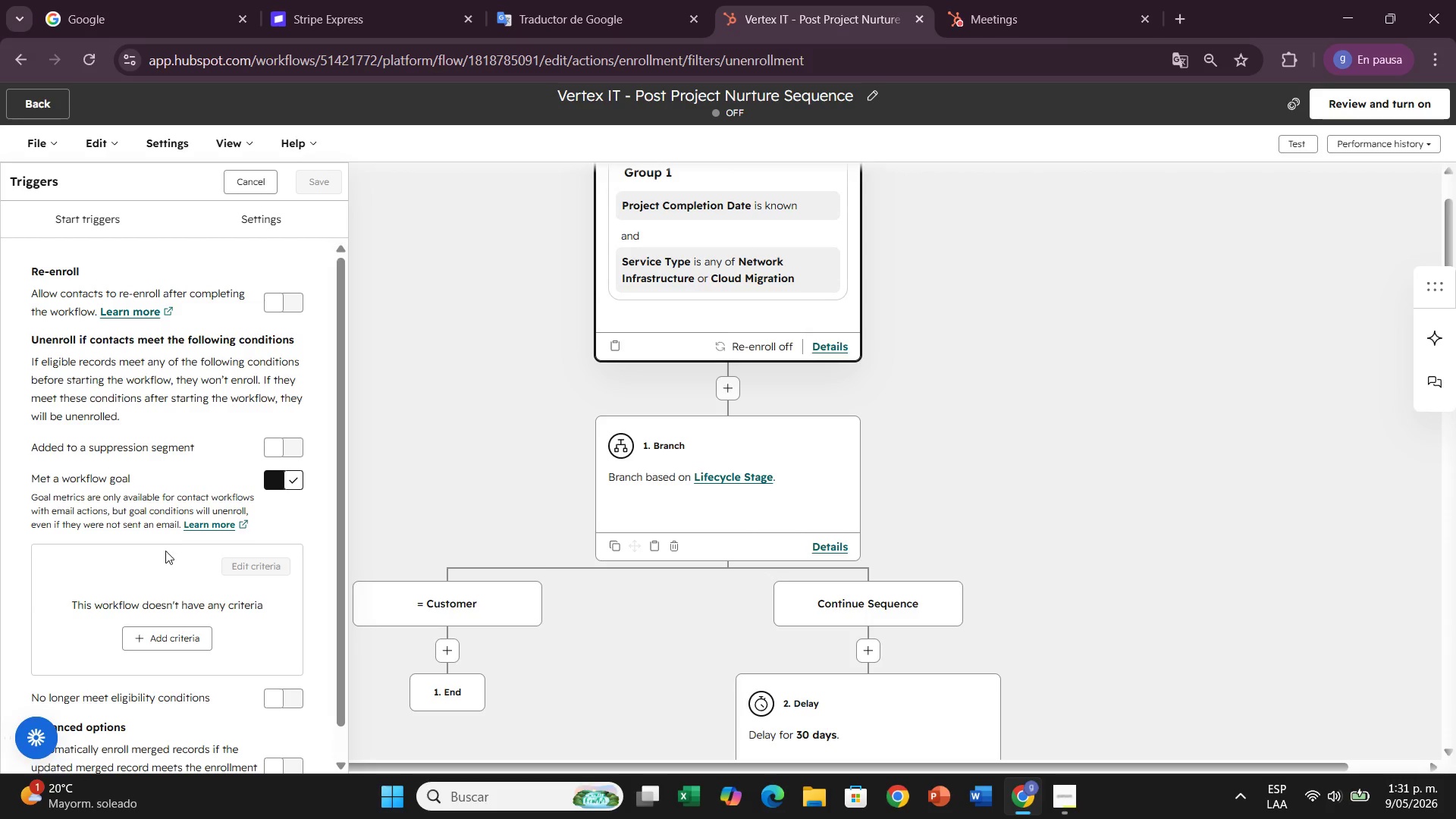 
left_click([192, 638])
 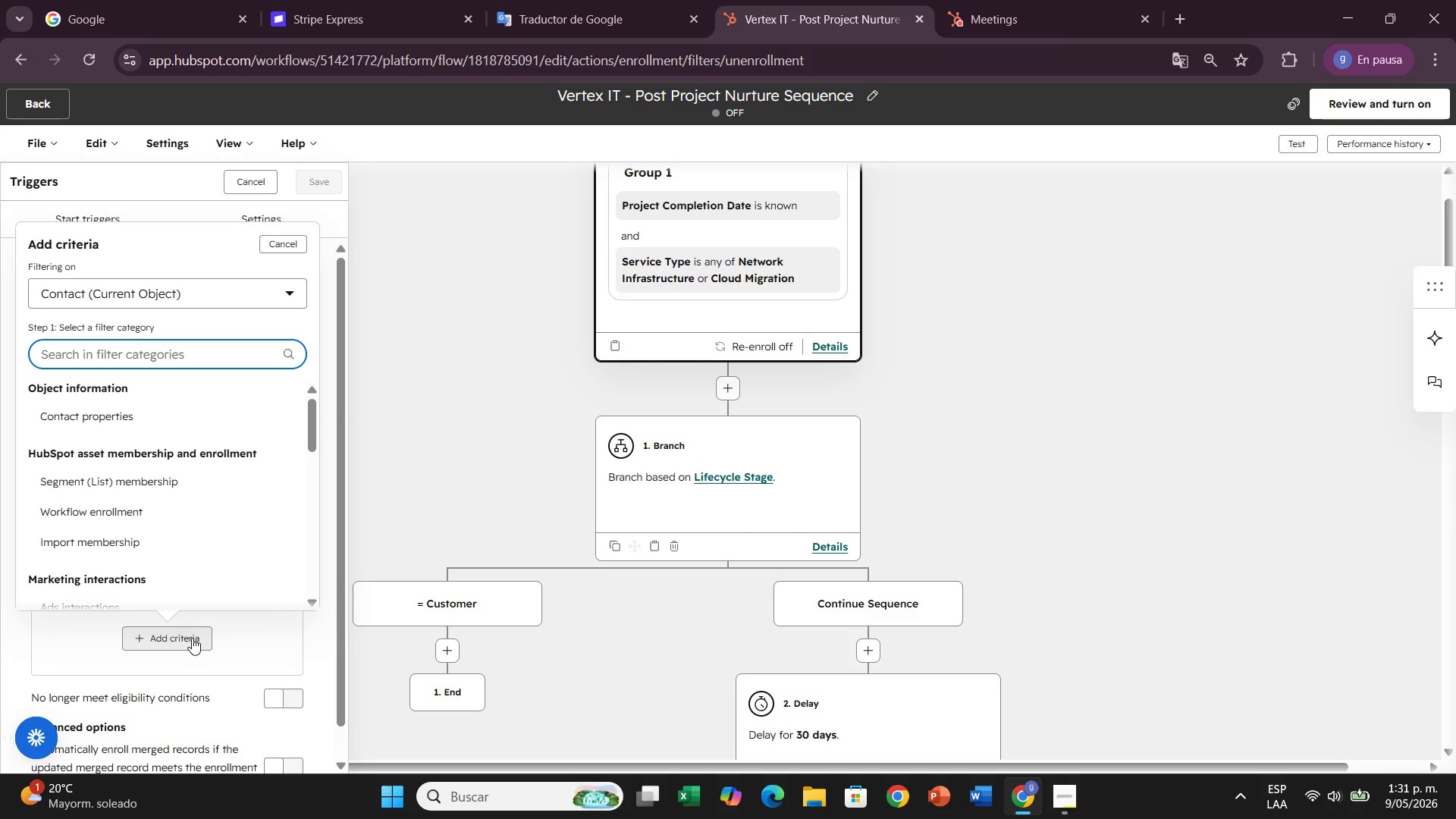 
wait(17.61)
 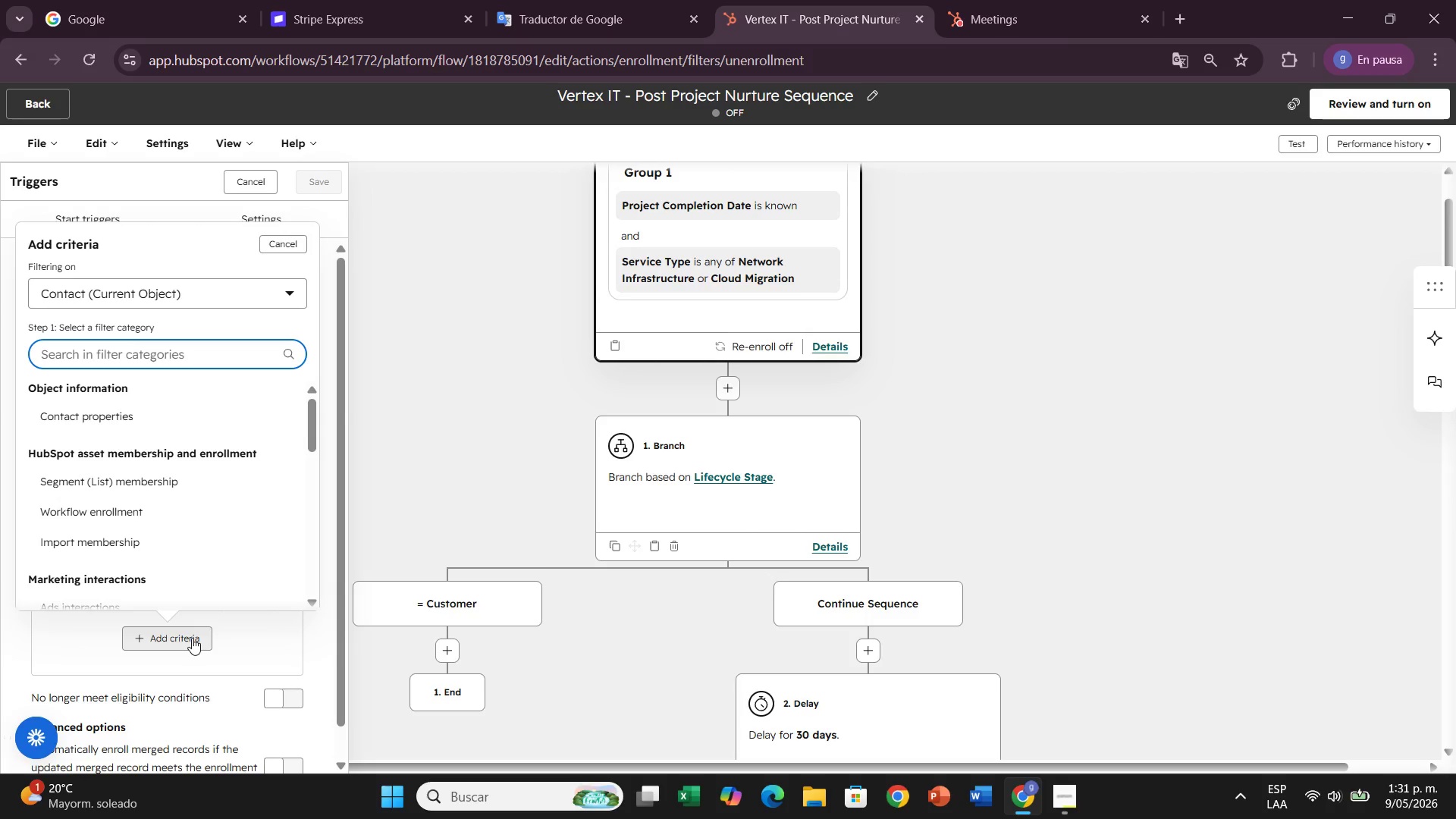 
left_click([90, 349])
 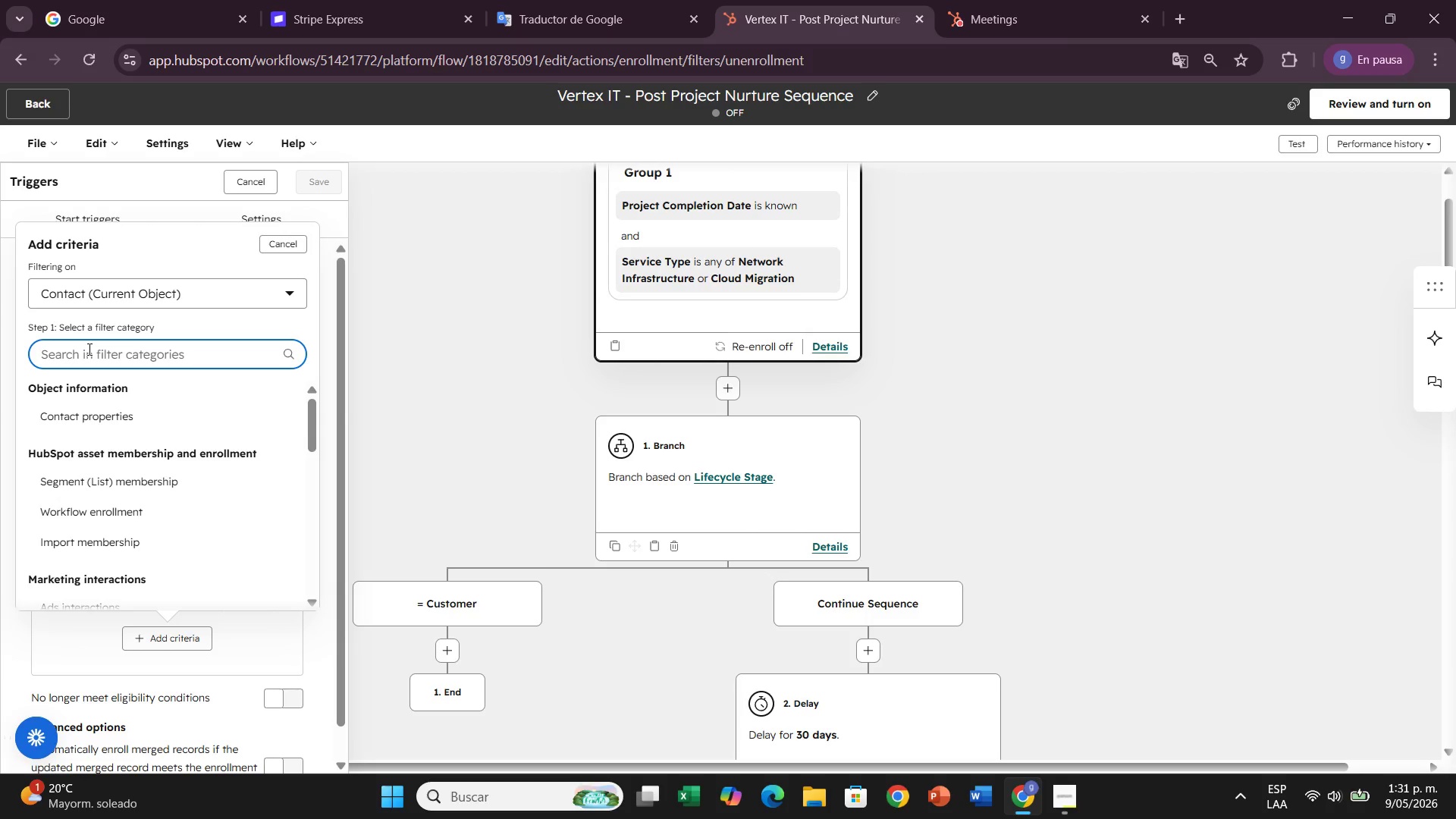 
left_click([57, 409])
 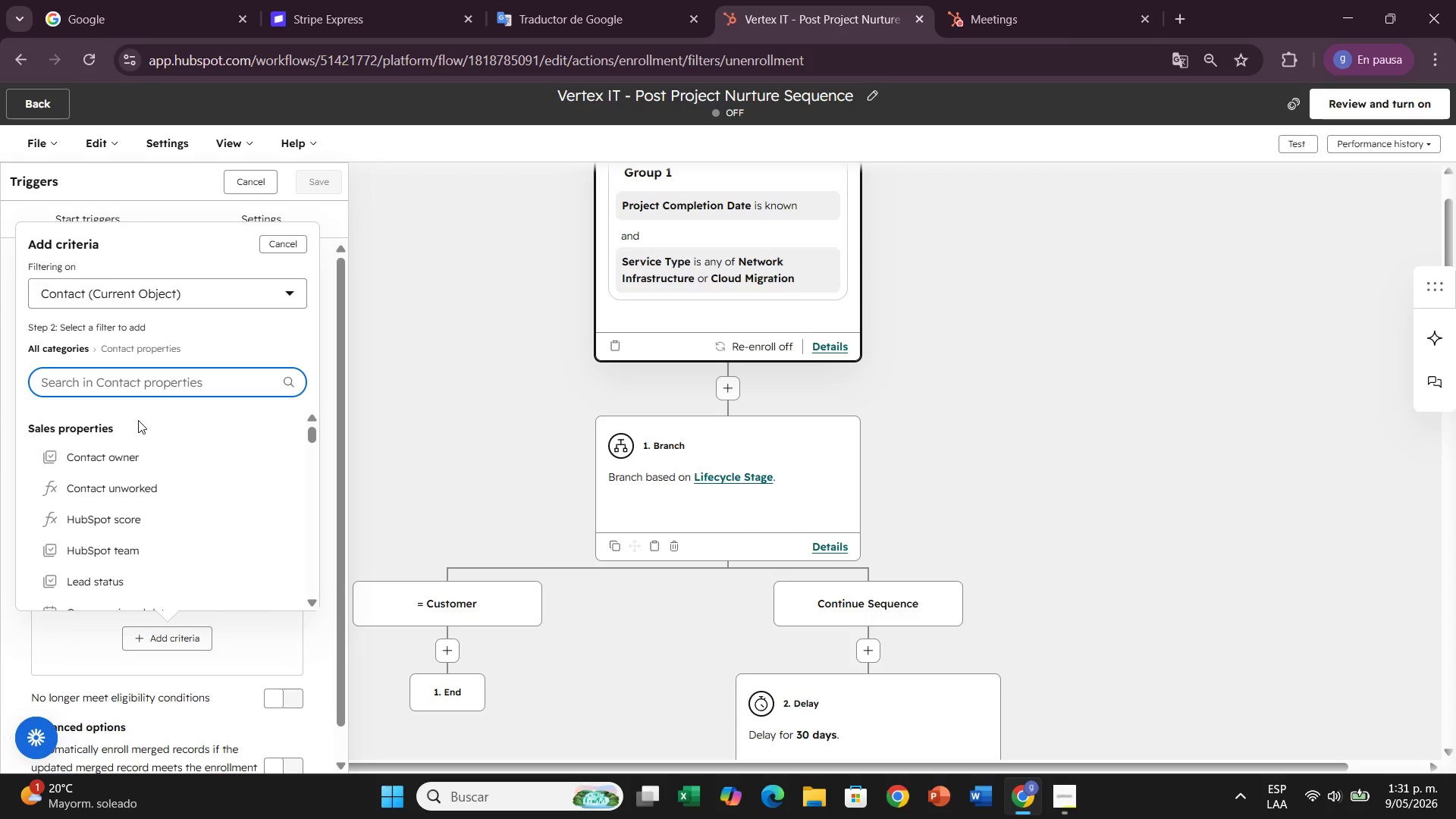 
type(mee)
 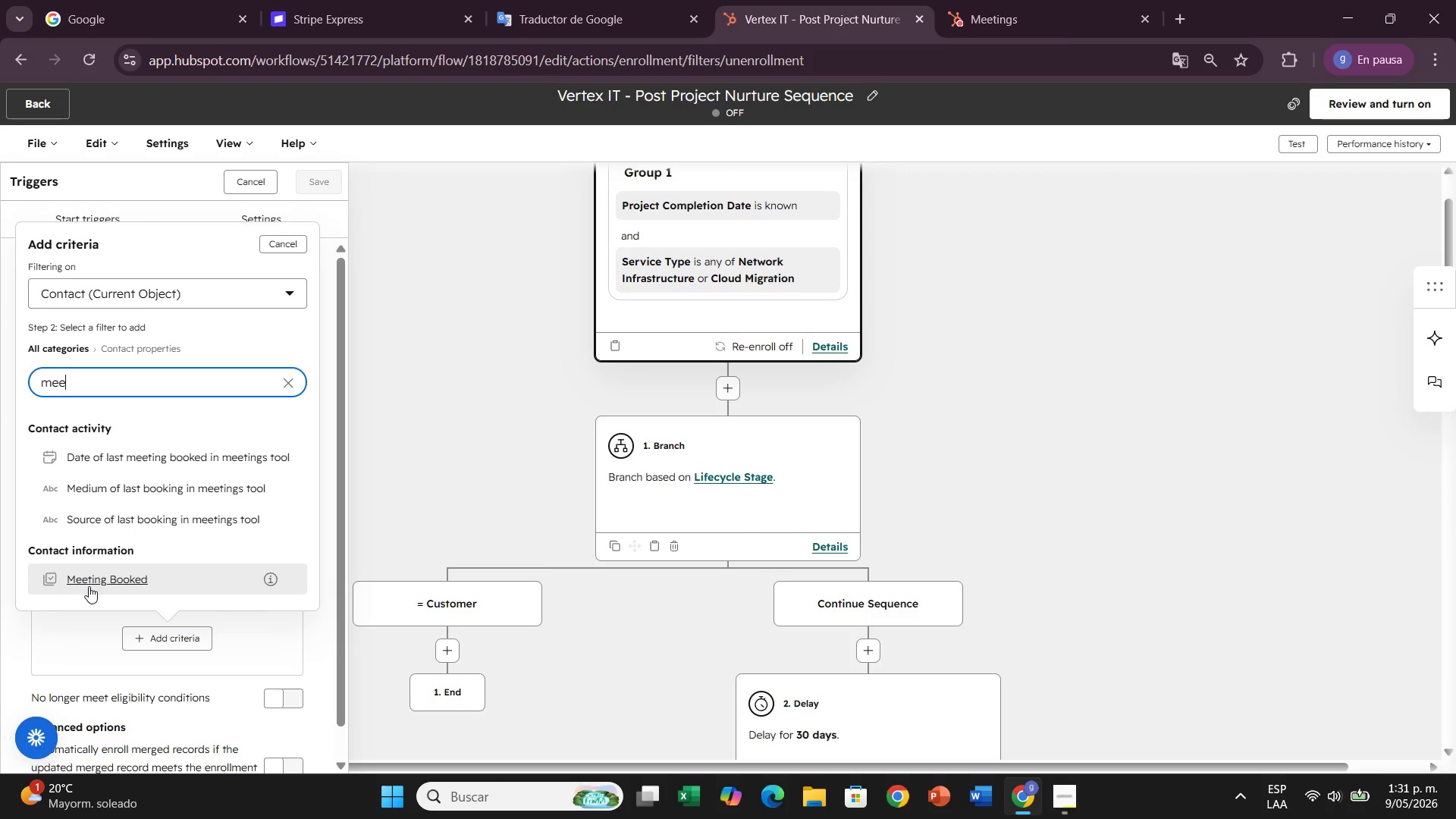 
left_click([91, 584])
 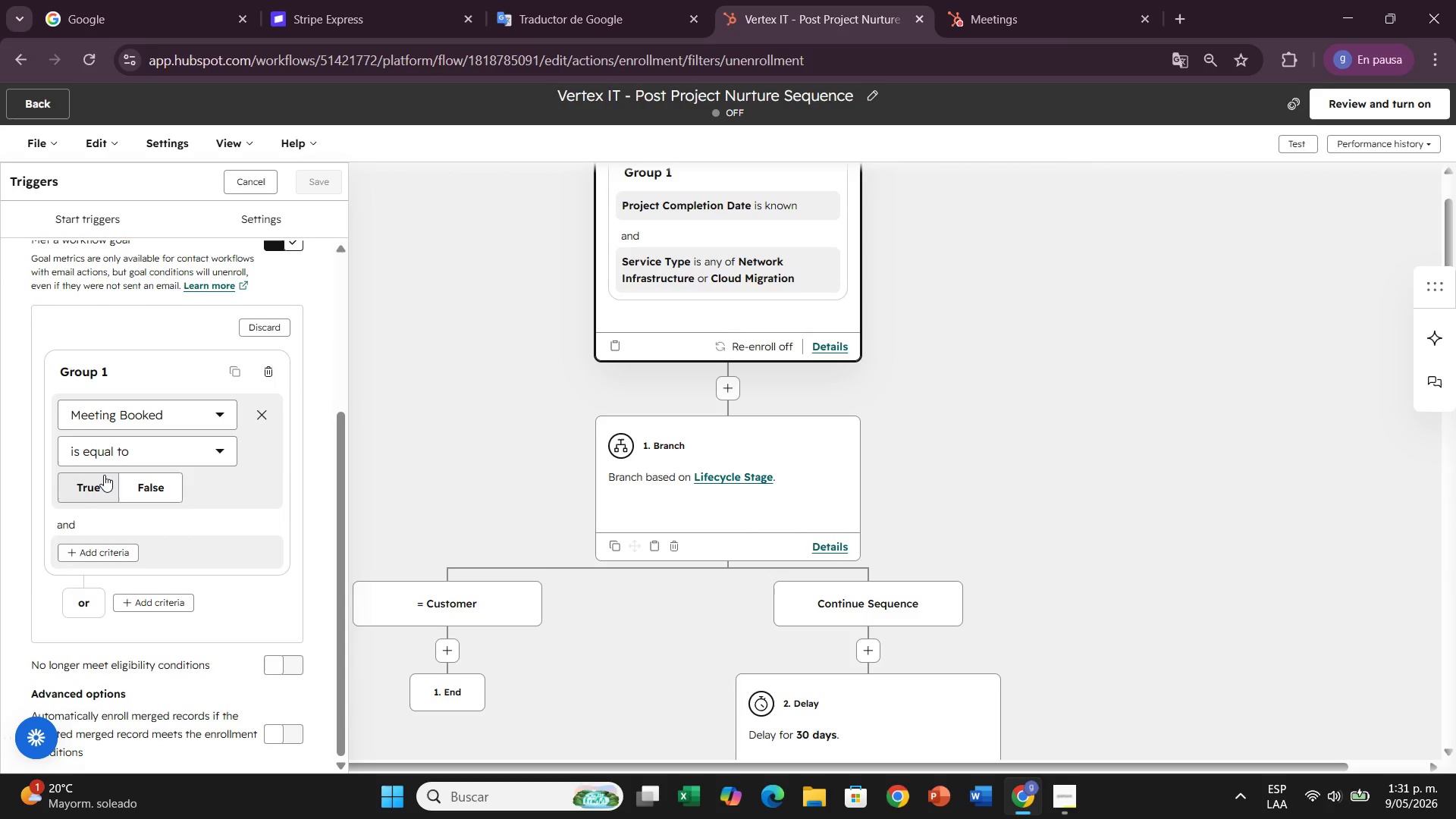 
wait(5.48)
 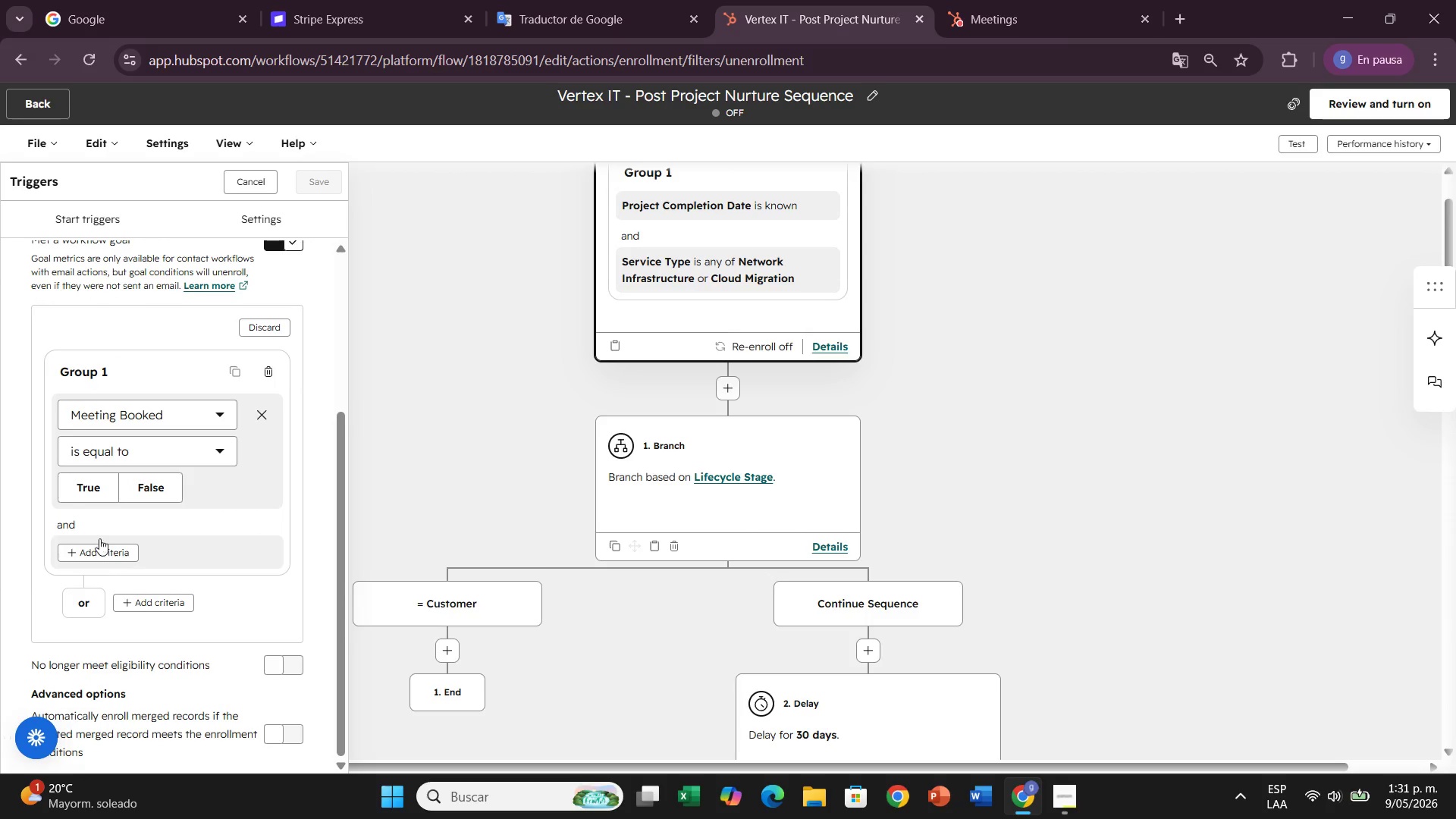 
left_click([99, 477])
 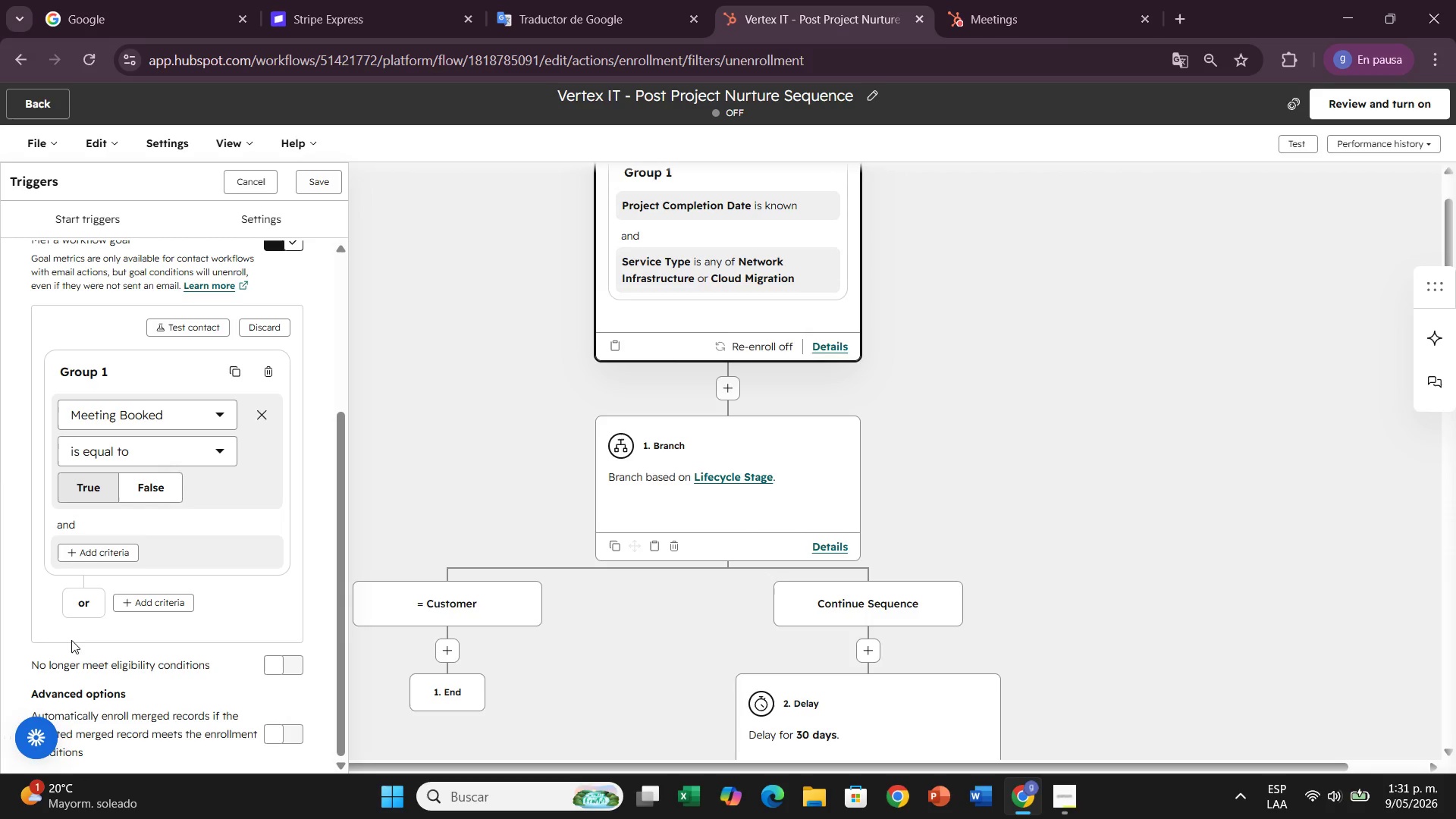 
wait(8.8)
 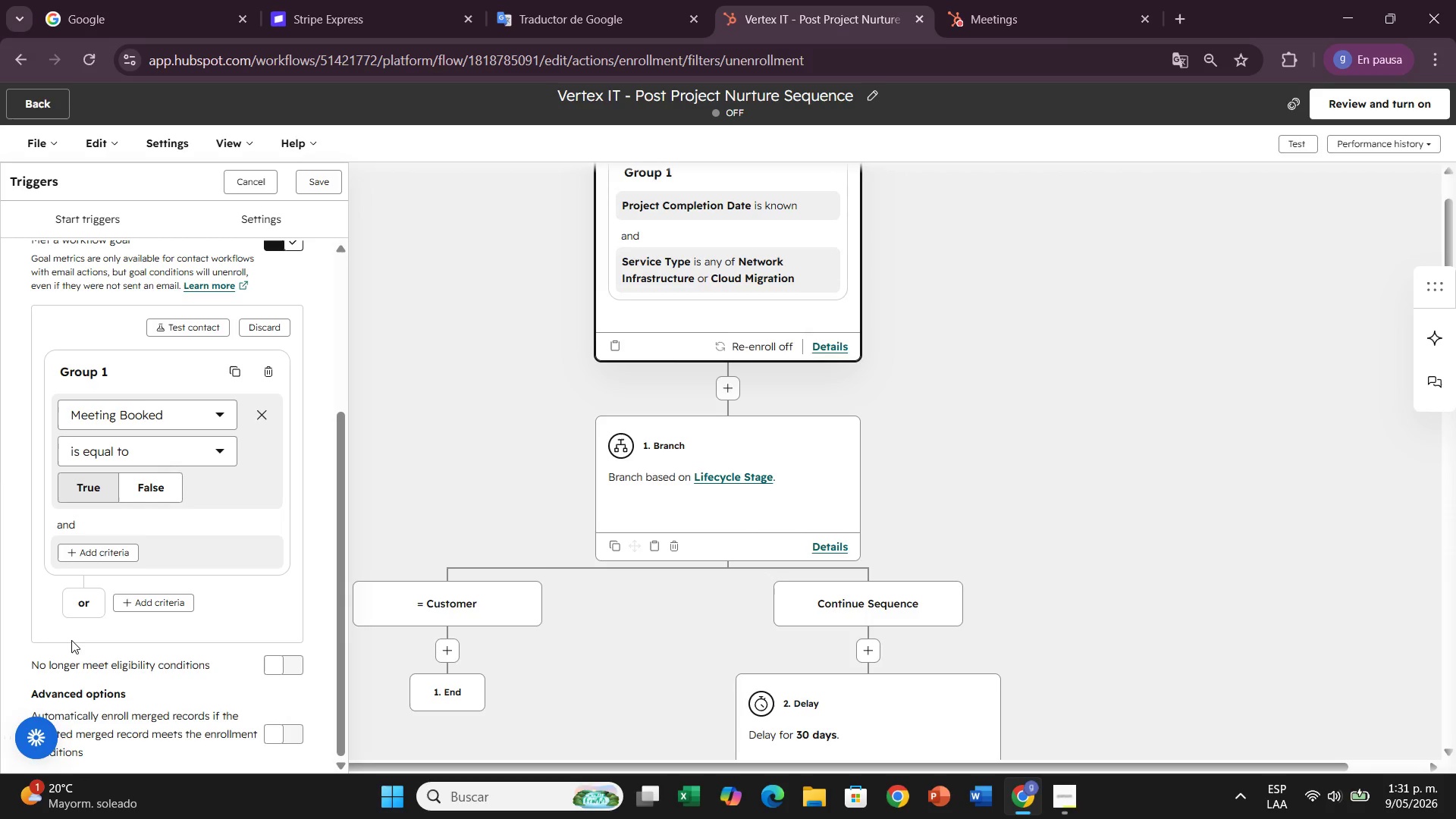 
left_click([133, 602])
 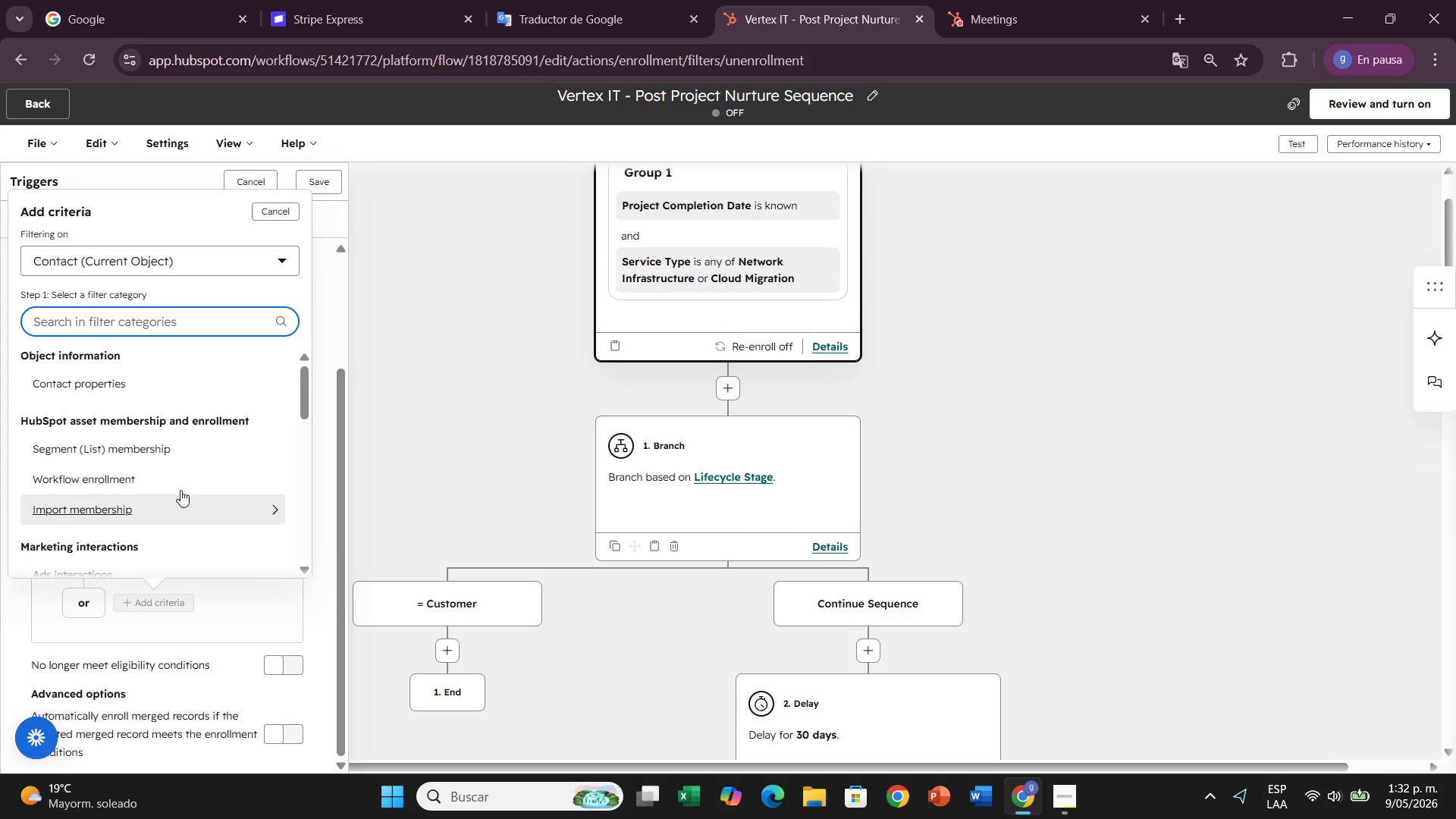 
left_click([133, 387])
 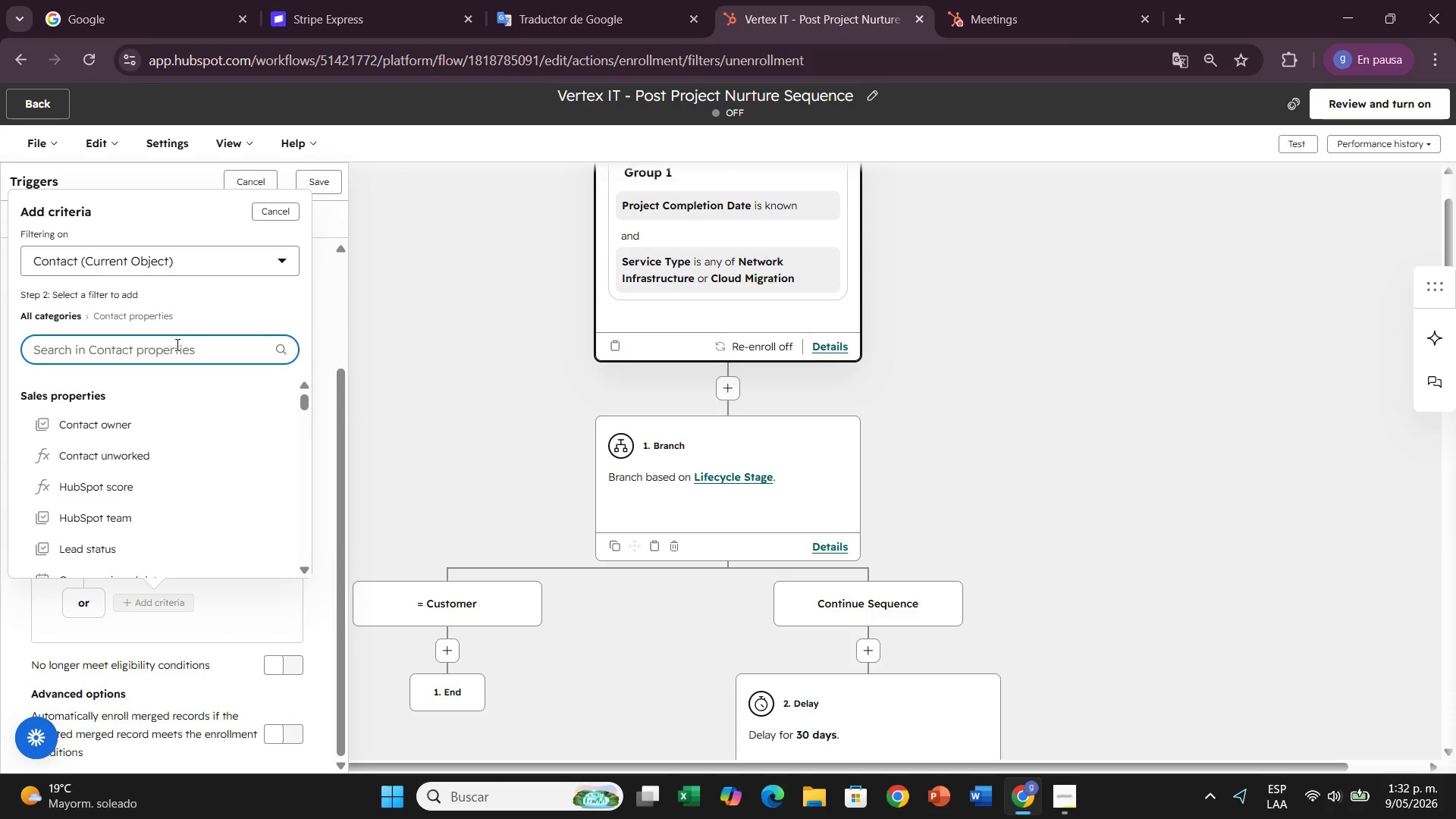 
type(life)
 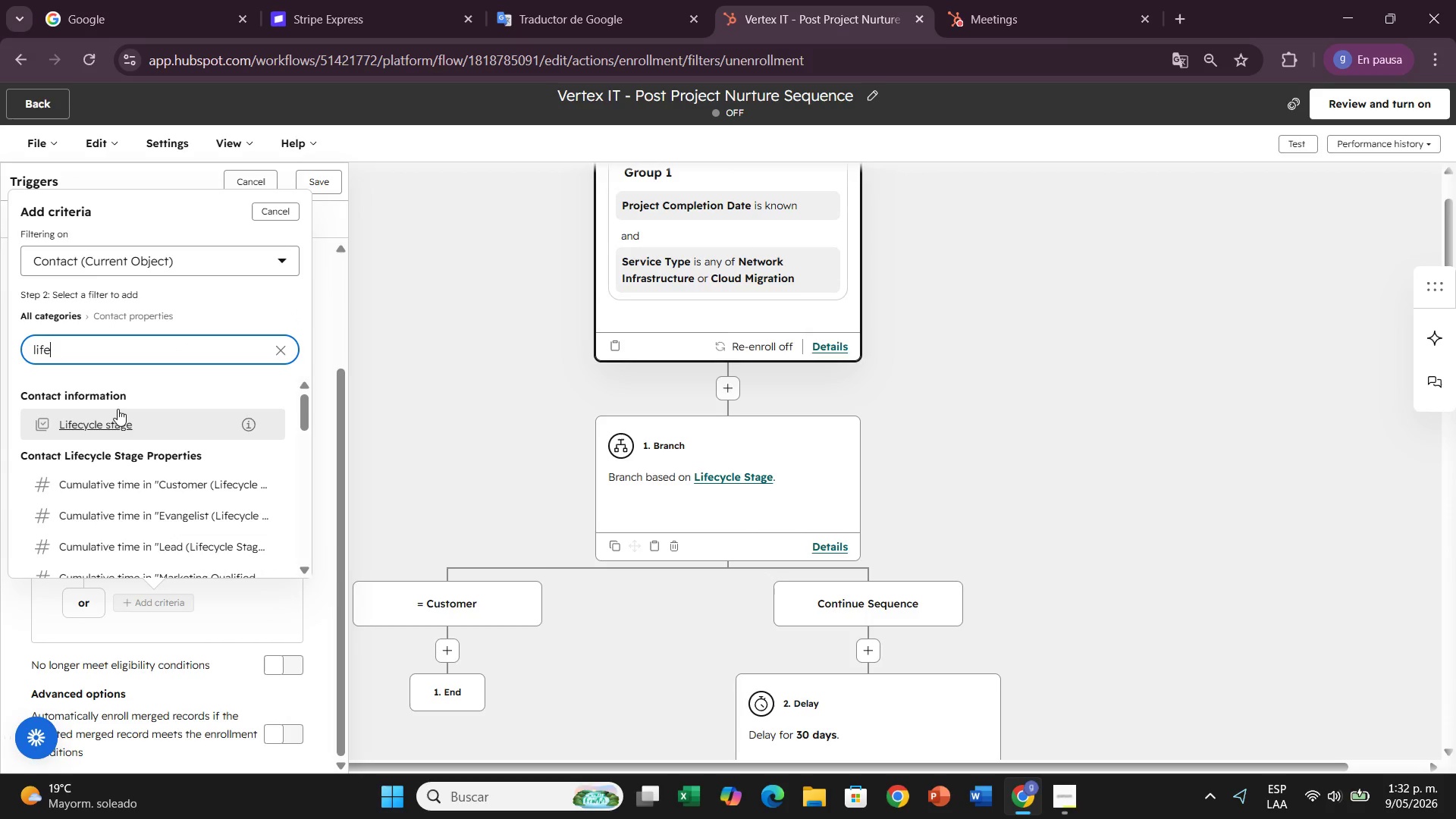 
left_click([119, 422])
 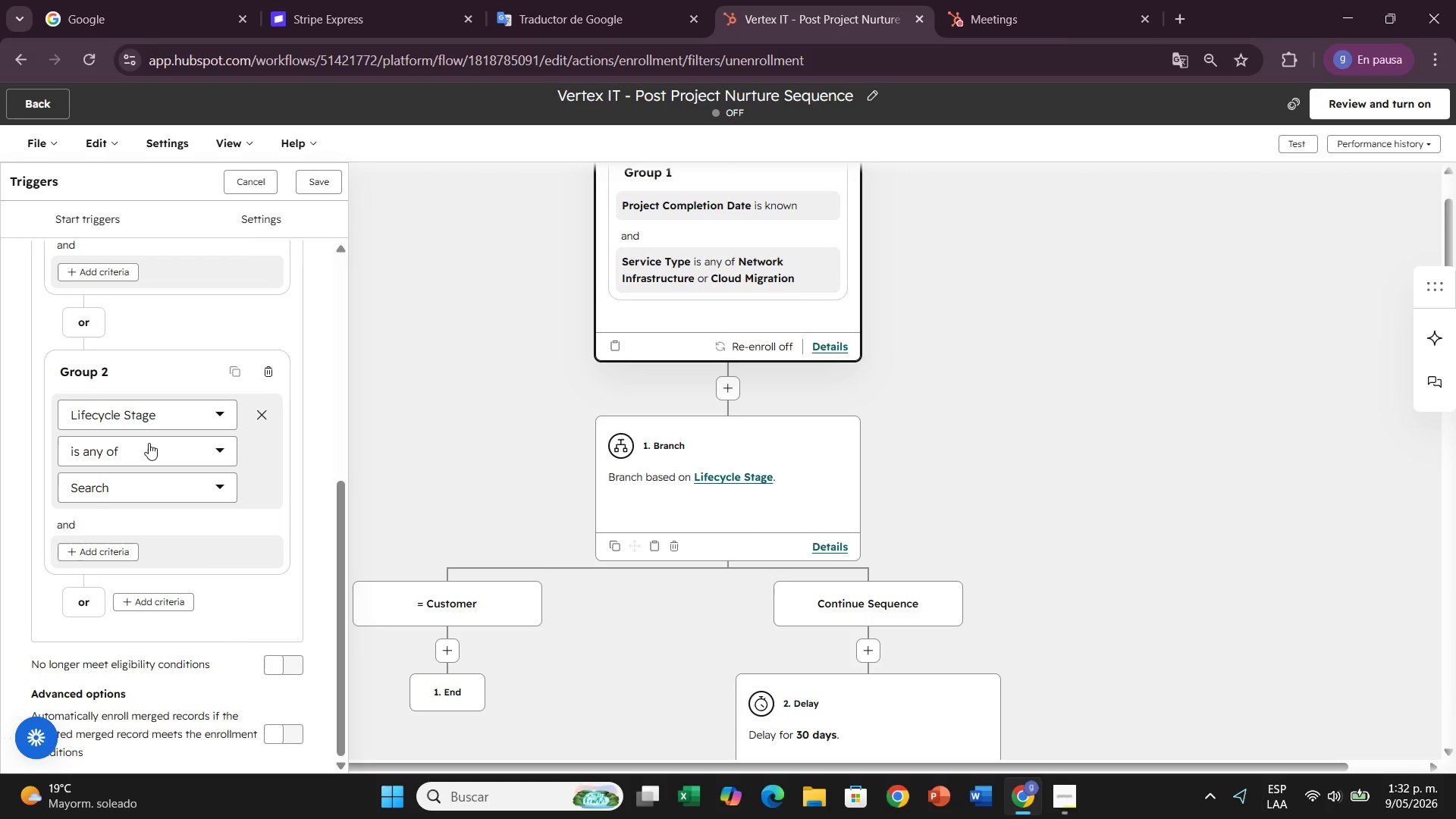 
wait(5.14)
 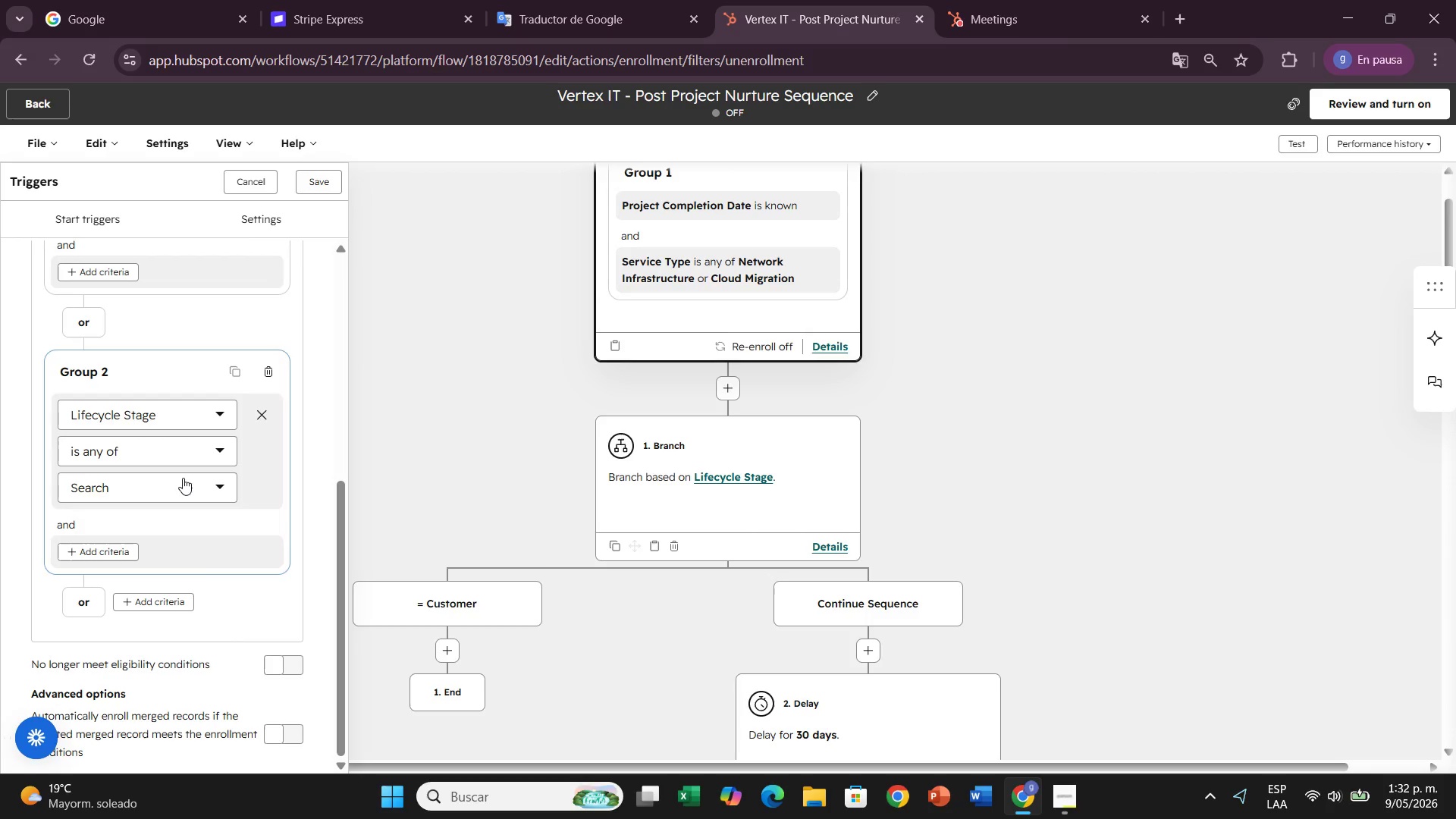 
left_click([135, 453])
 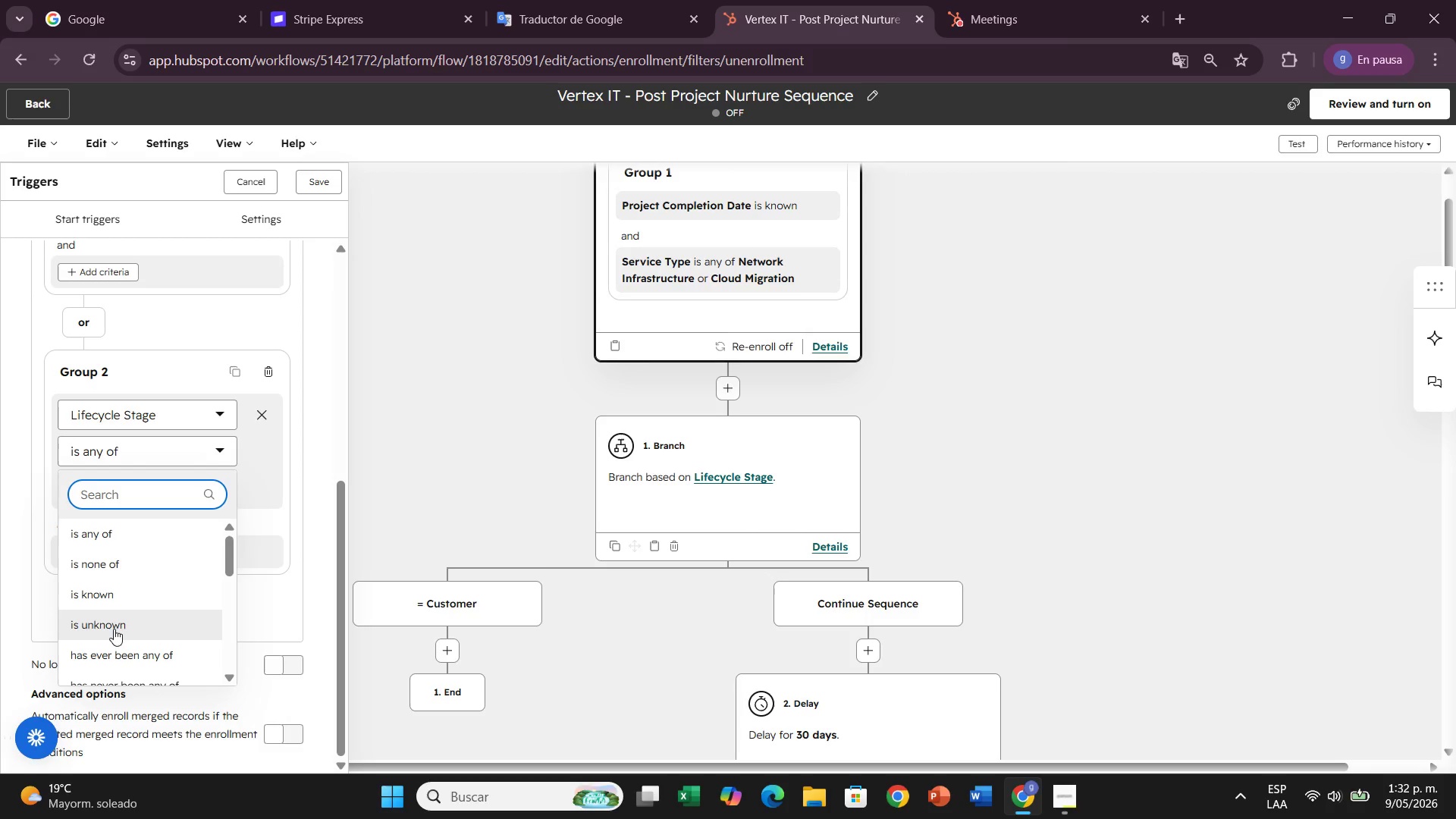 
scroll: coordinate [114, 629], scroll_direction: down, amount: 2.0
 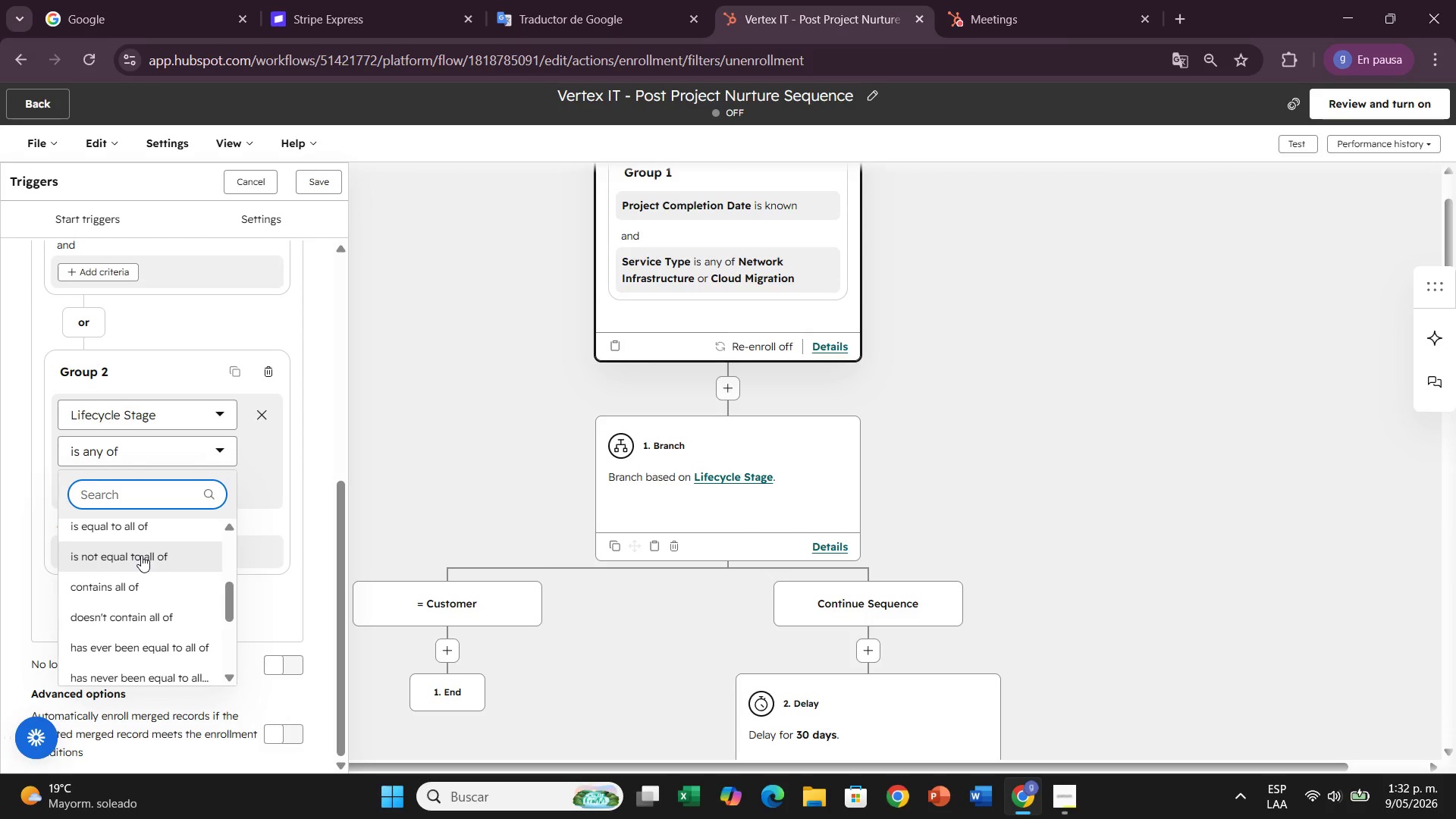 
scroll: coordinate [141, 555], scroll_direction: up, amount: 1.0
 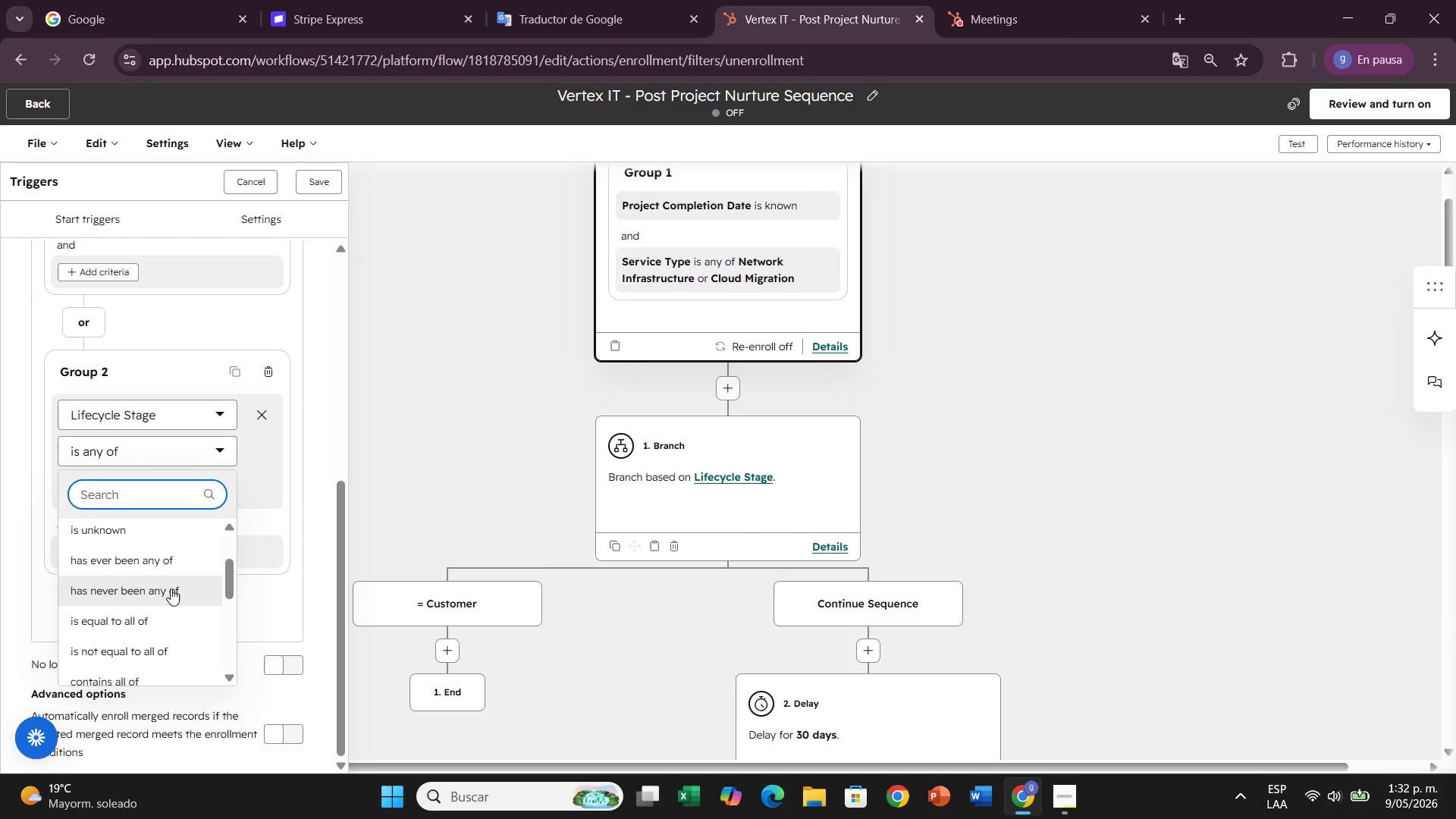 
scroll: coordinate [169, 591], scroll_direction: down, amount: 4.0
 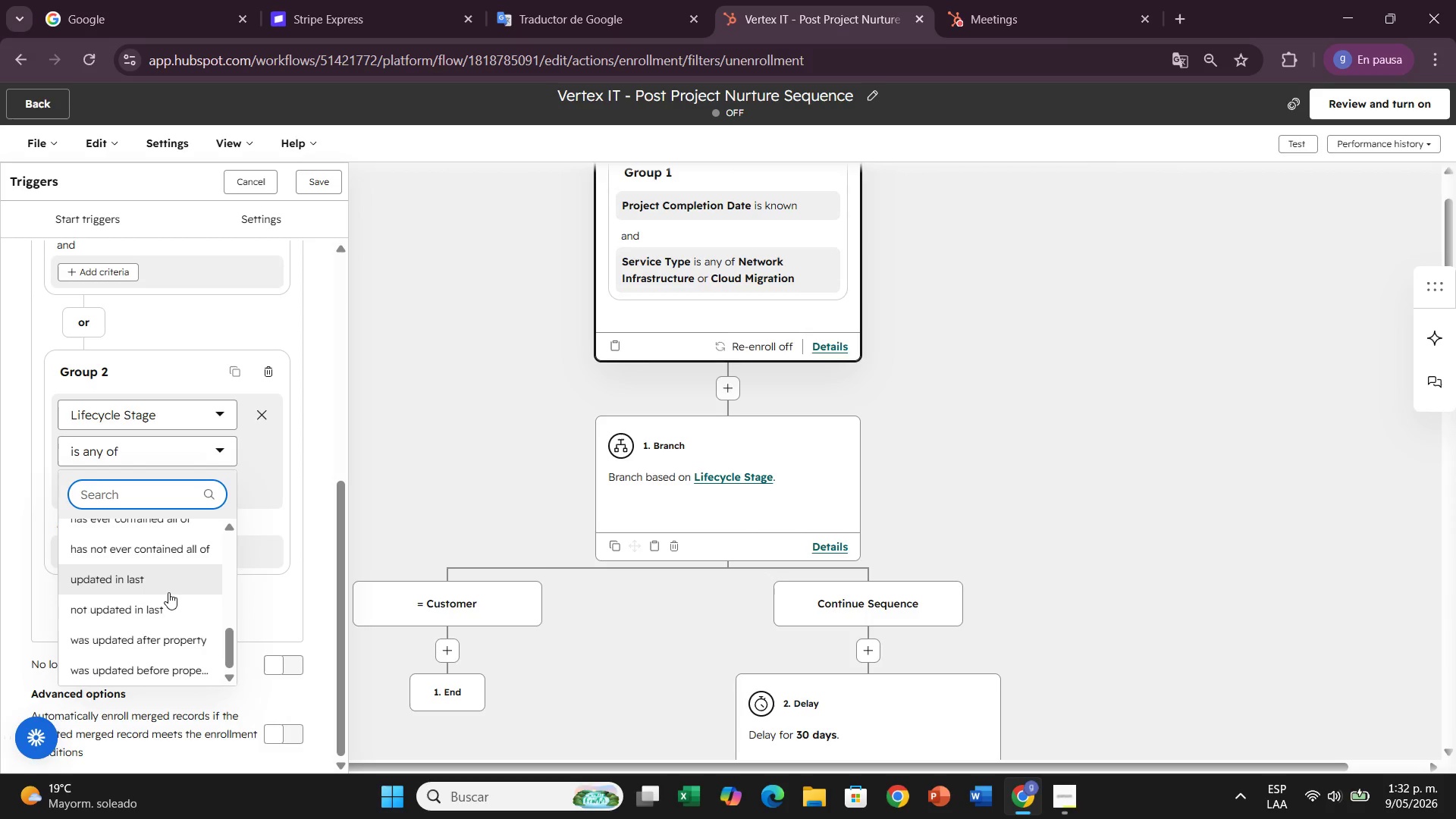 
scroll: coordinate [180, 562], scroll_direction: up, amount: 4.0
 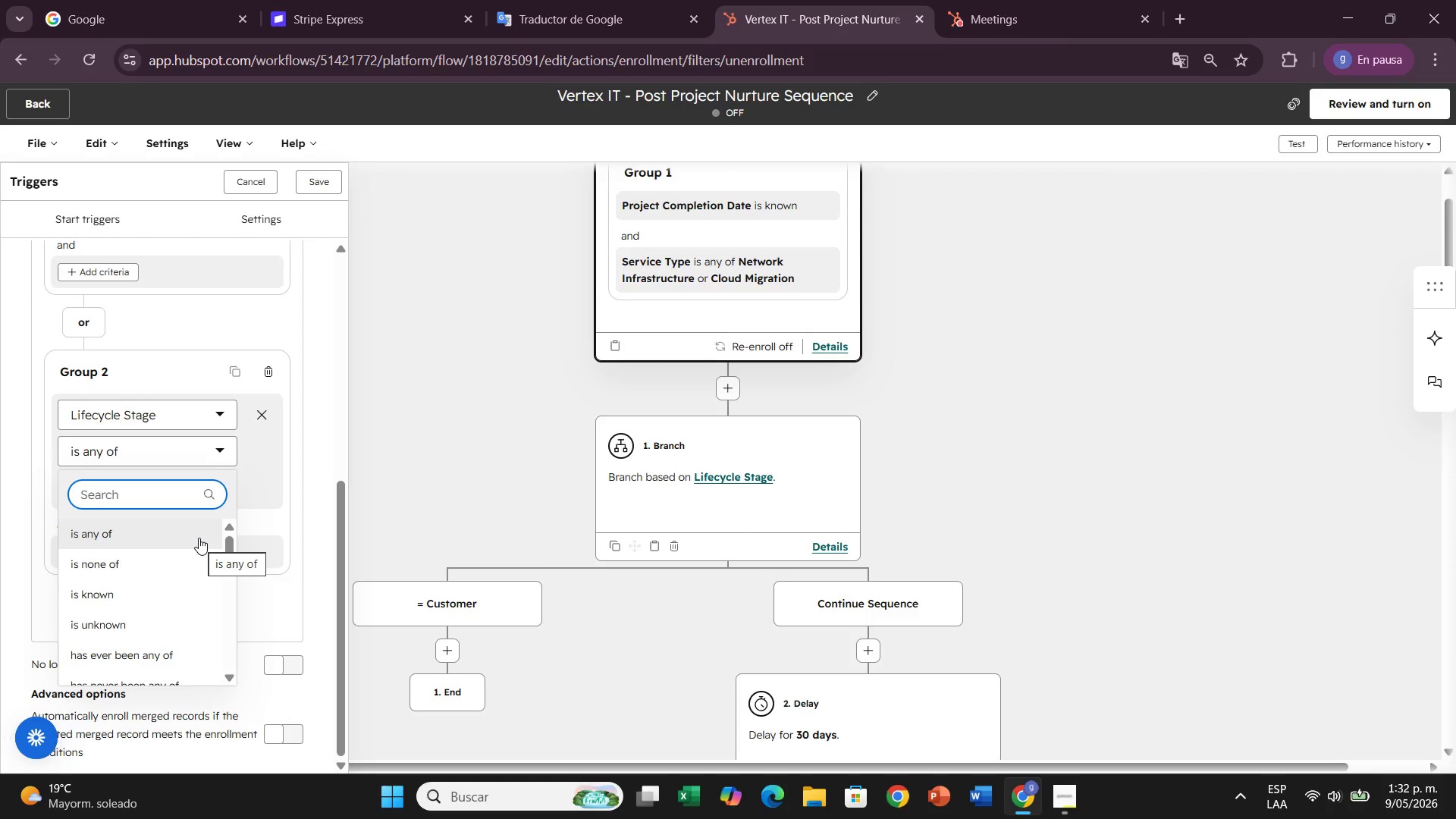 
wait(11.95)
 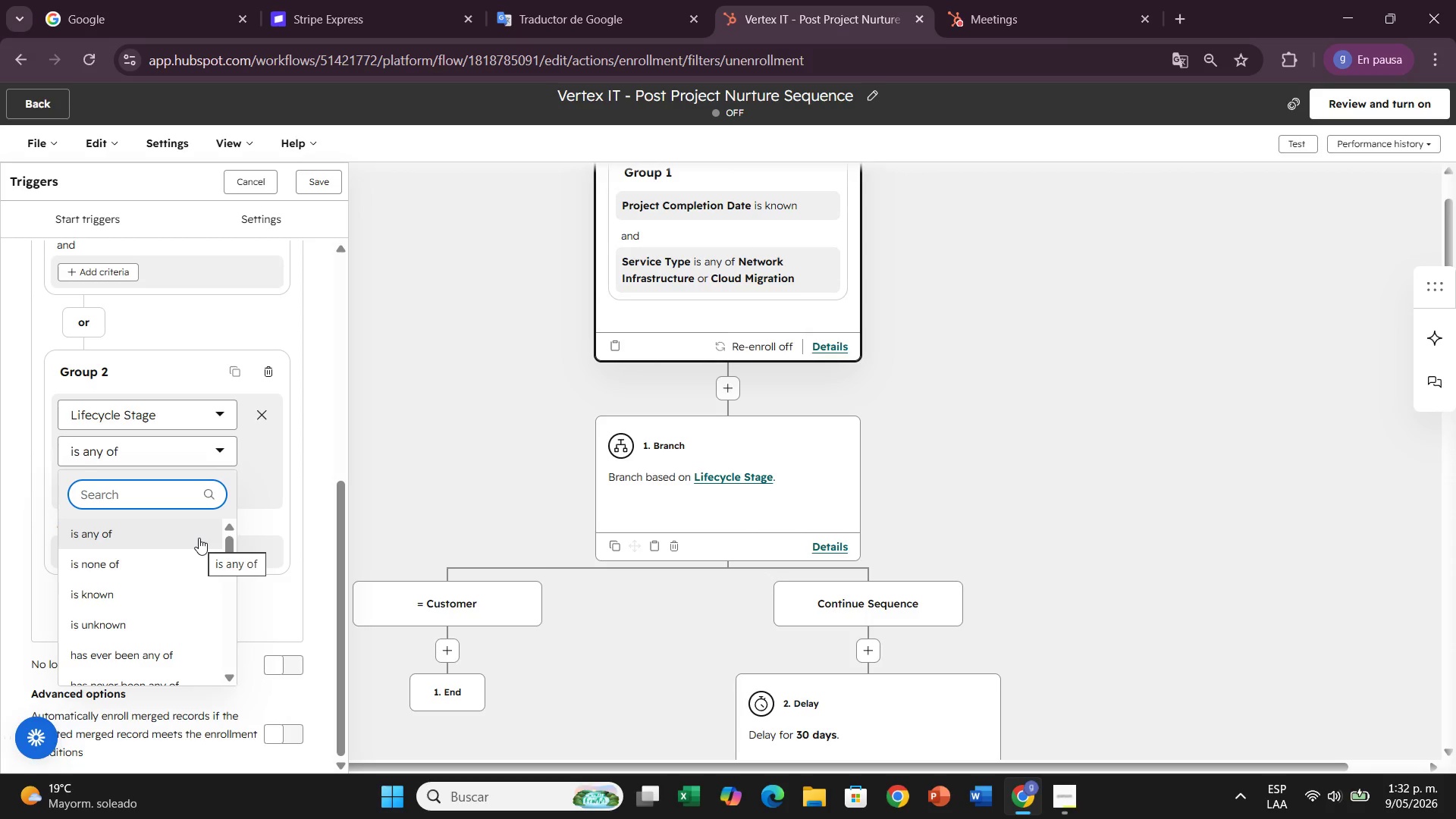 
scroll: coordinate [197, 590], scroll_direction: down, amount: 1.0
 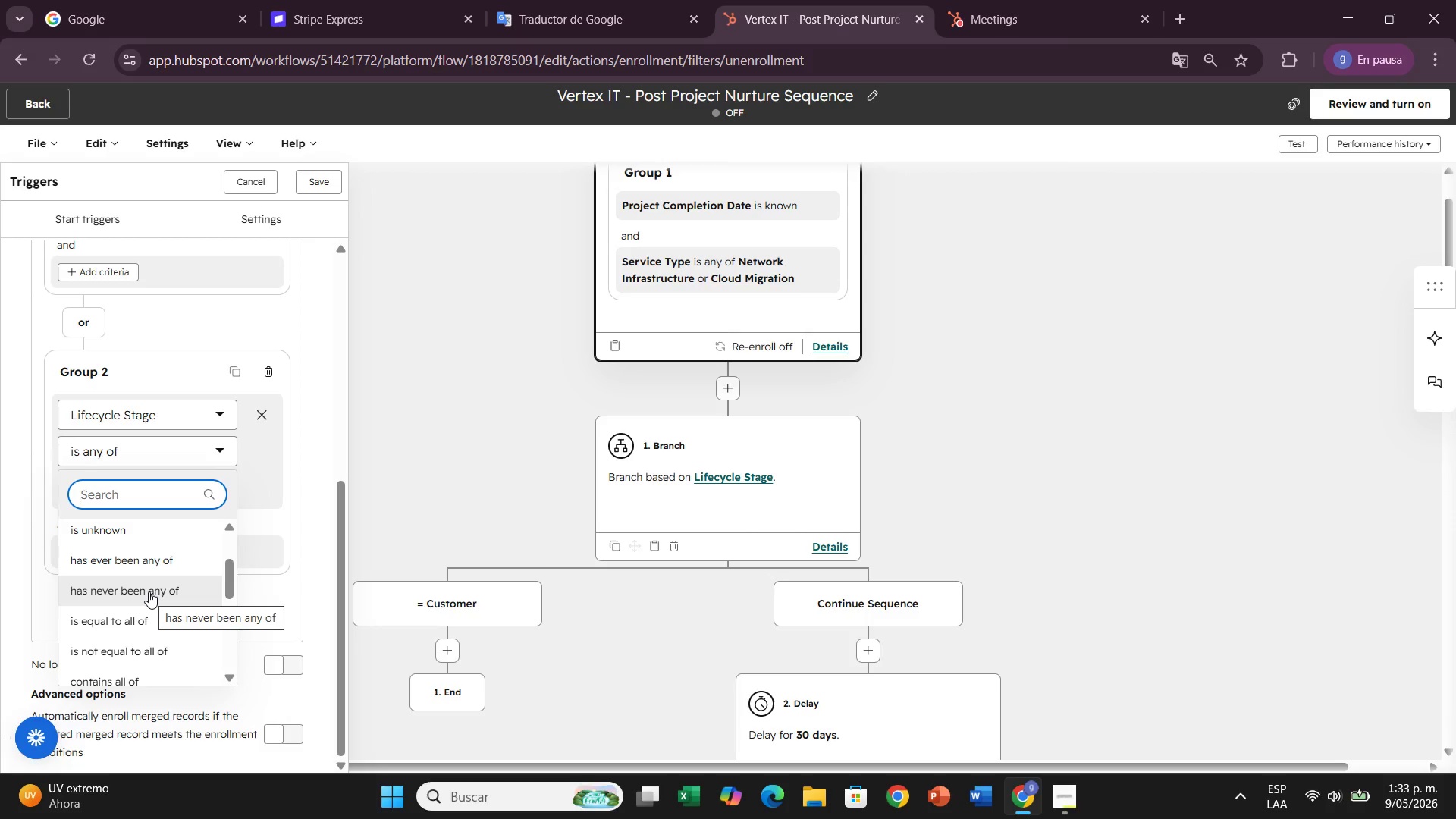 
wait(39.45)
 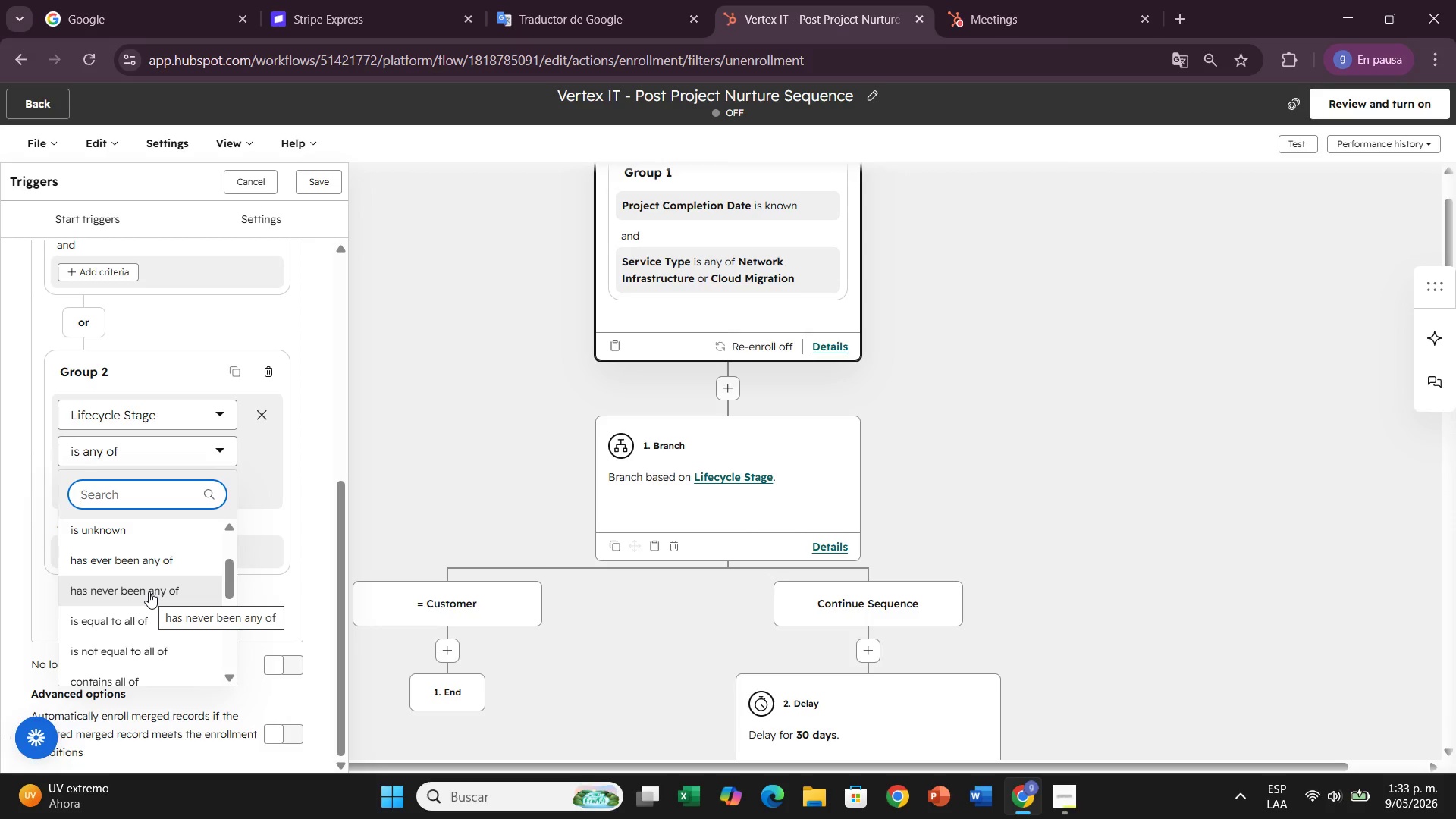 
left_click([290, 402])
 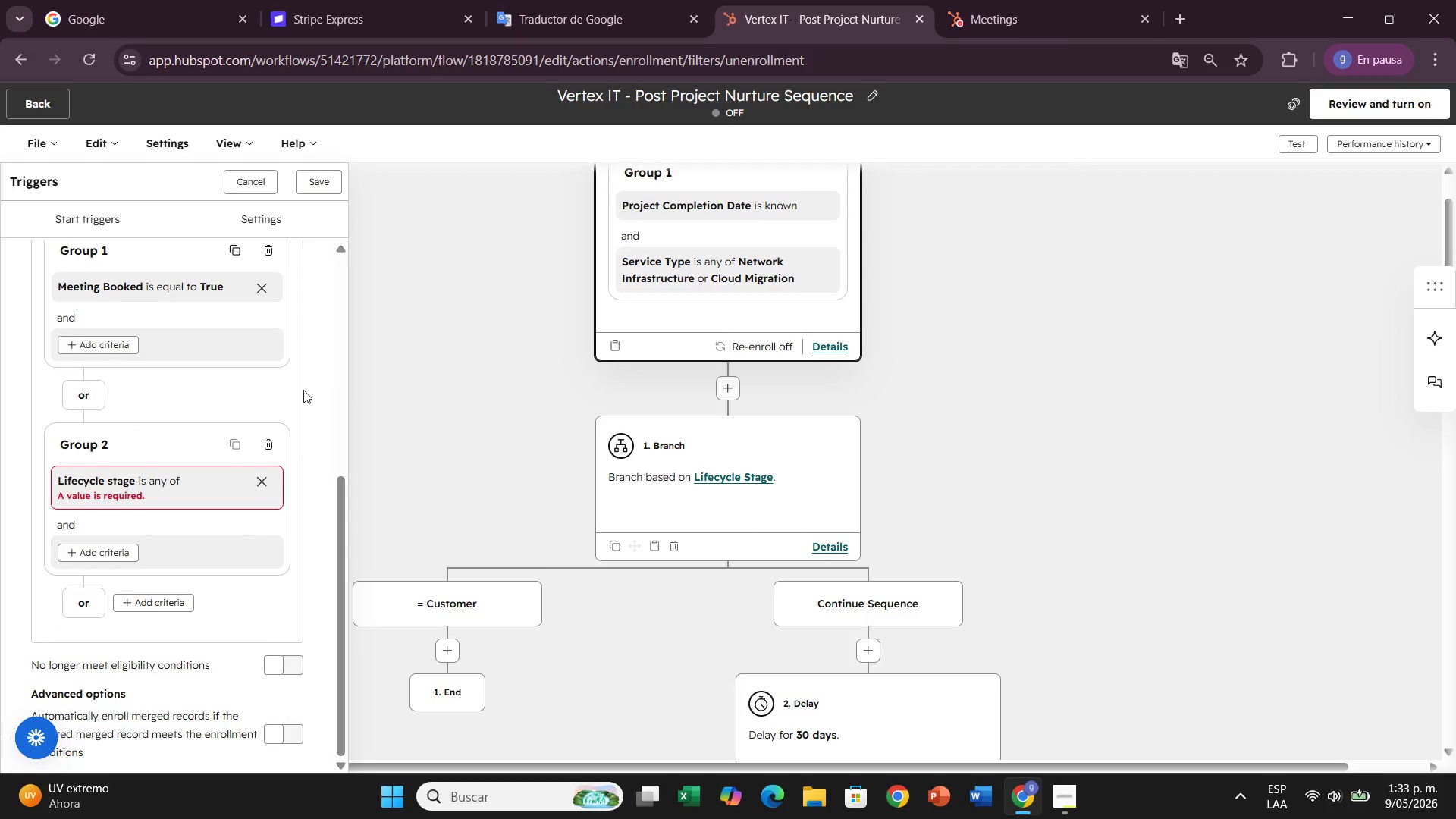 
scroll: coordinate [290, 380], scroll_direction: up, amount: 1.0
 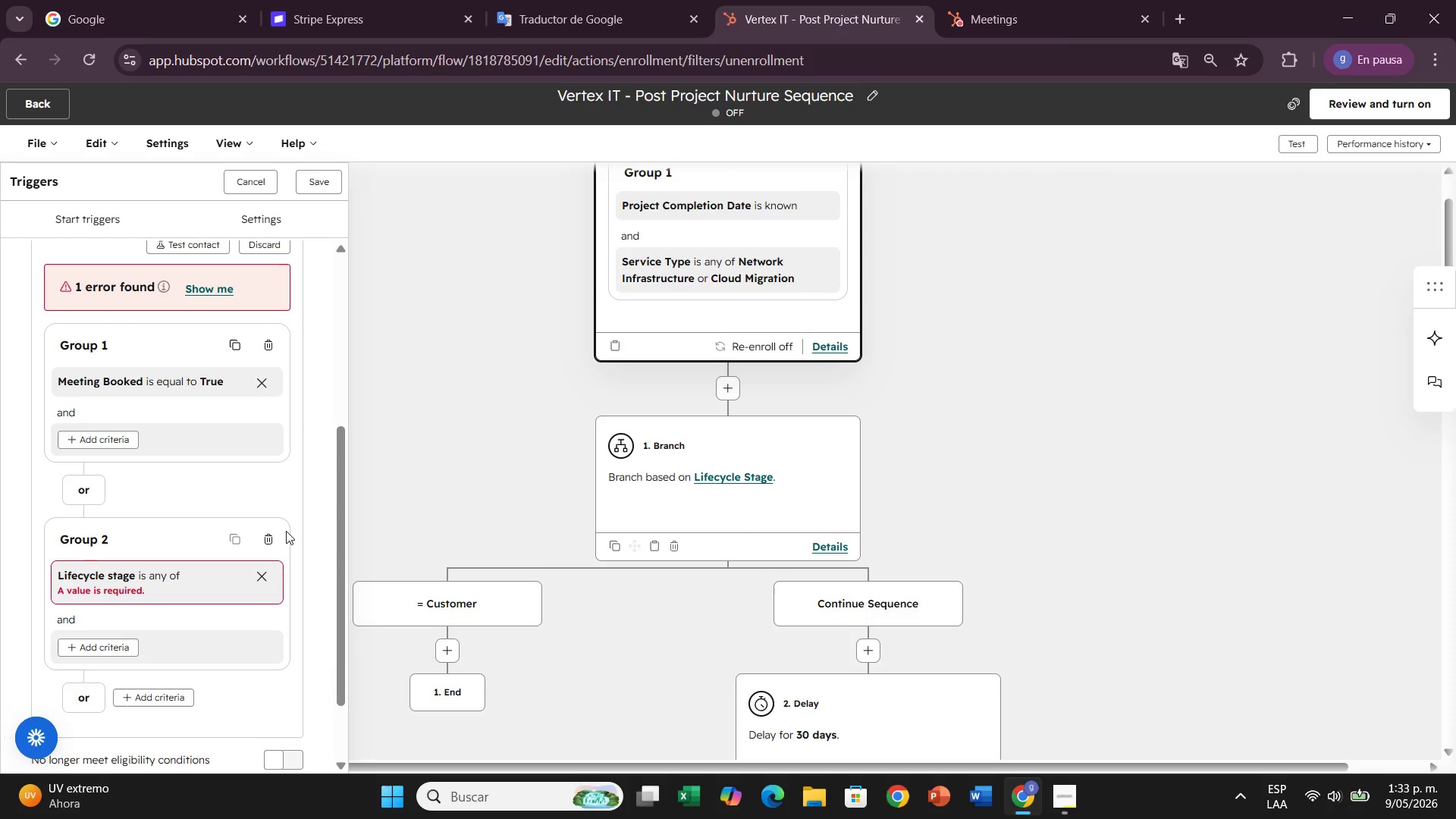 
wait(18.43)
 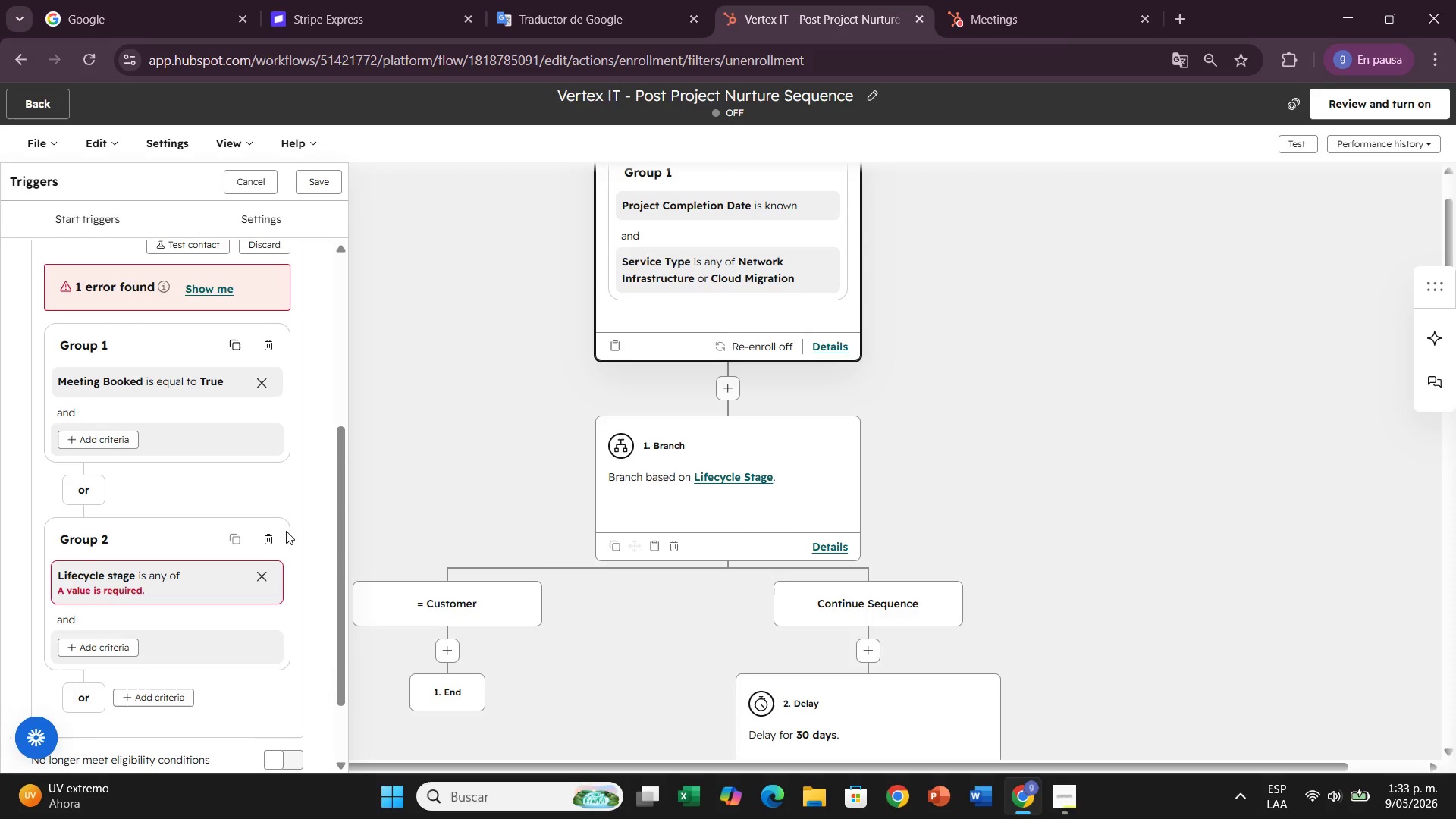 
left_click([130, 582])
 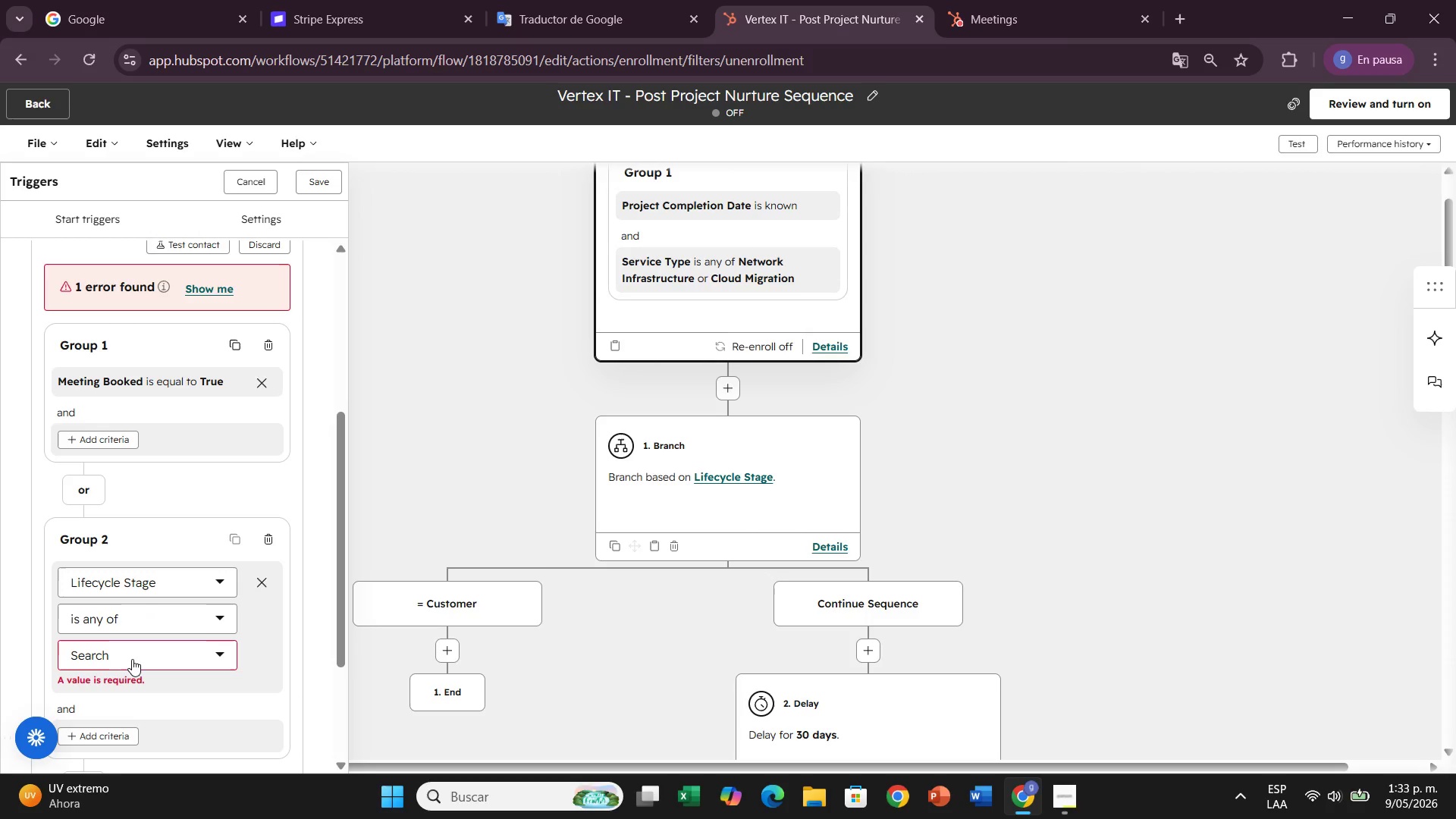 
left_click([132, 659])
 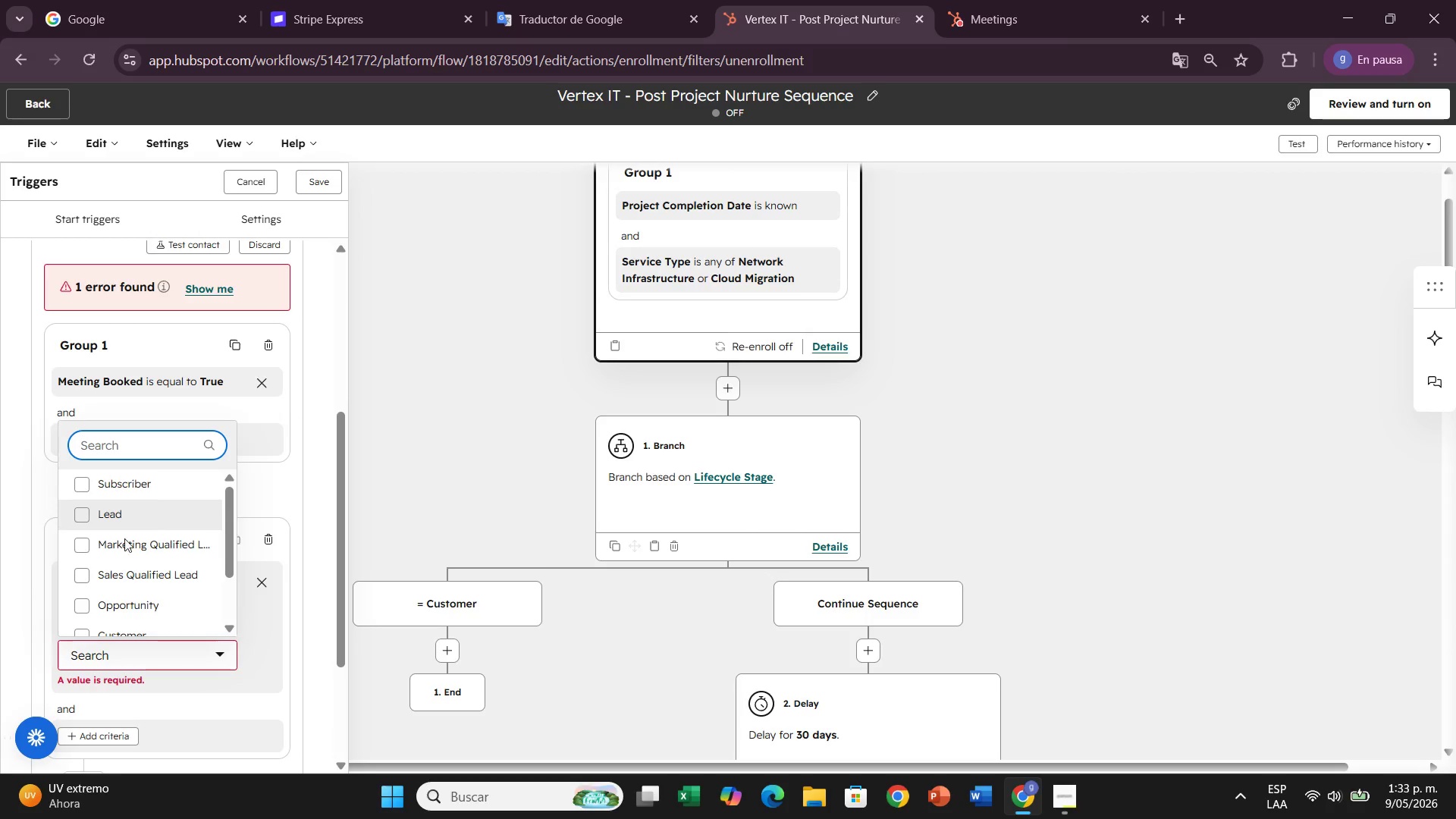 
scroll: coordinate [96, 546], scroll_direction: down, amount: 1.0
 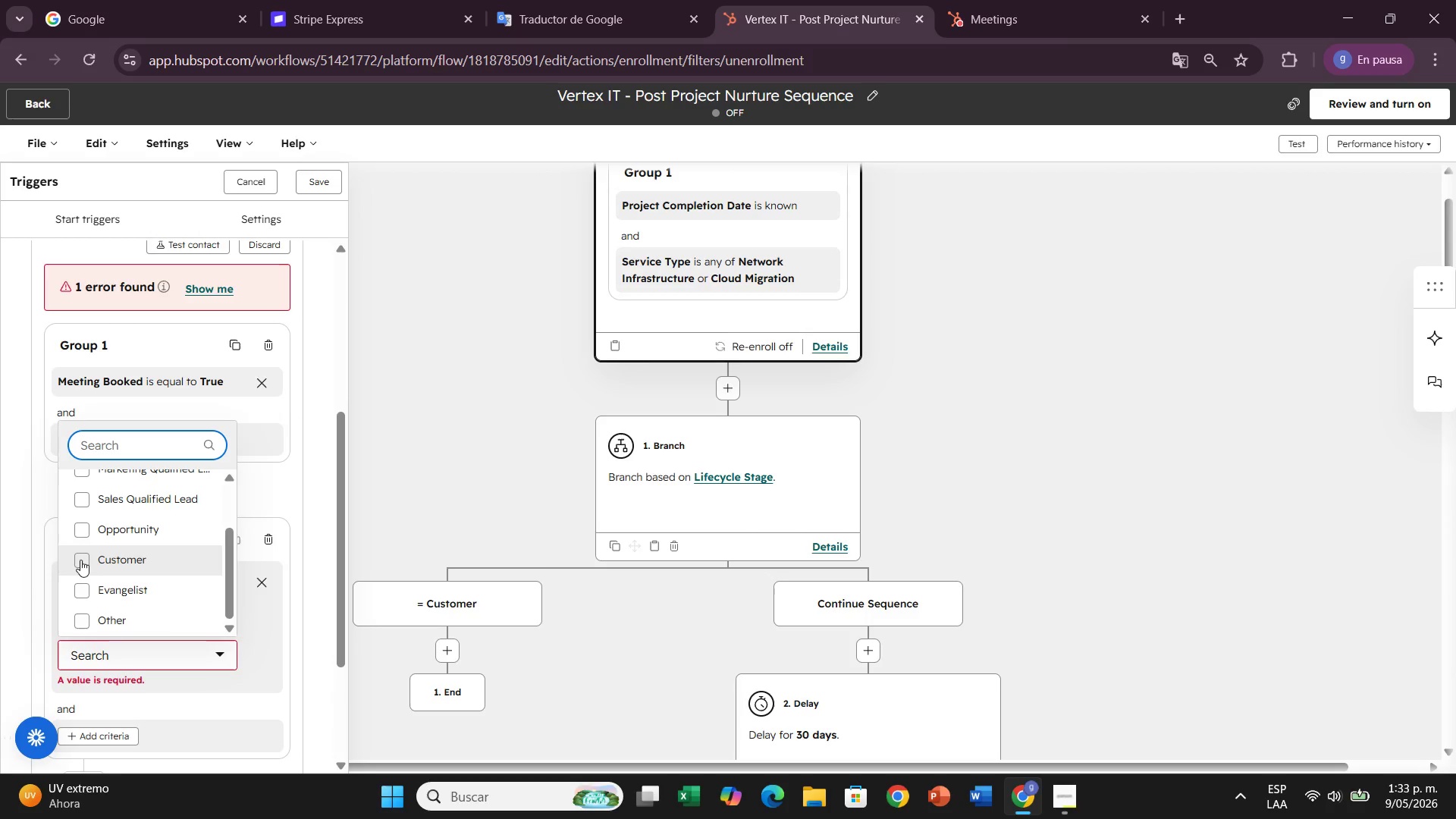 
left_click([77, 557])
 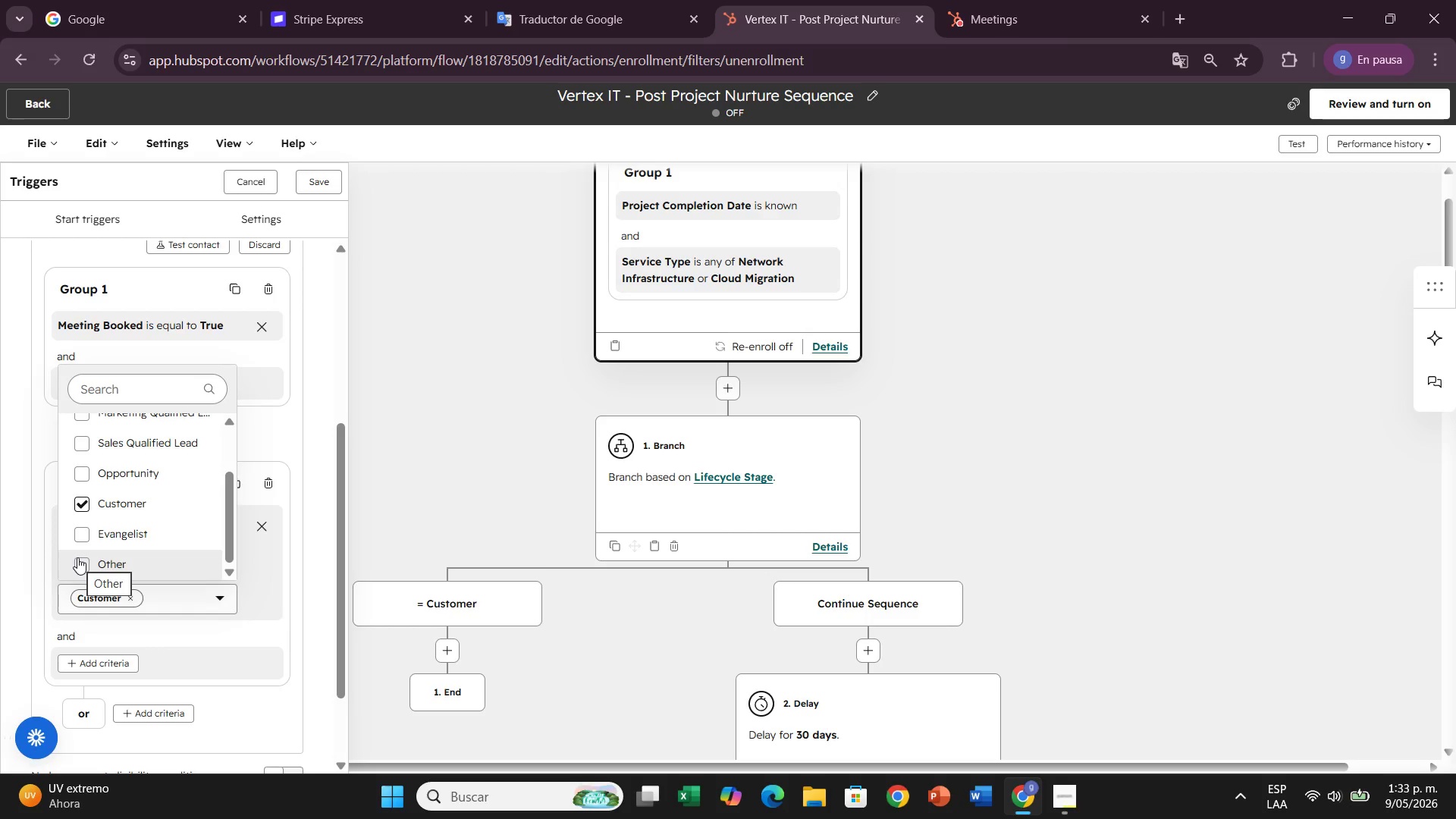 
wait(22.64)
 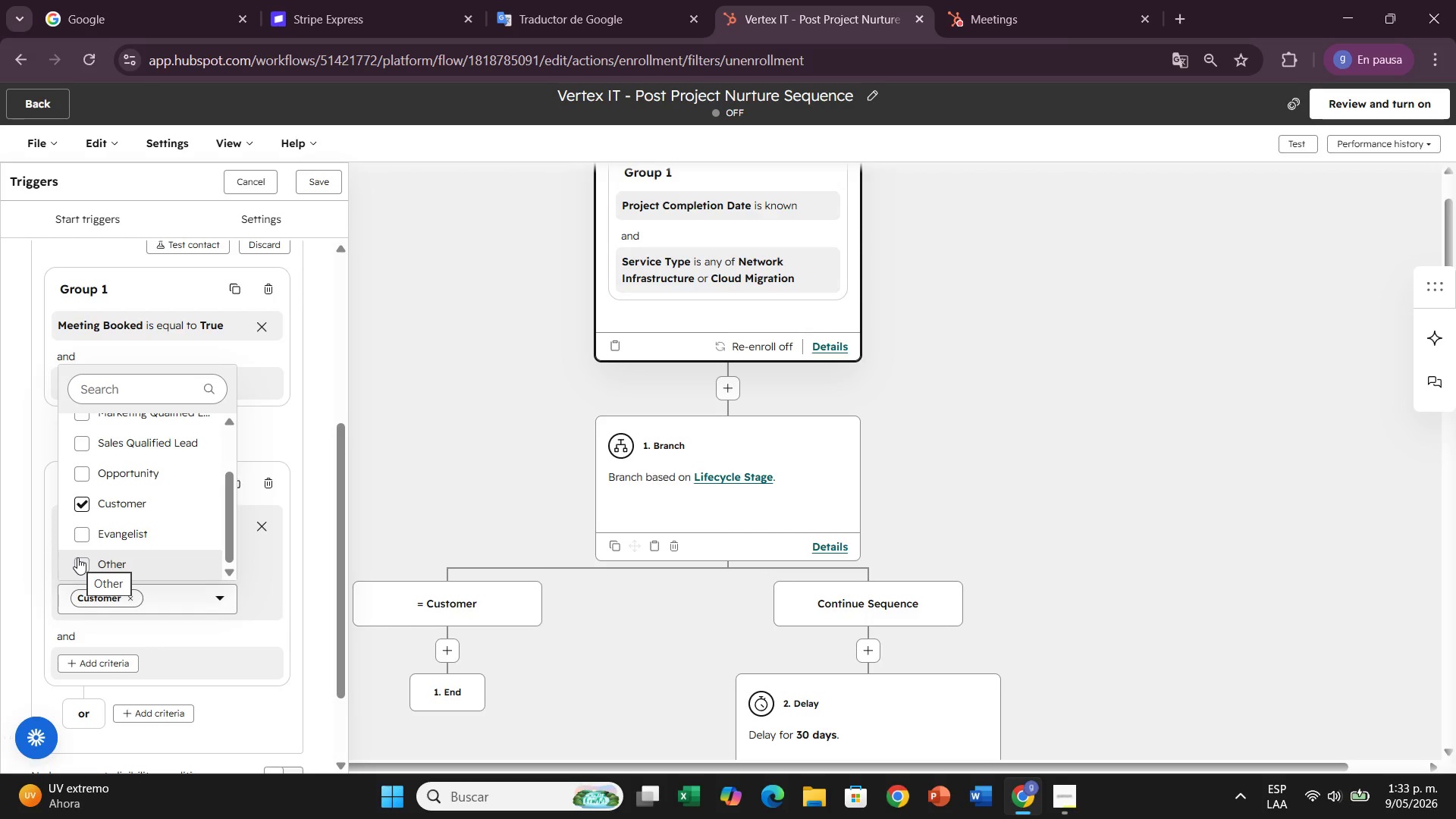 
left_click([266, 440])
 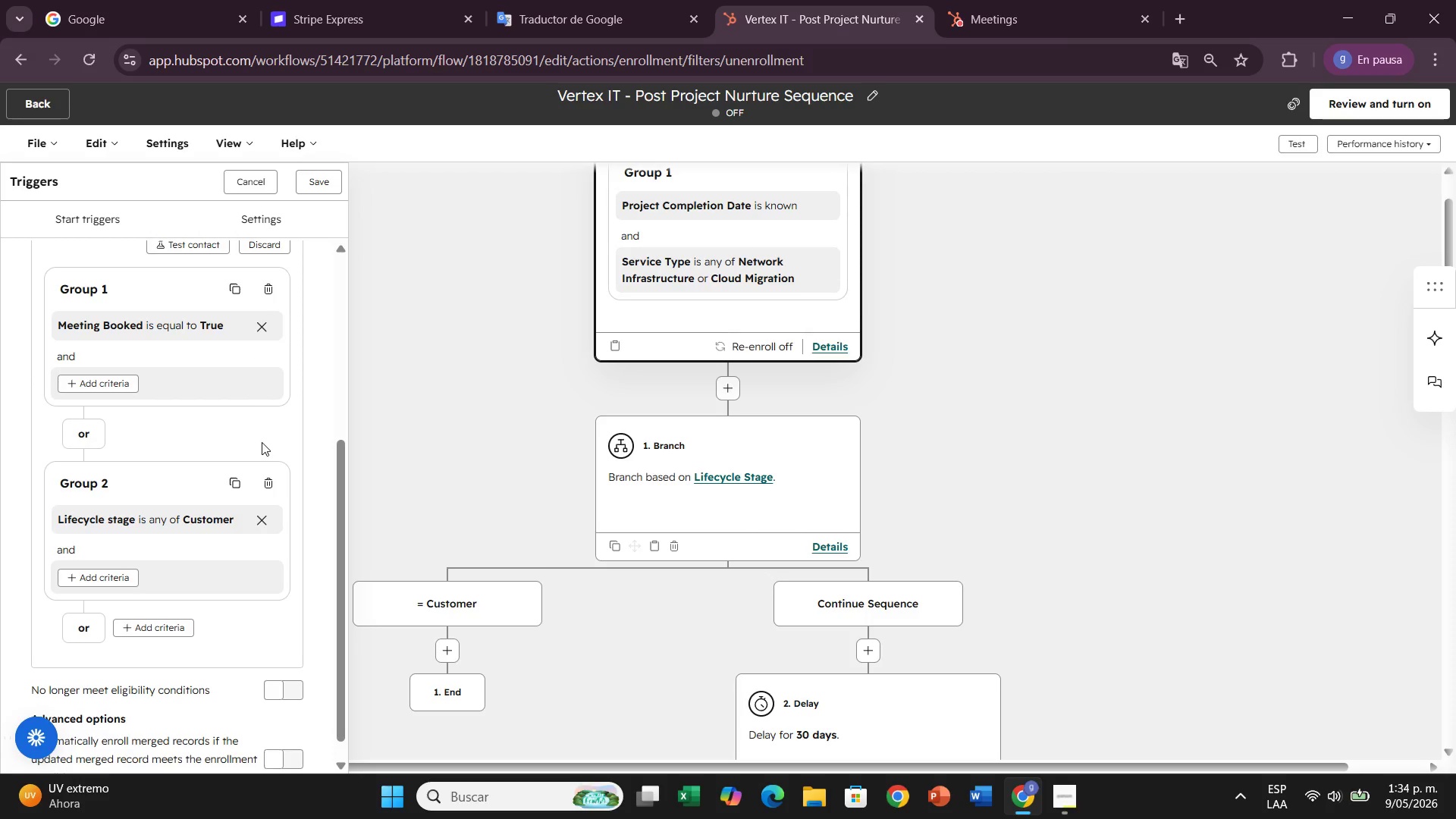 
scroll: coordinate [246, 529], scroll_direction: down, amount: 2.0
 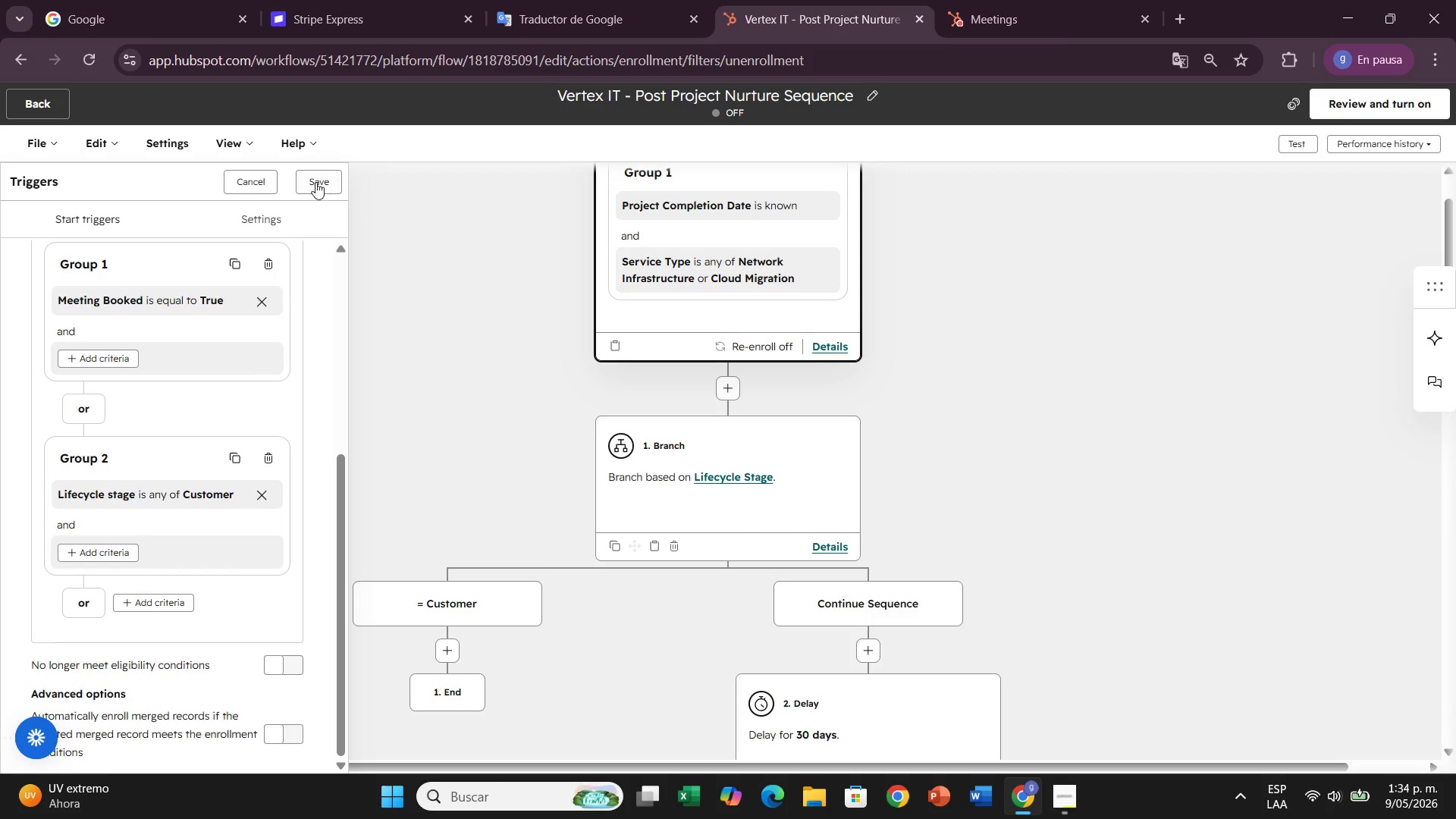 
left_click([309, 181])
 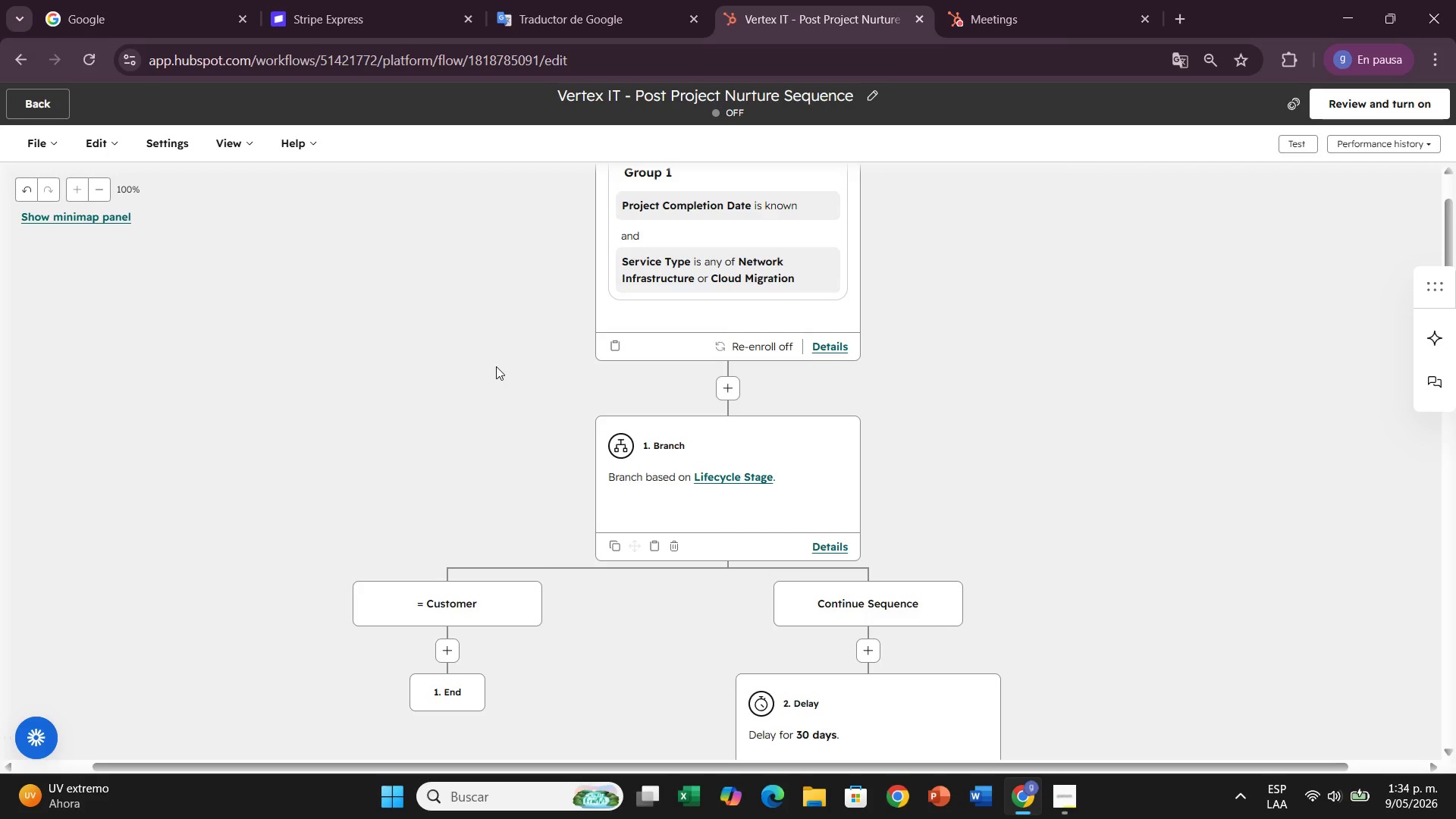 
wait(11.92)
 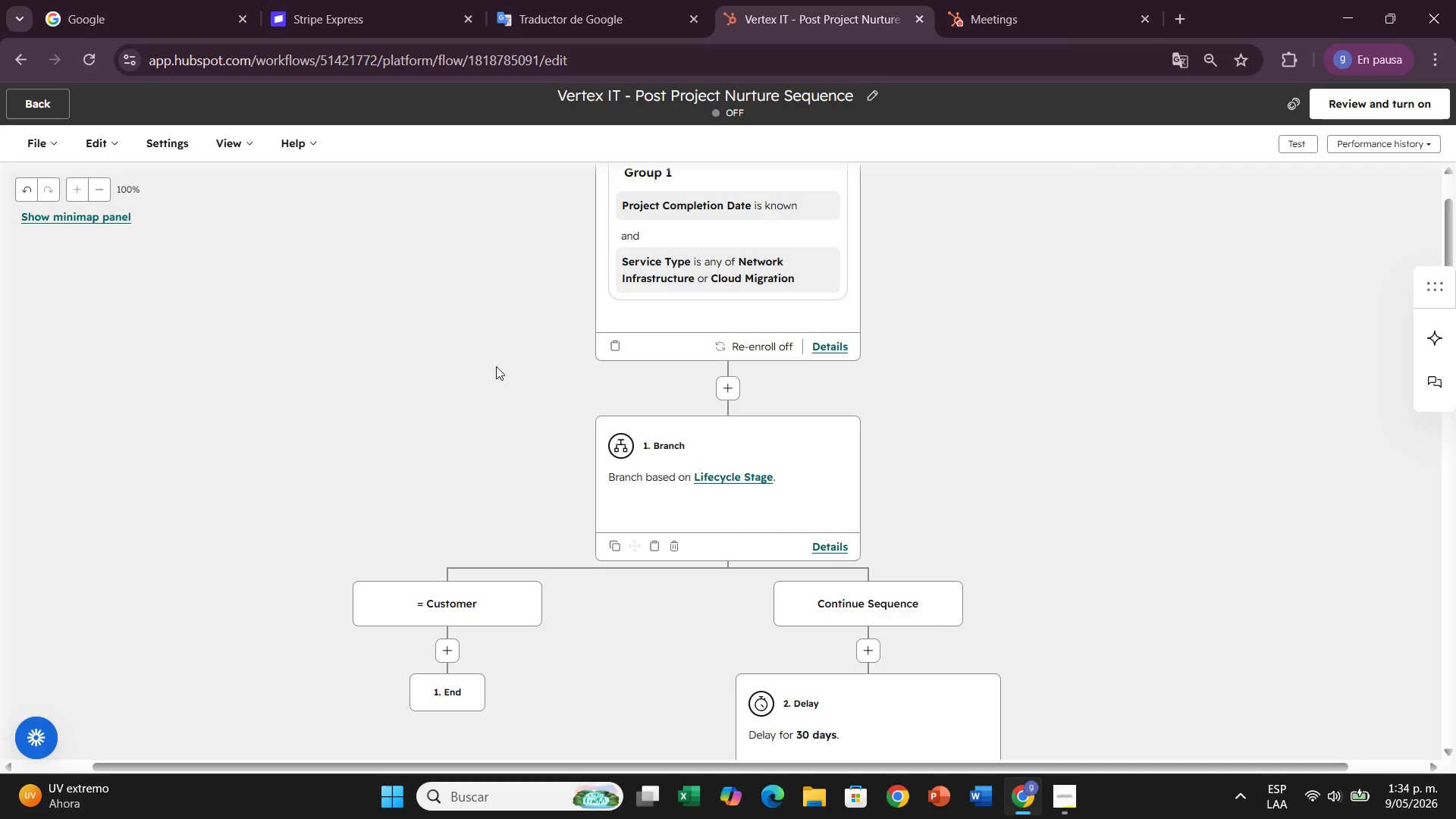 
scroll: coordinate [496, 397], scroll_direction: up, amount: 1.0
 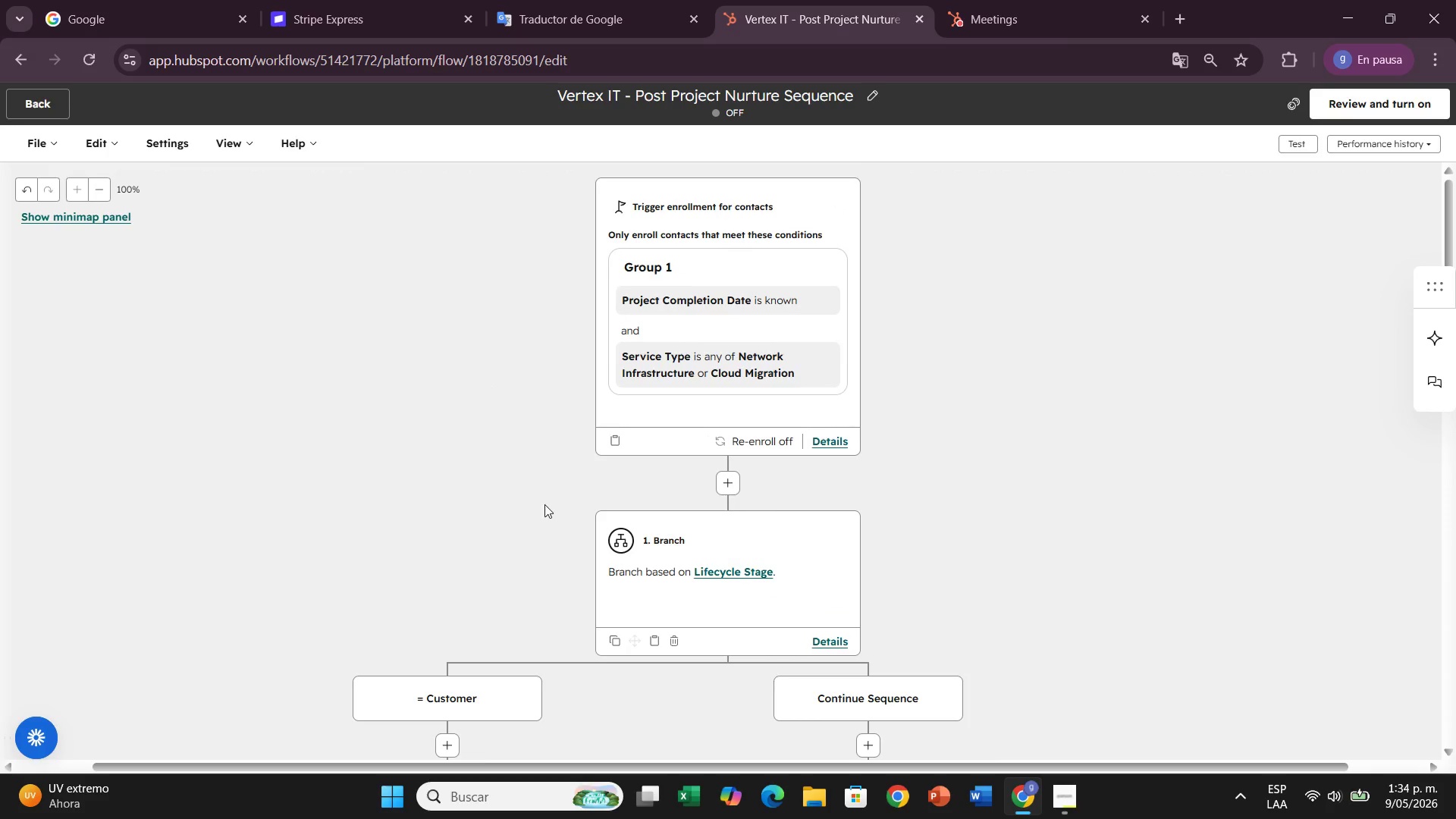 
scroll: coordinate [598, 499], scroll_direction: down, amount: 8.0
 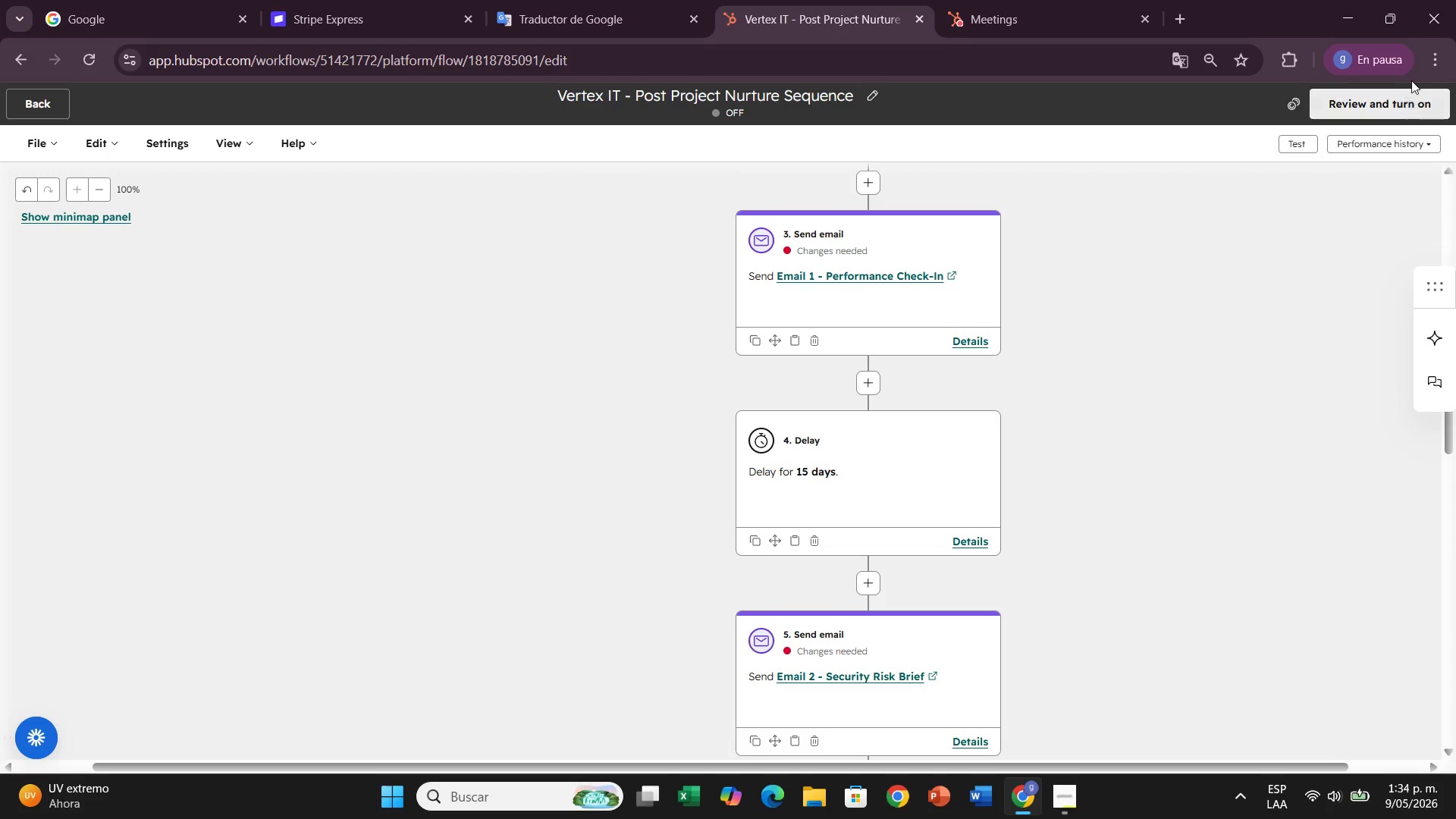 
left_click([1394, 92])
 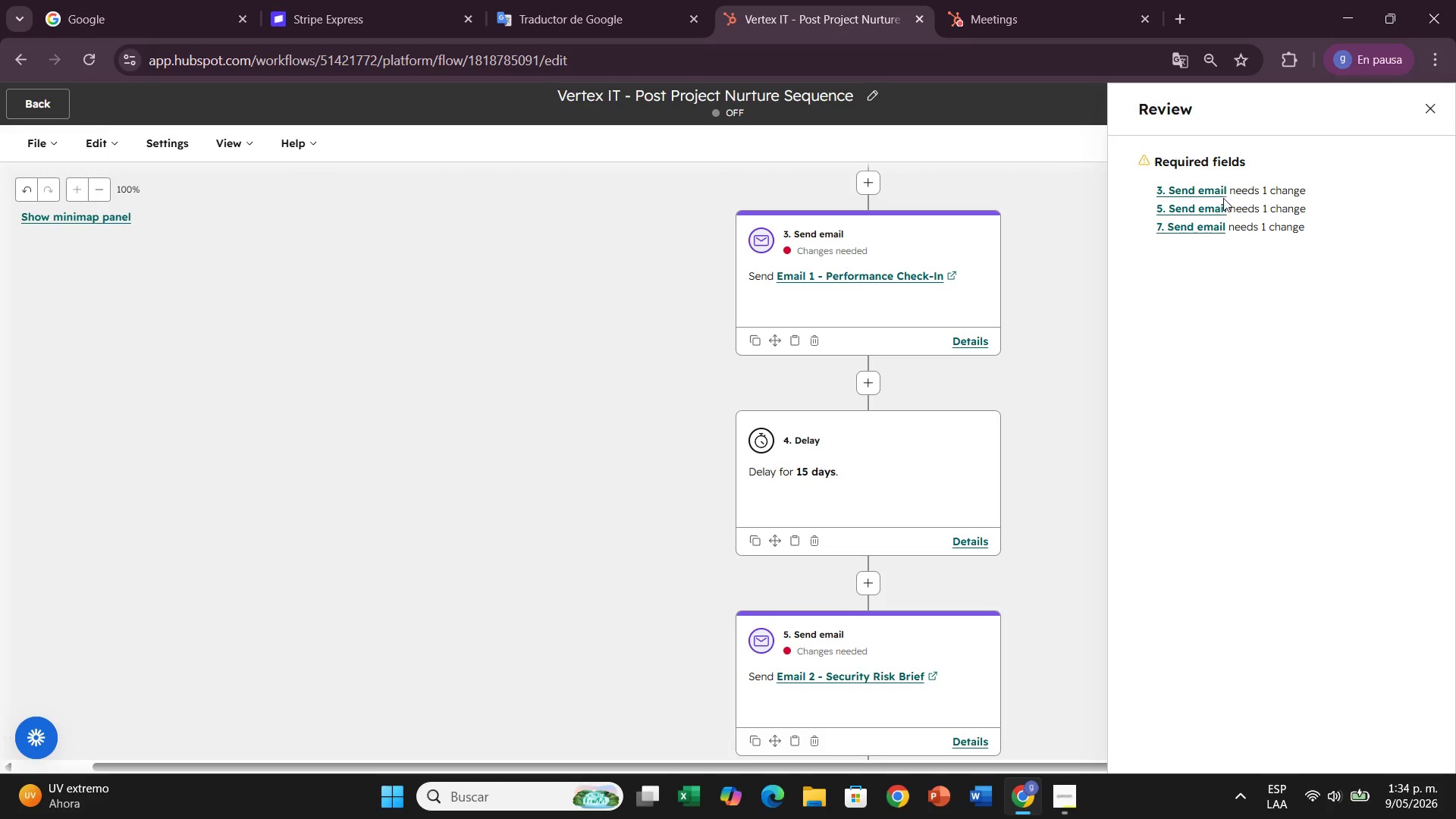 
left_click([1200, 190])
 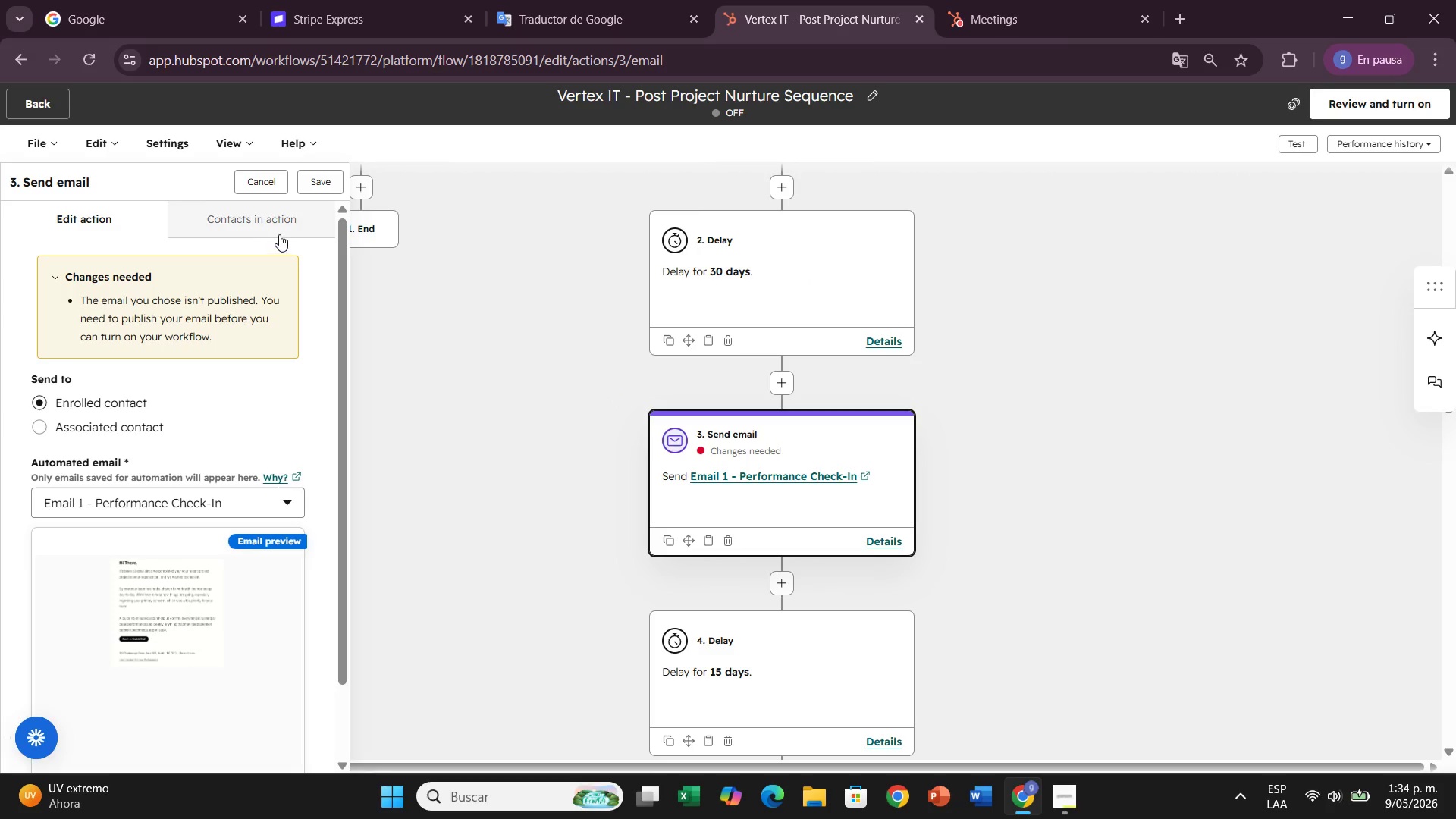 
wait(5.34)
 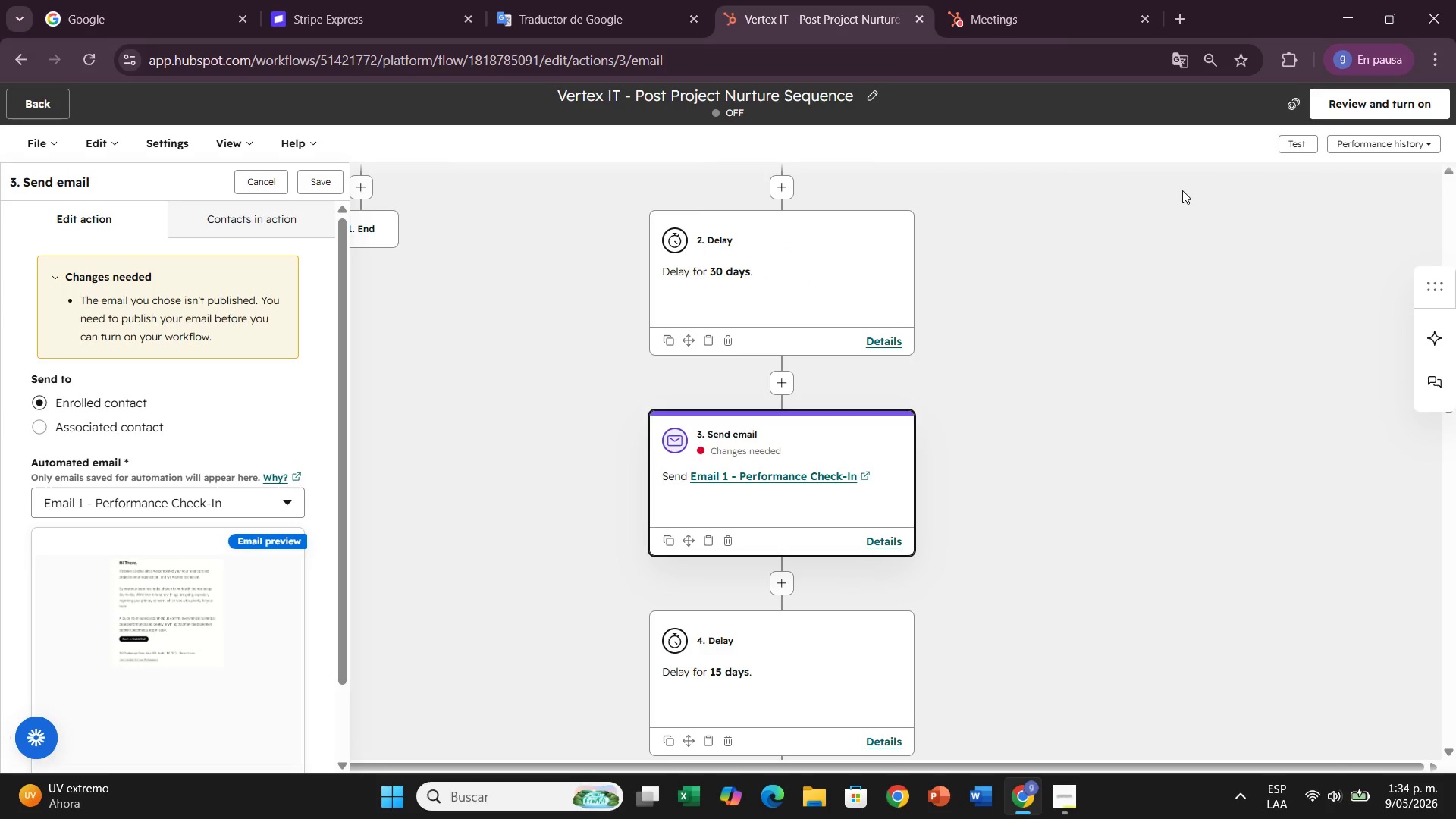 
scroll: coordinate [336, 406], scroll_direction: down, amount: 2.0
 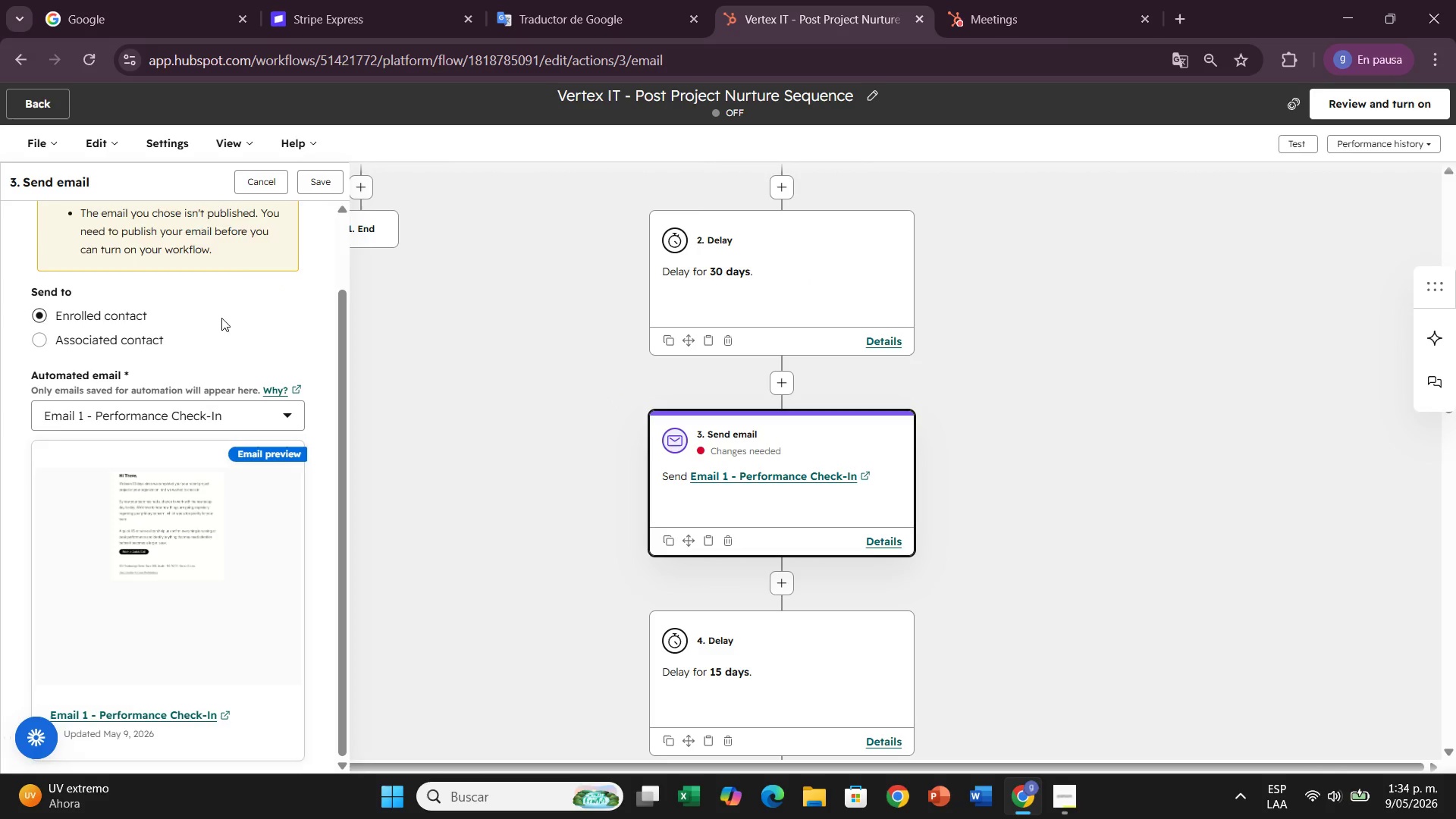 
scroll: coordinate [271, 278], scroll_direction: up, amount: 2.0
 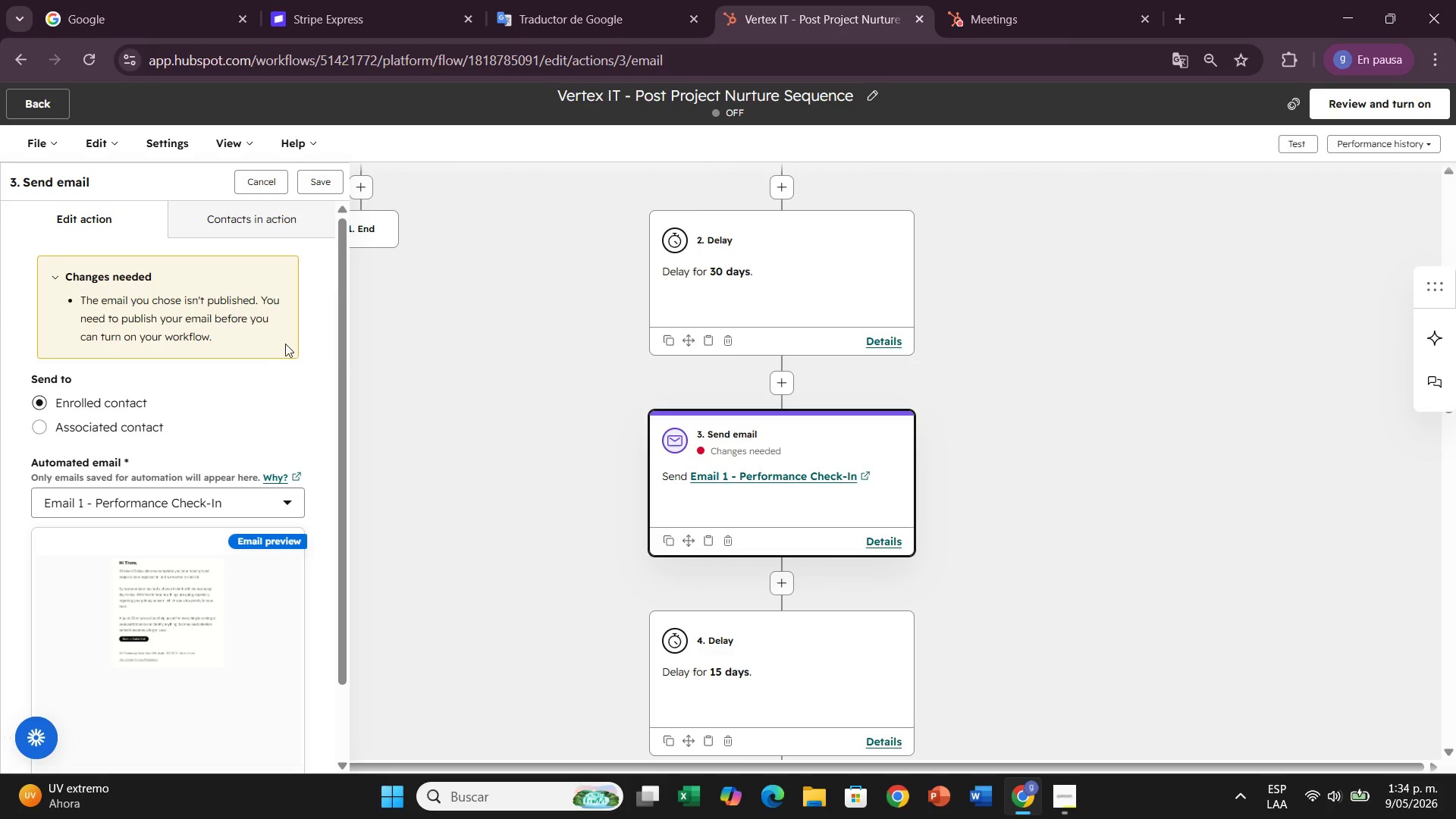 
left_click([522, 363])
 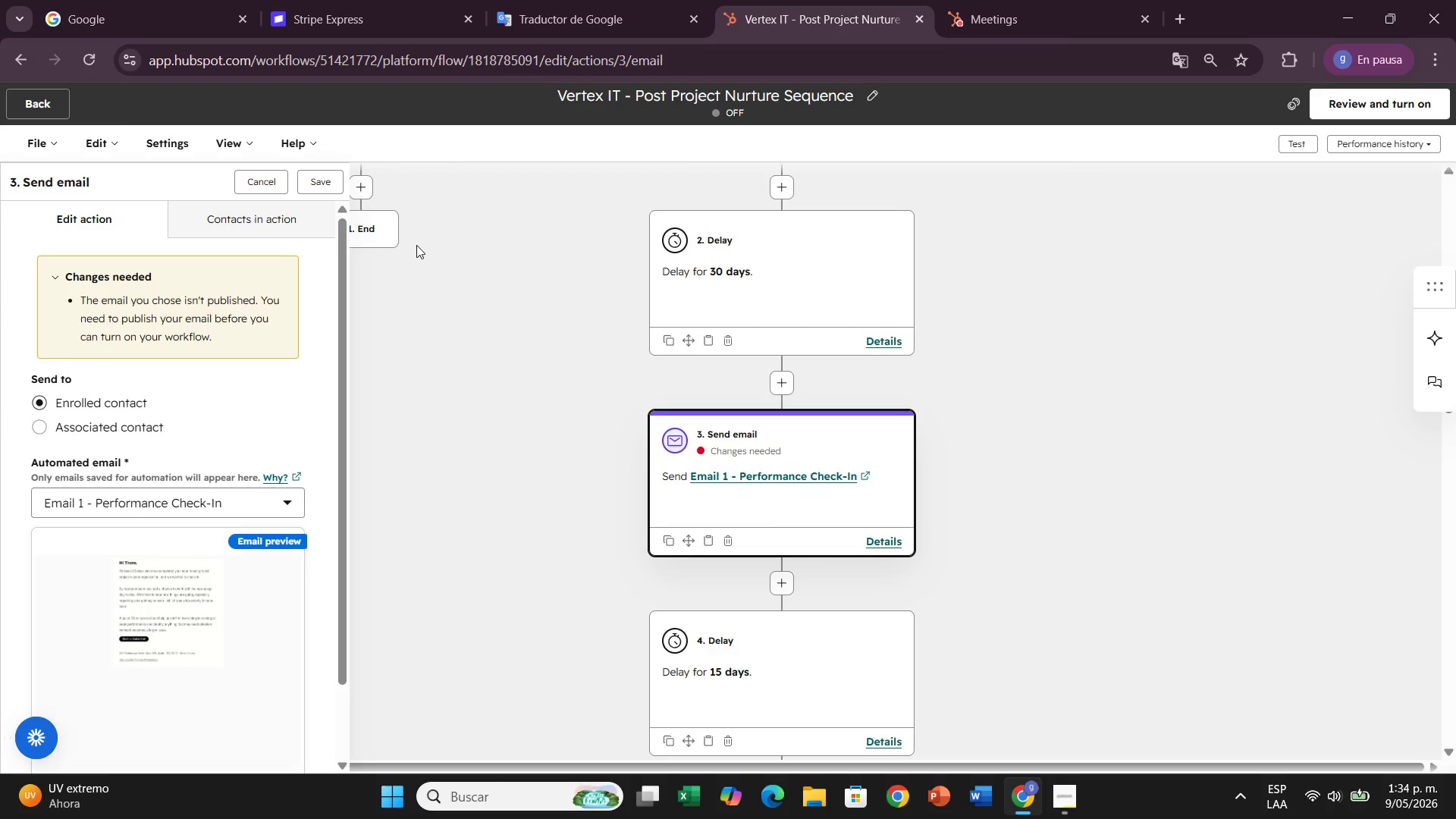 
left_click([21, 95])
 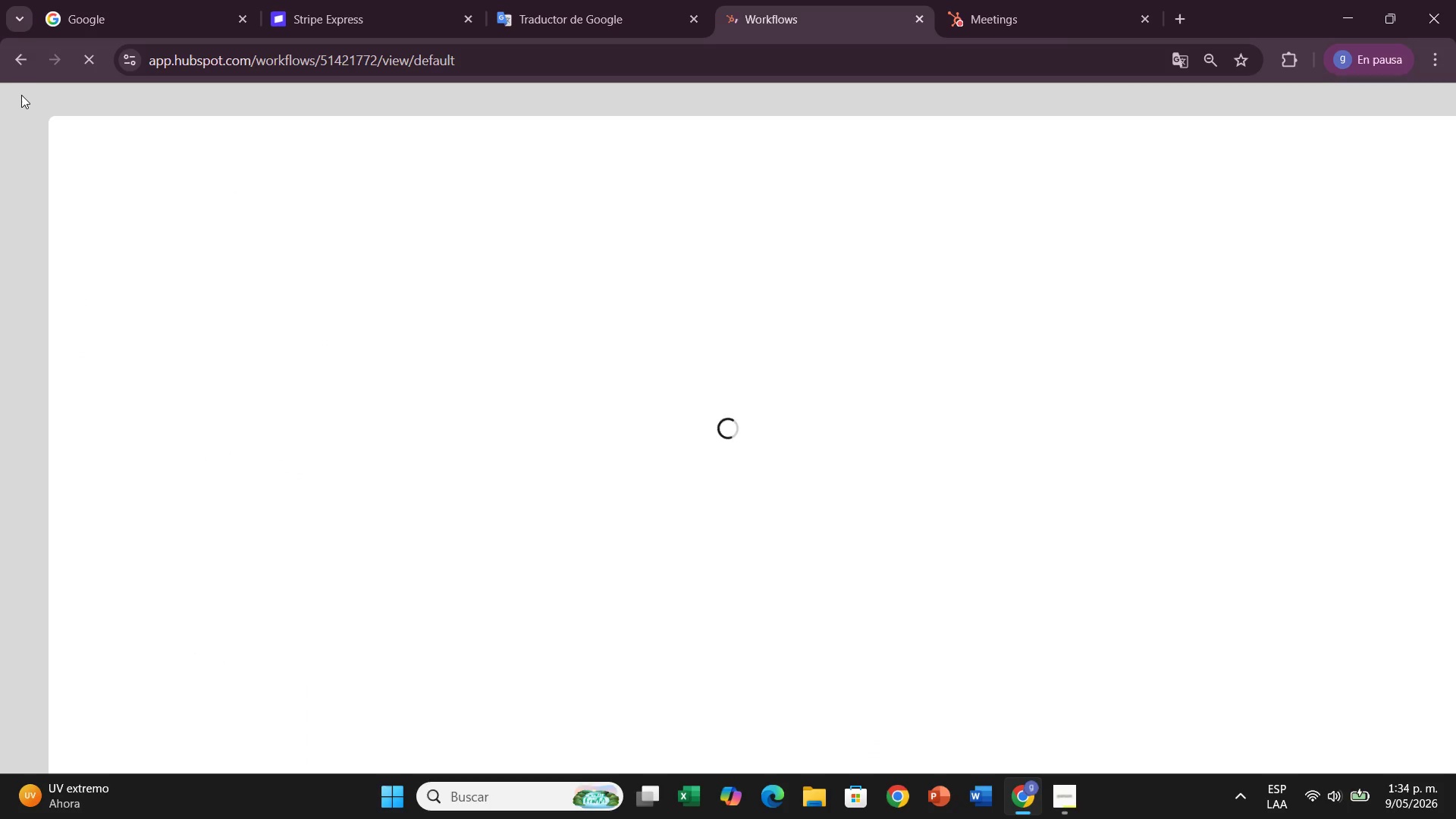 
mouse_move([-3, 117])
 